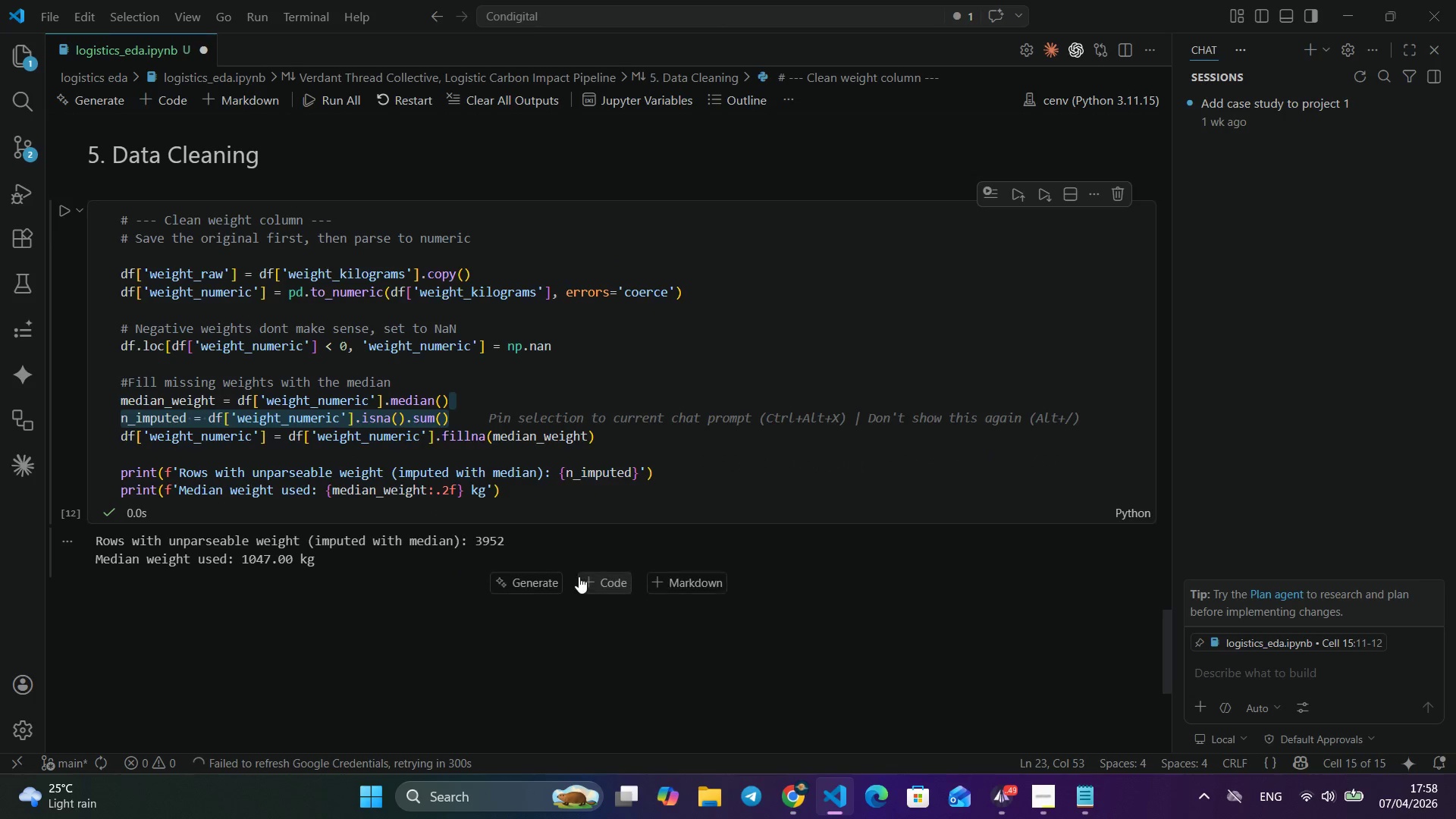 
scroll: coordinate [275, 508], scroll_direction: down, amount: 1.0
 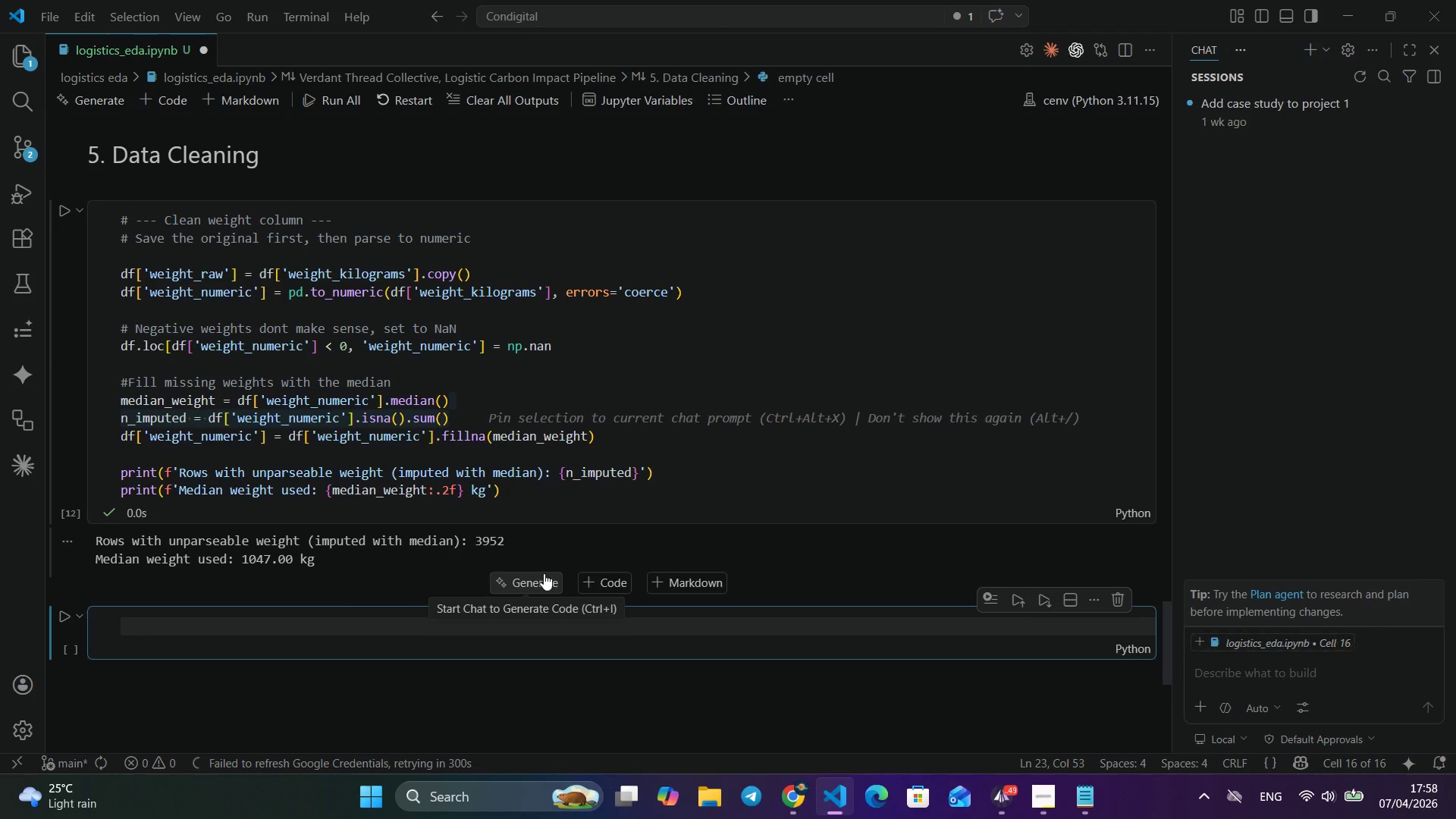 
left_click([582, 575])
 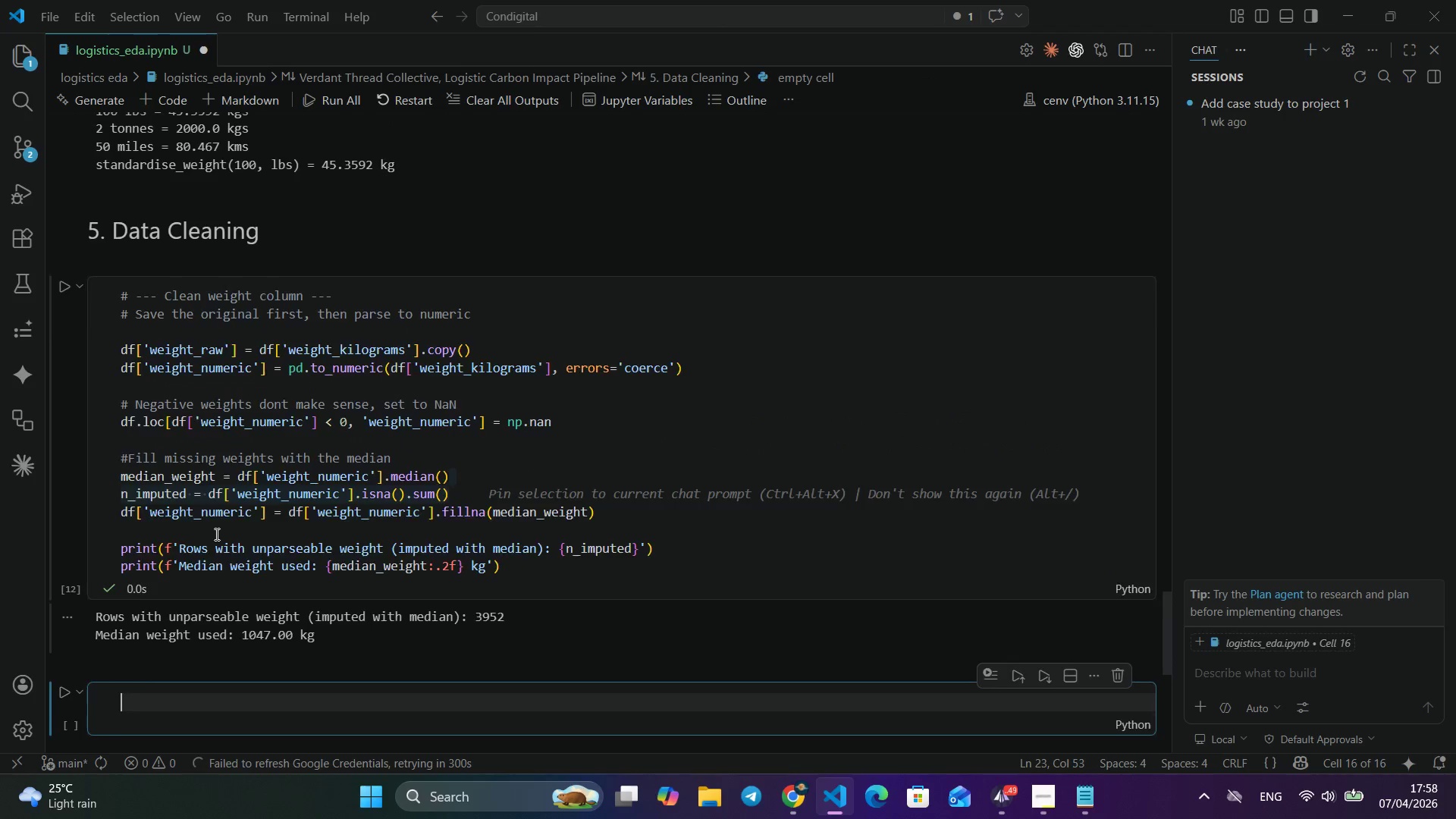 
scroll: coordinate [215, 534], scroll_direction: up, amount: 5.0
 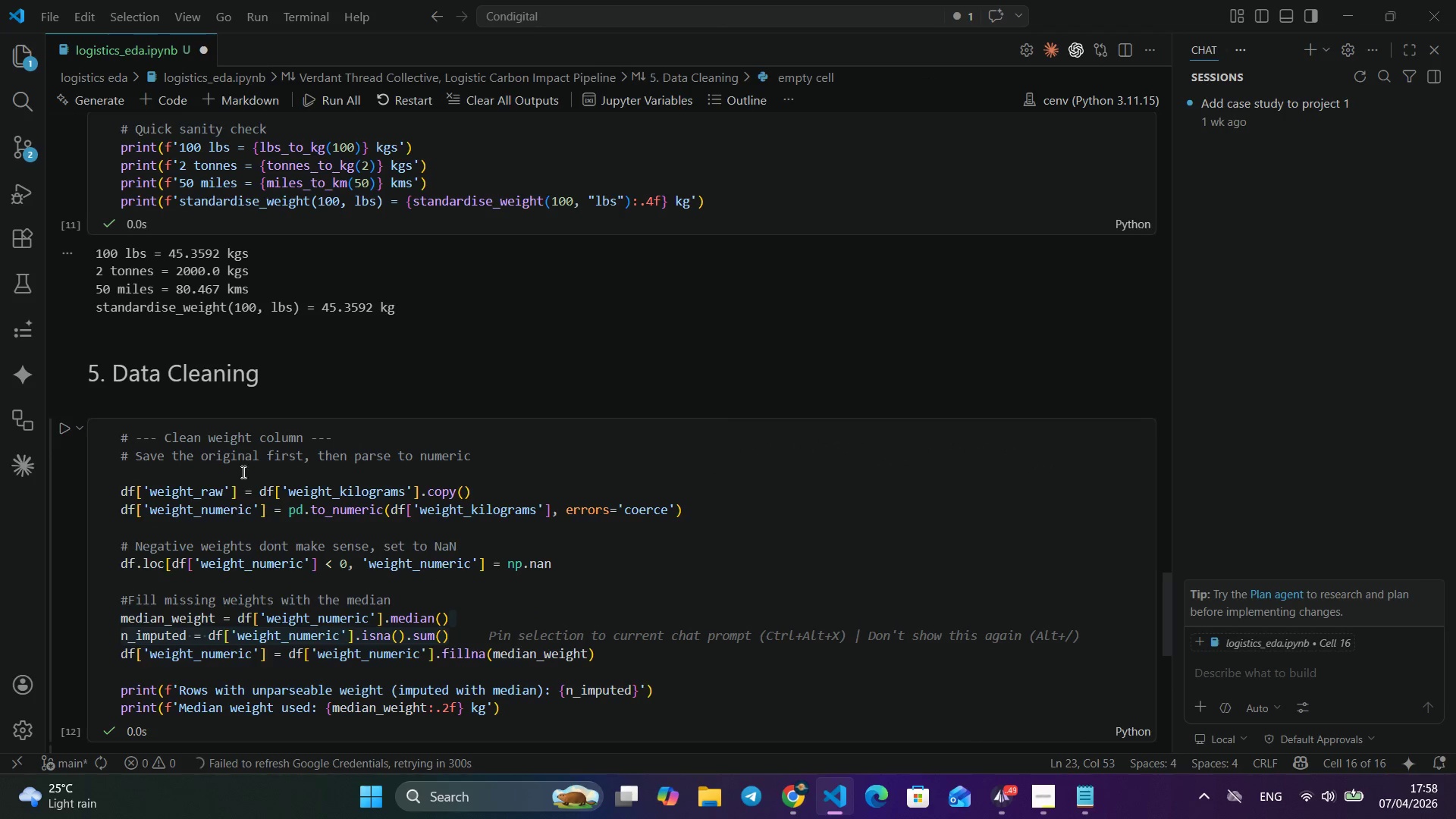 
wait(8.33)
 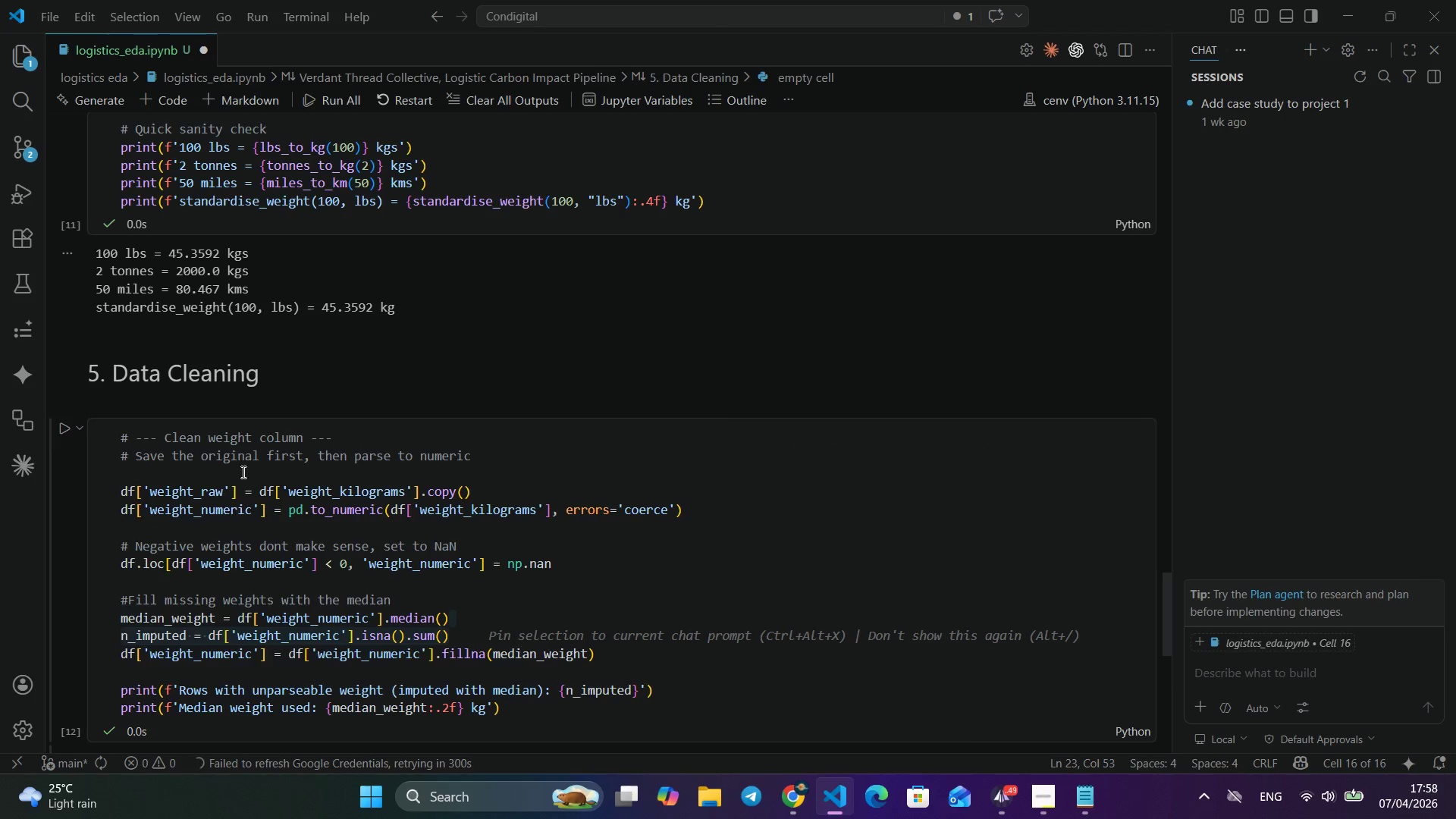 
scroll: coordinate [343, 533], scroll_direction: up, amount: 12.0
 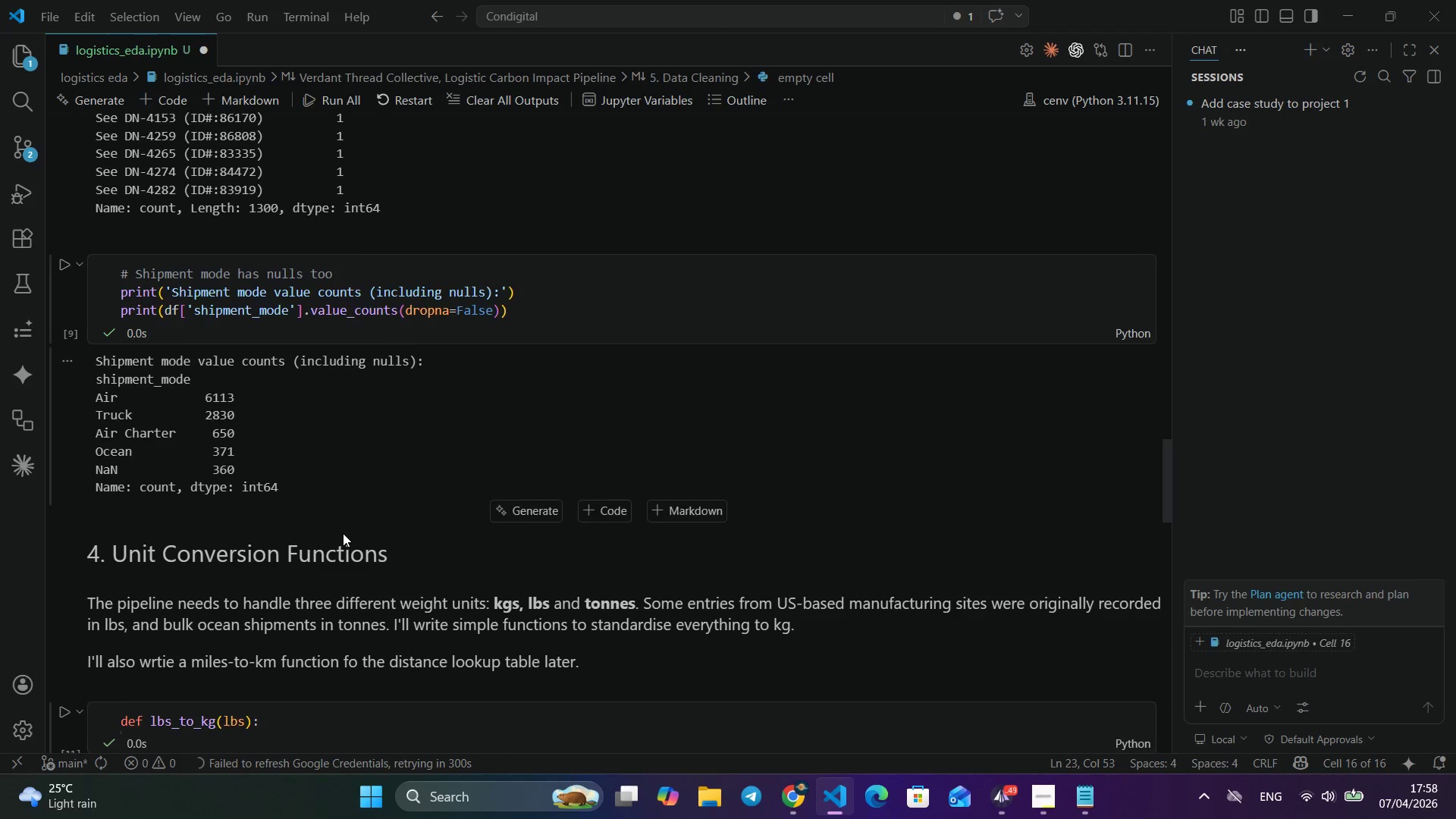 
scroll: coordinate [343, 533], scroll_direction: none, amount: 0.0
 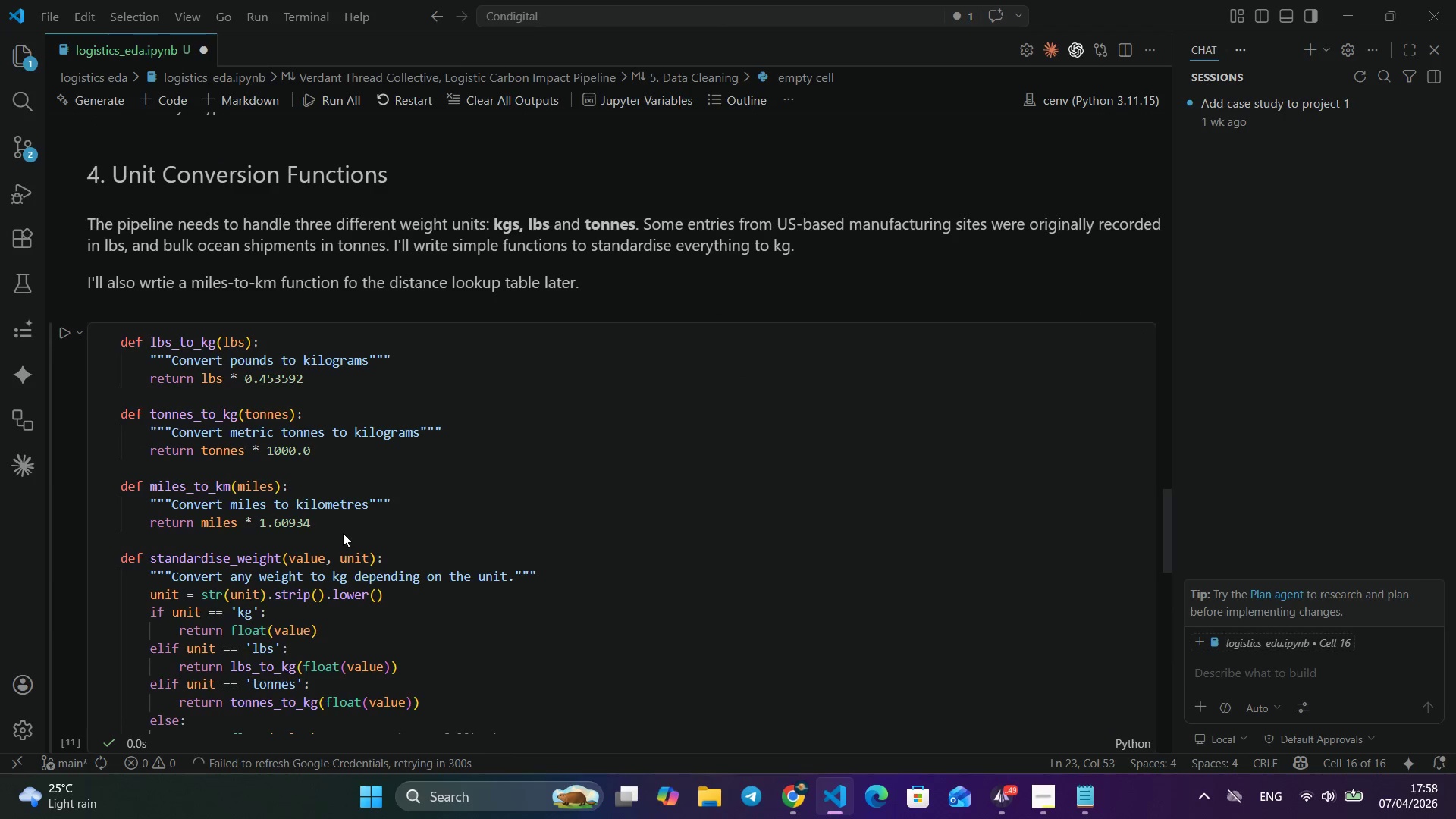 
scroll: coordinate [343, 533], scroll_direction: down, amount: 4.0
 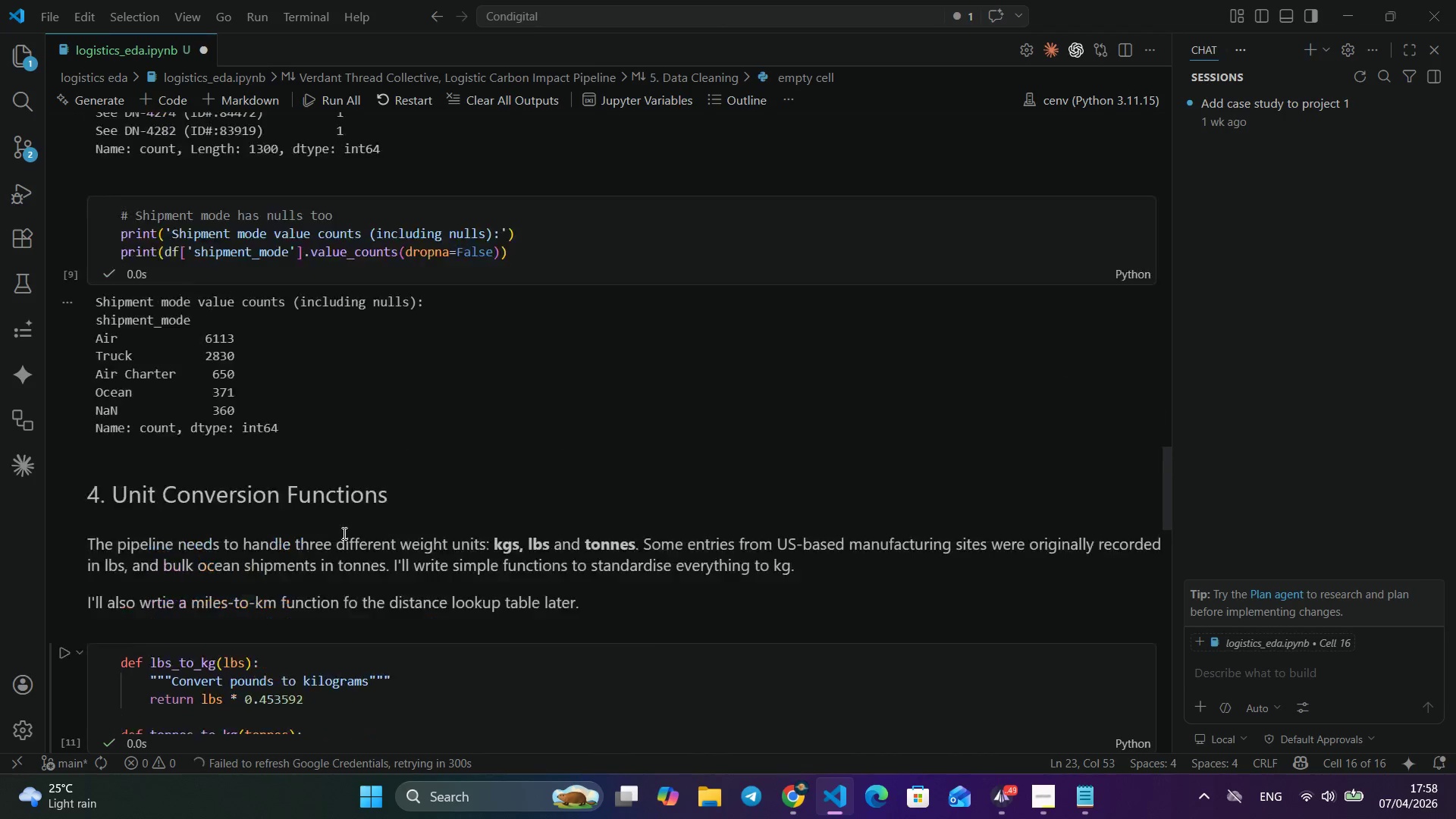 
scroll: coordinate [343, 533], scroll_direction: up, amount: 12.0
 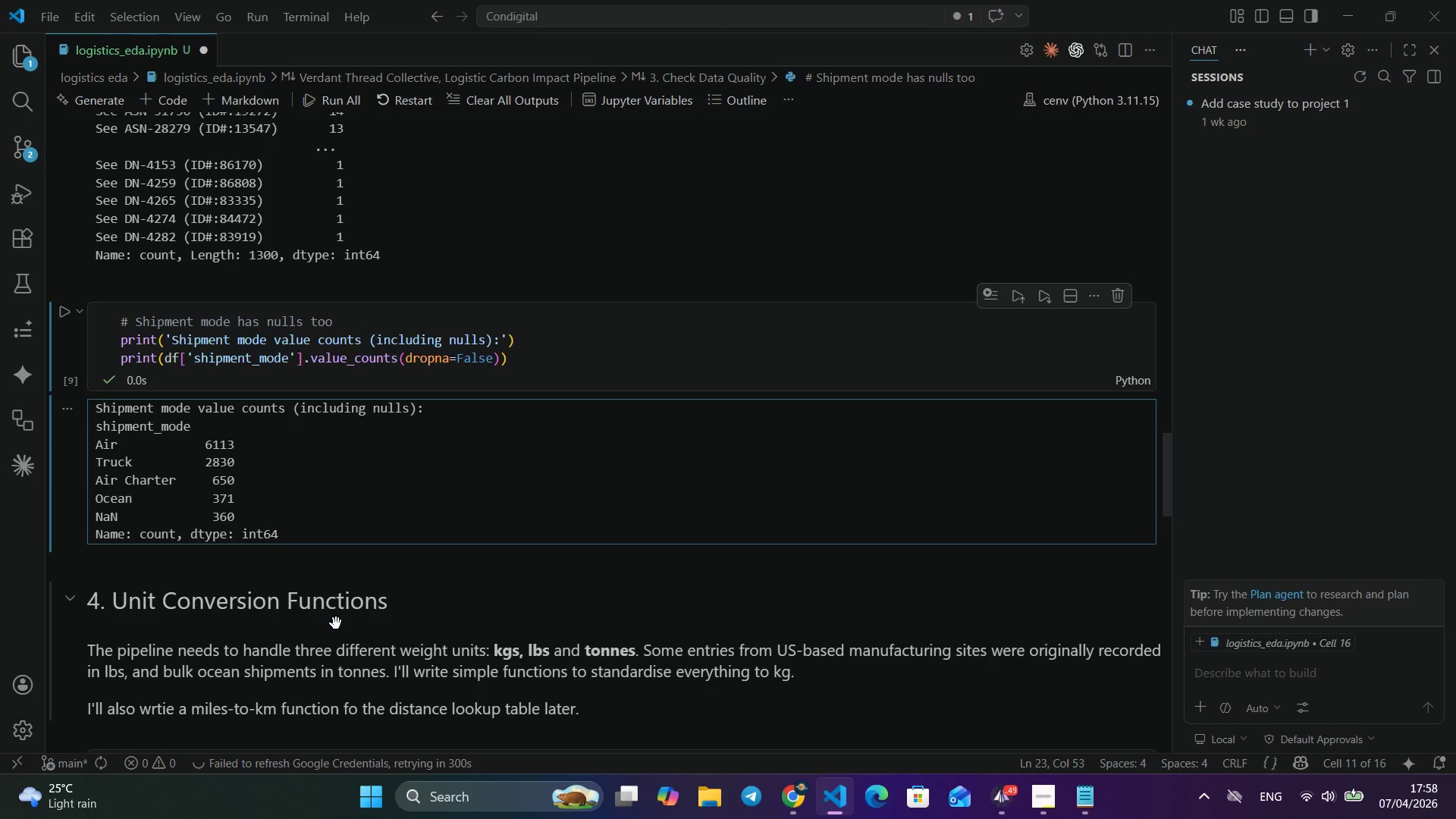 
left_click([195, 483])
 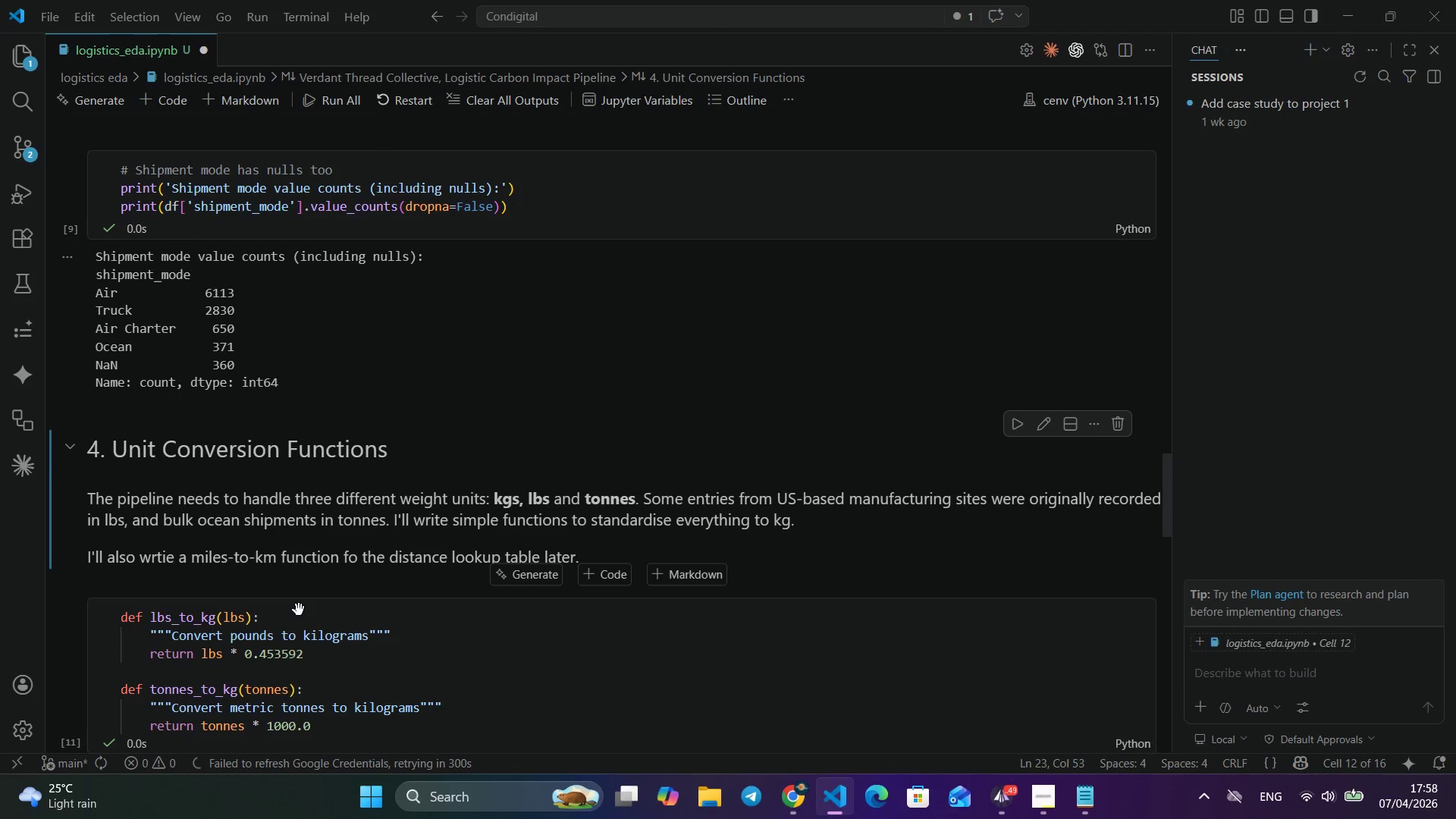 
scroll: coordinate [299, 610], scroll_direction: down, amount: 4.0
 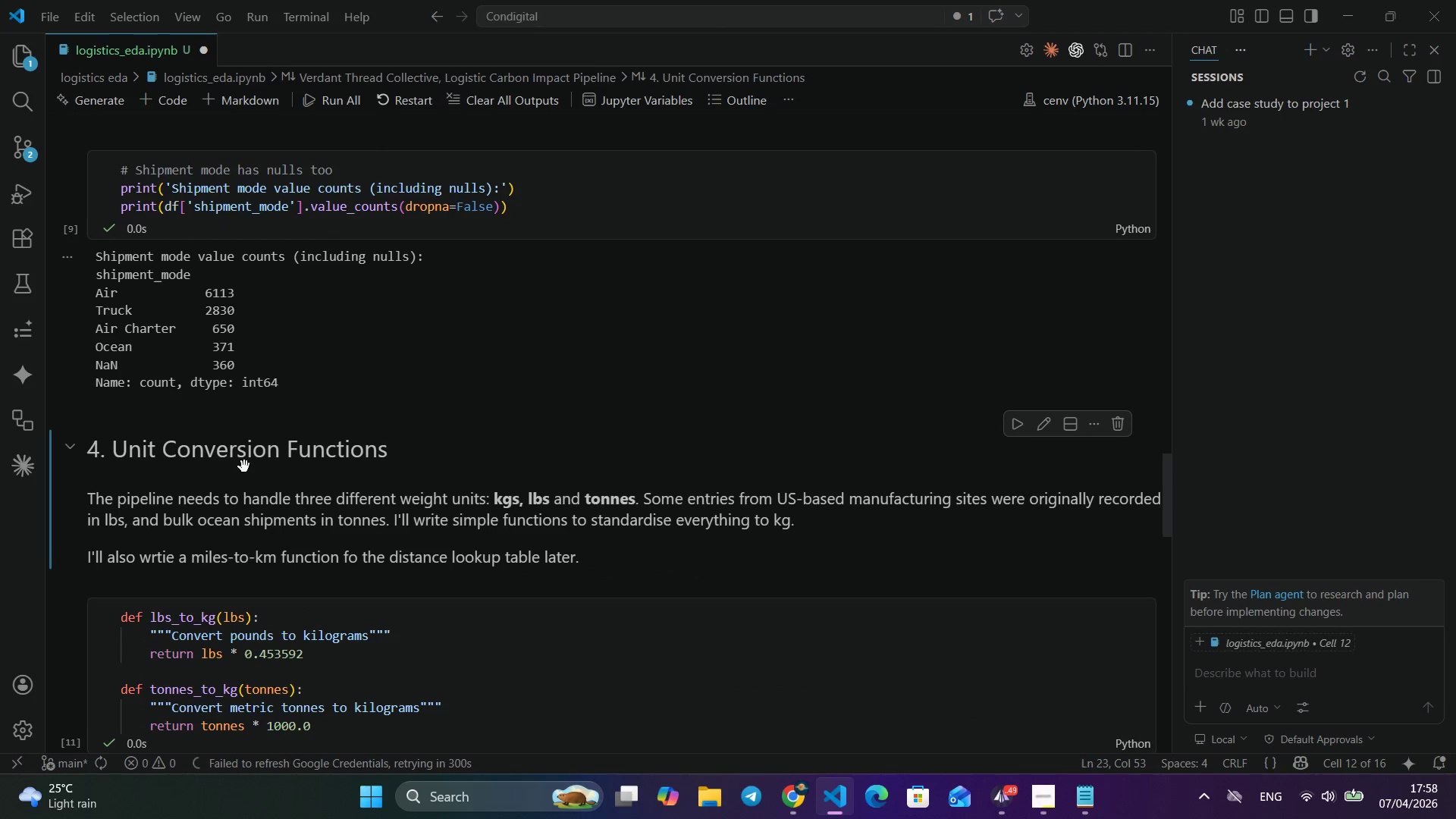 
left_click([177, 484])
 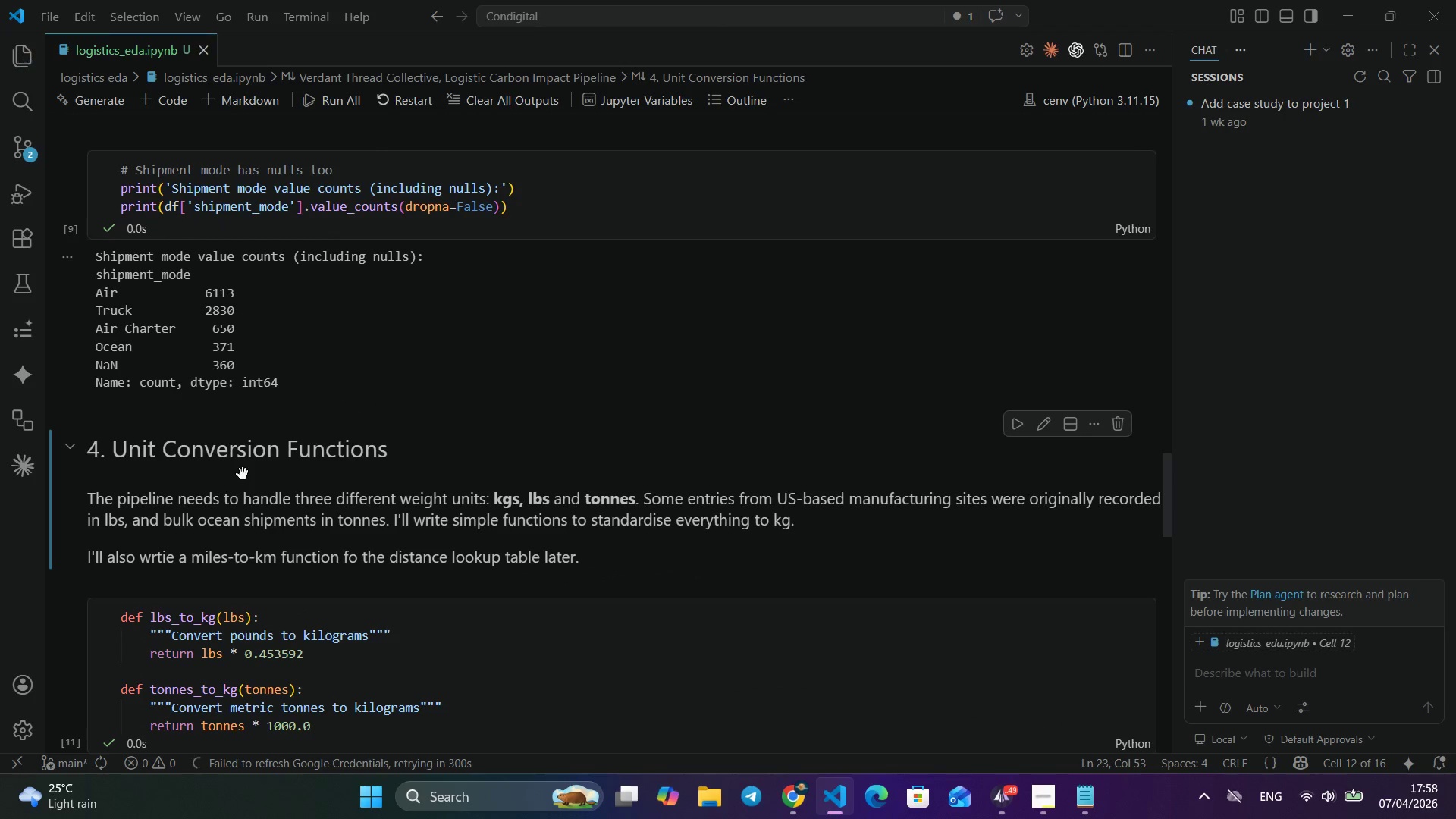 
key(Control+S)
 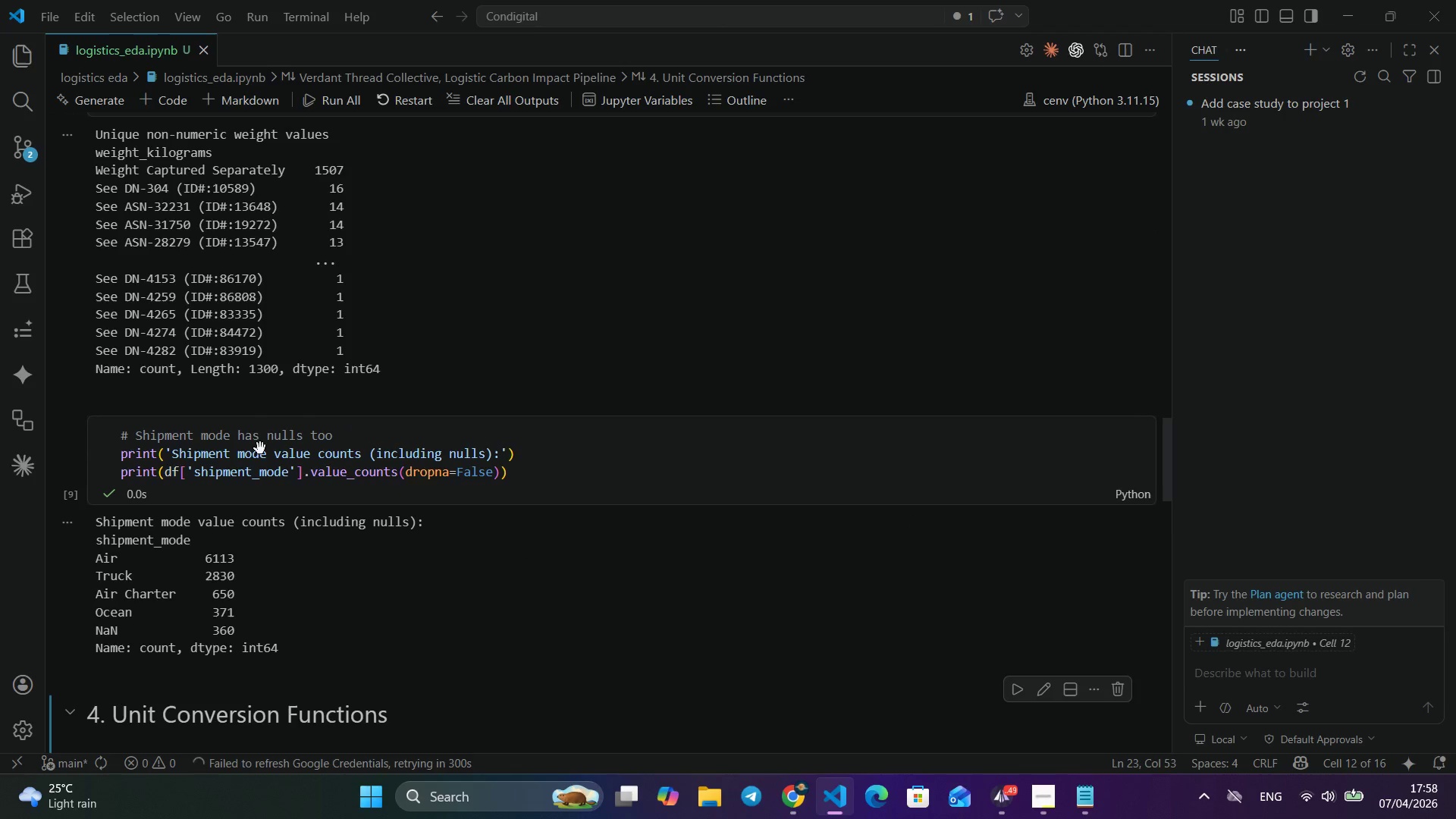 
scroll: coordinate [260, 448], scroll_direction: up, amount: 7.0
 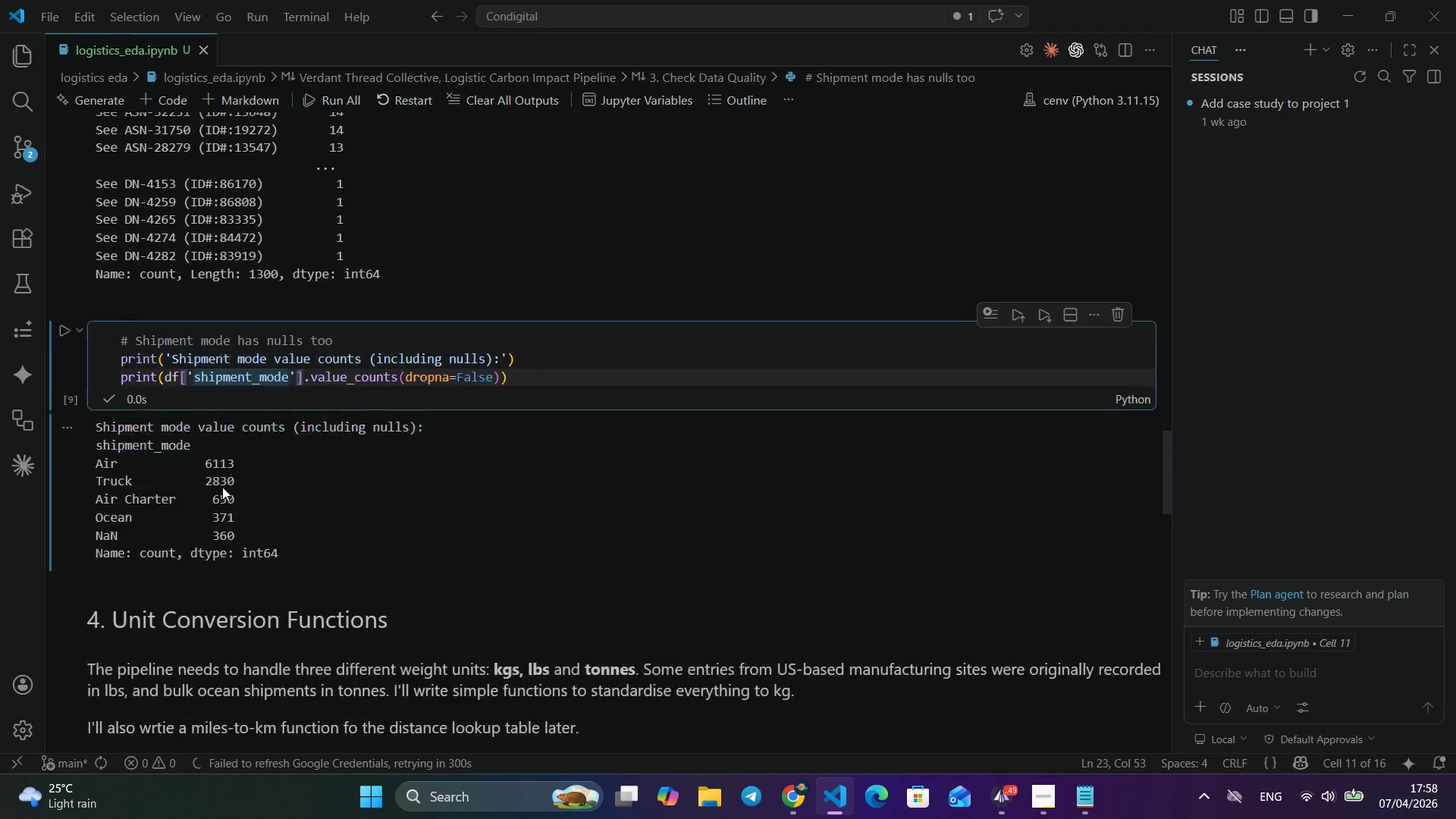 
left_click([233, 465])
 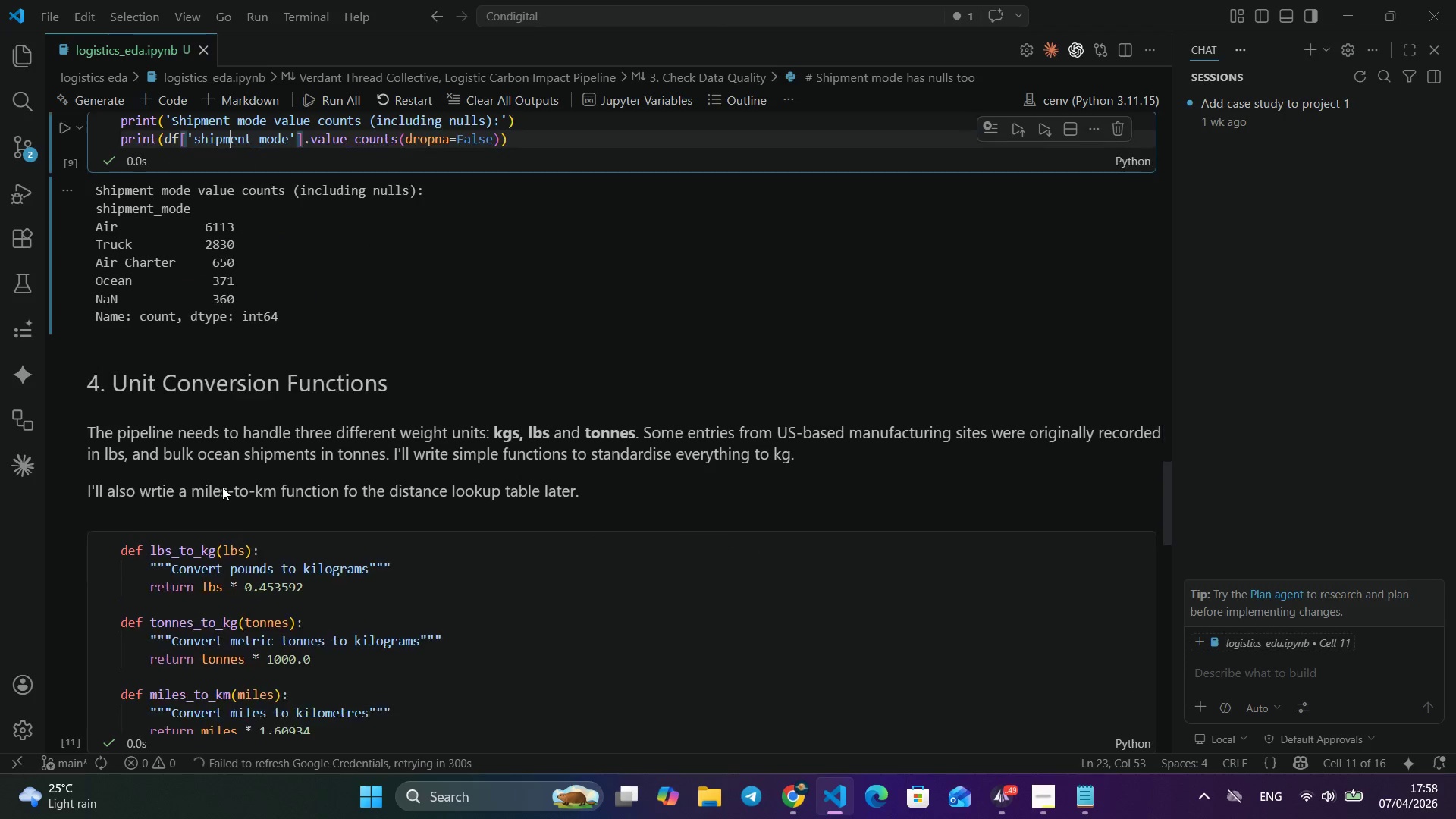 
scroll: coordinate [222, 487], scroll_direction: down, amount: 7.0
 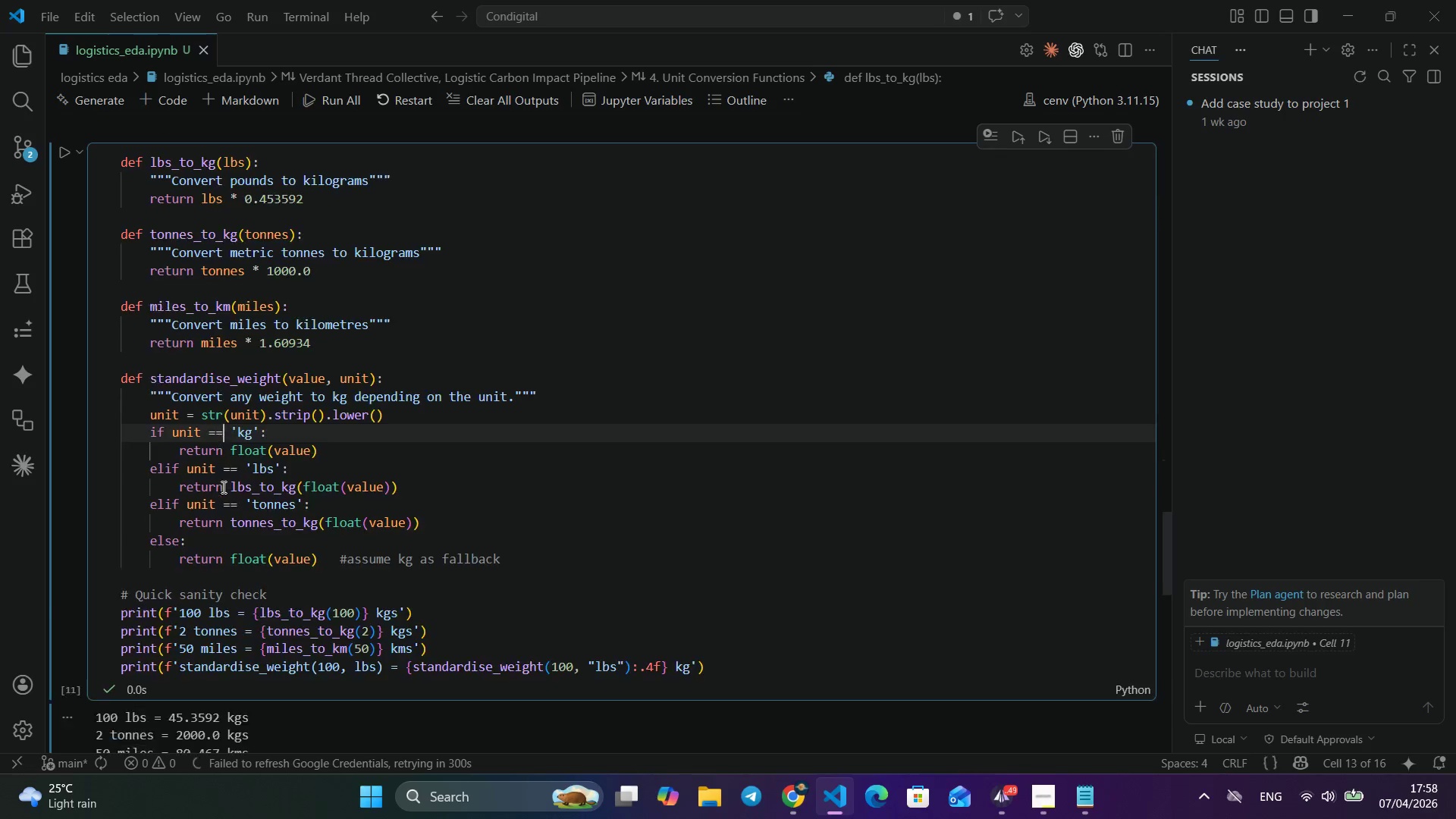 
left_click([222, 487])
 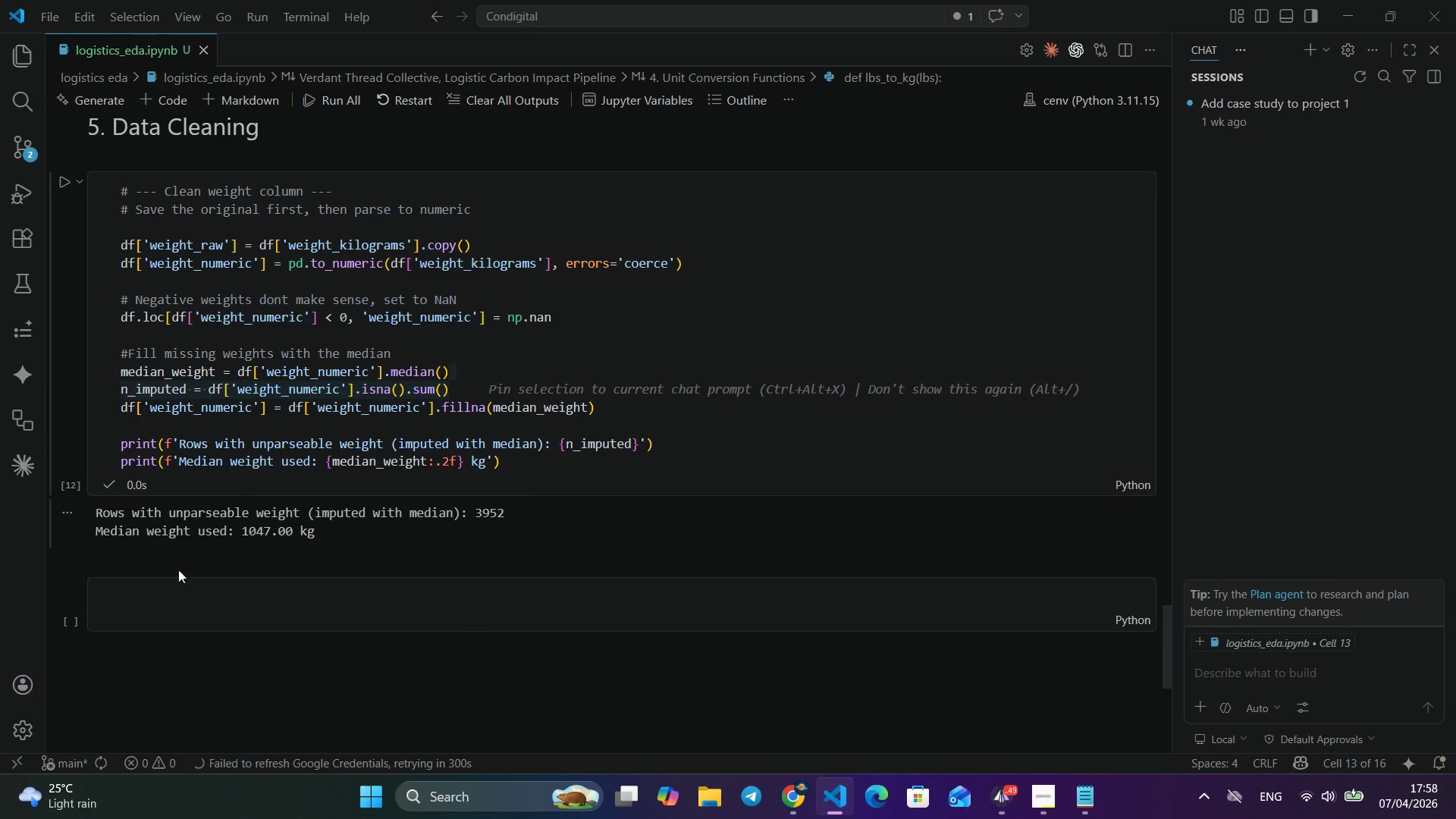 
left_click([168, 591])
 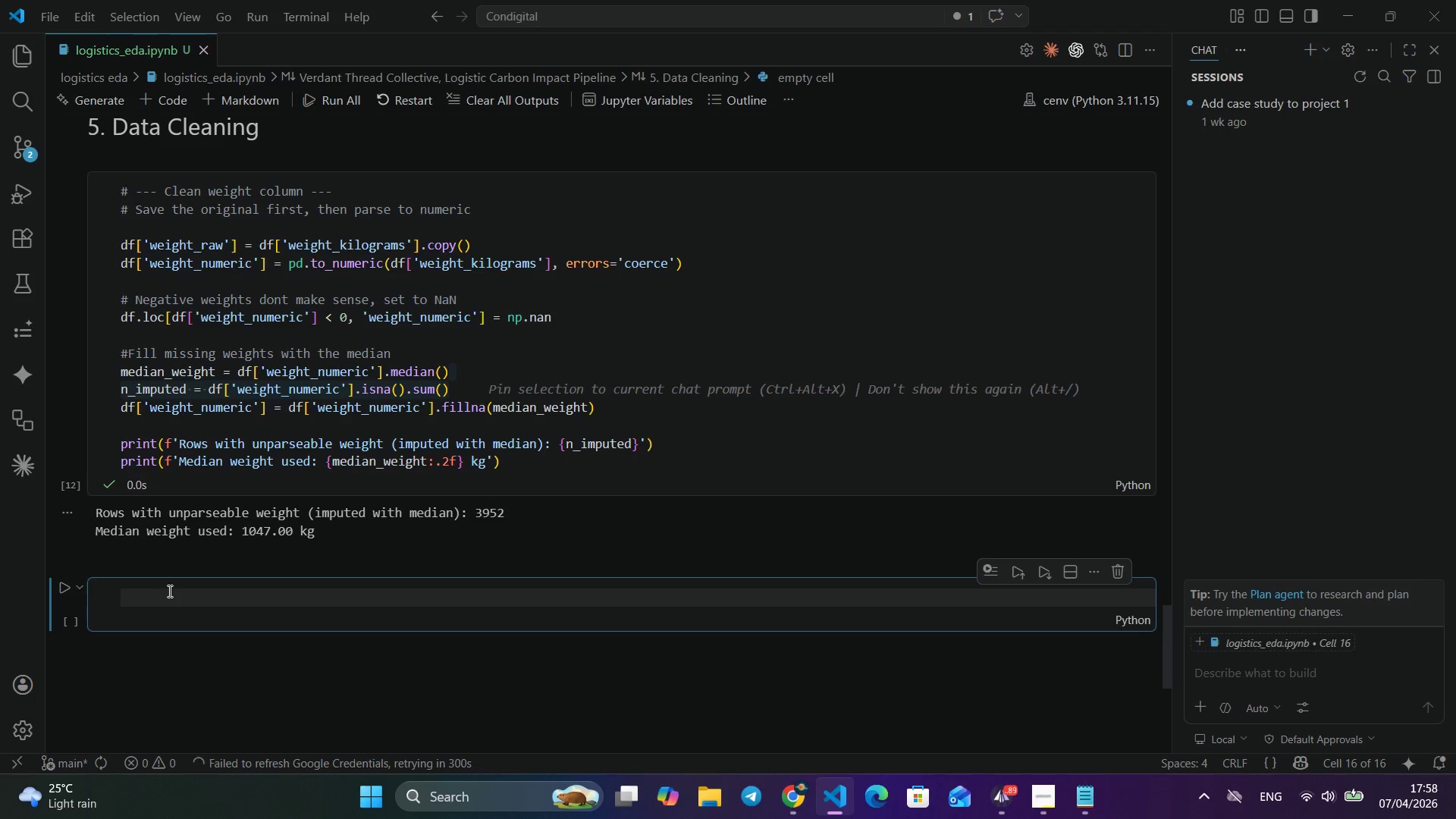 
wait(13.88)
 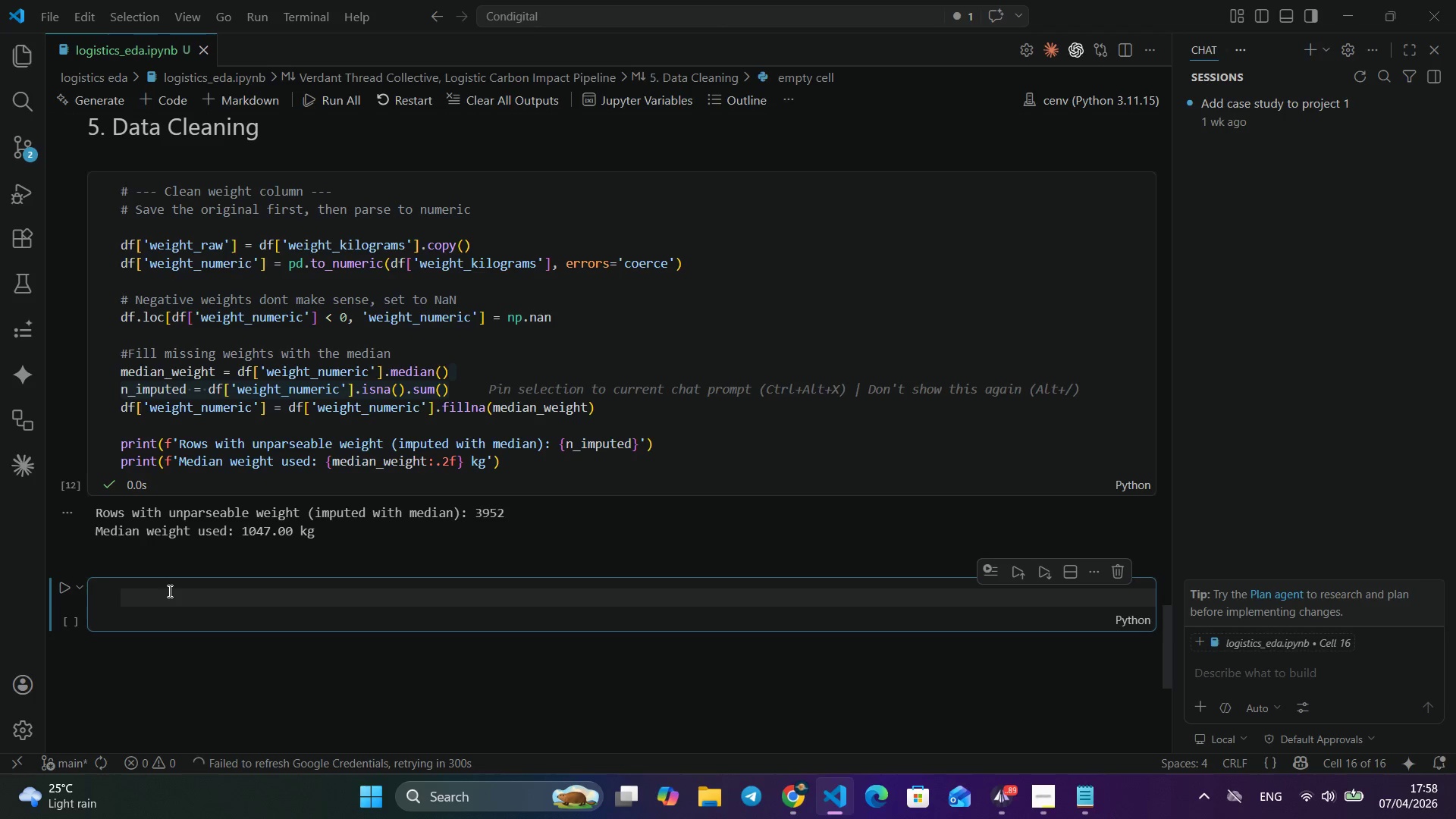 
right_click([789, 799])
 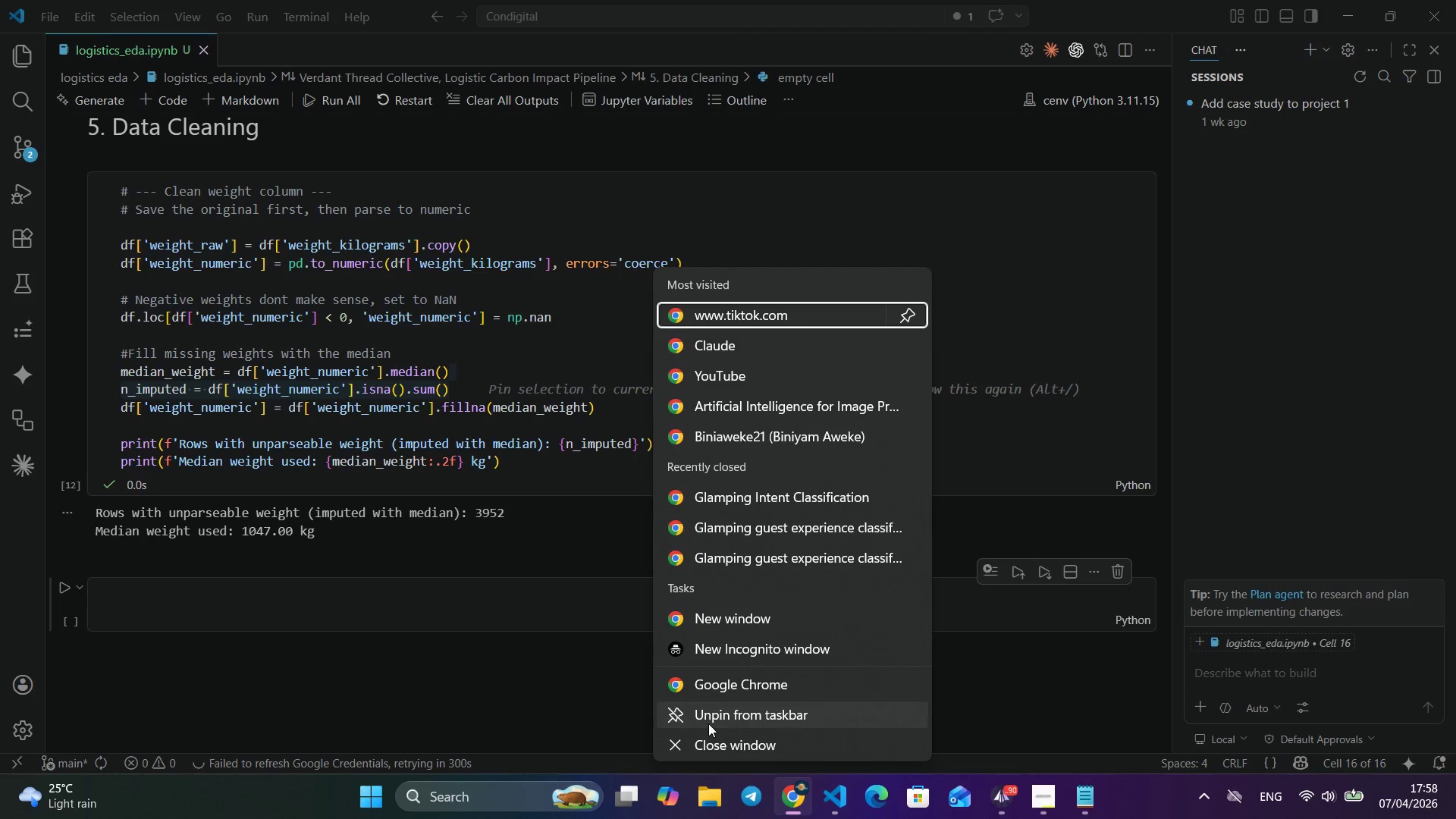 
wait(6.23)
 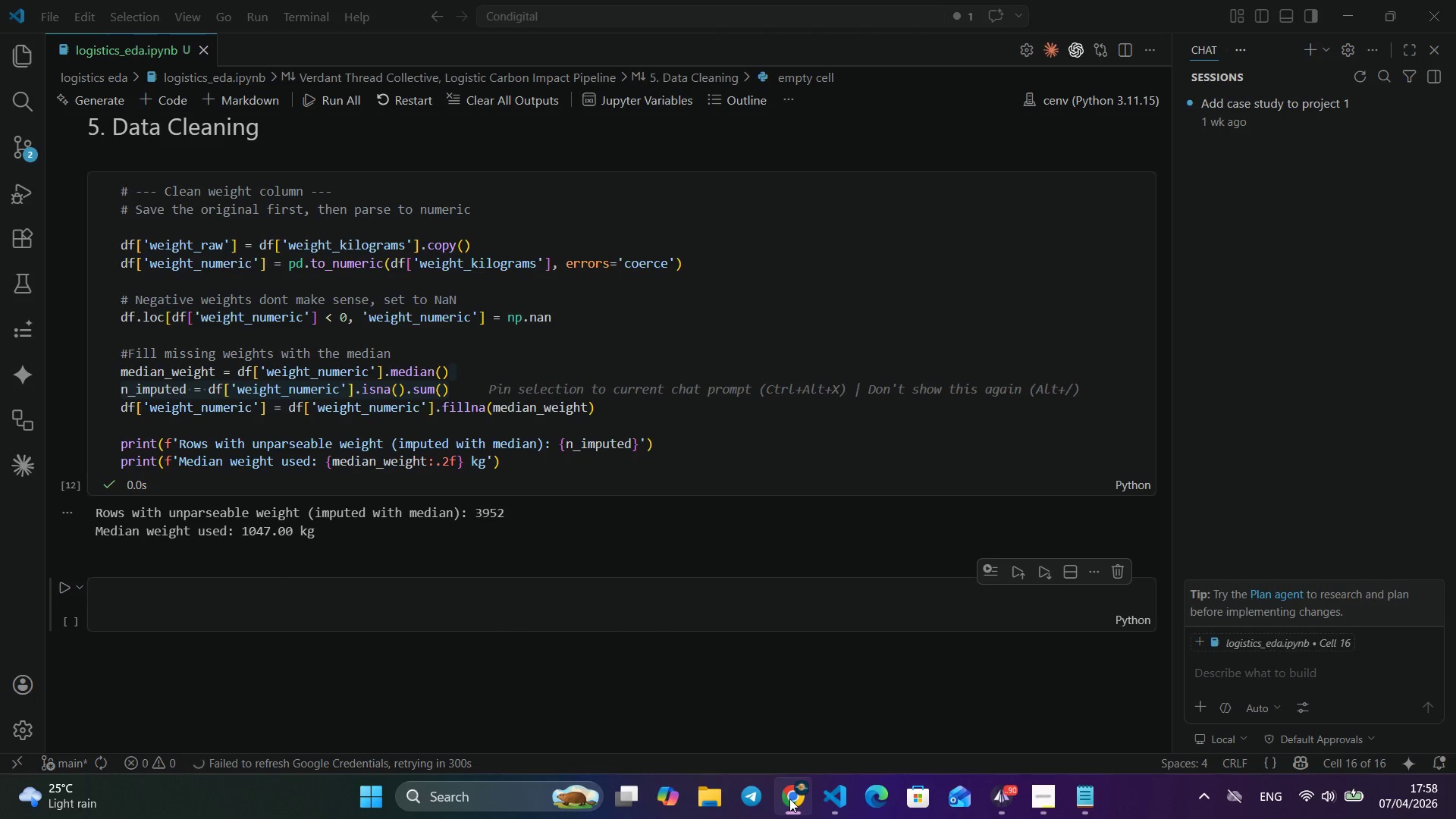 
left_click([711, 741])
 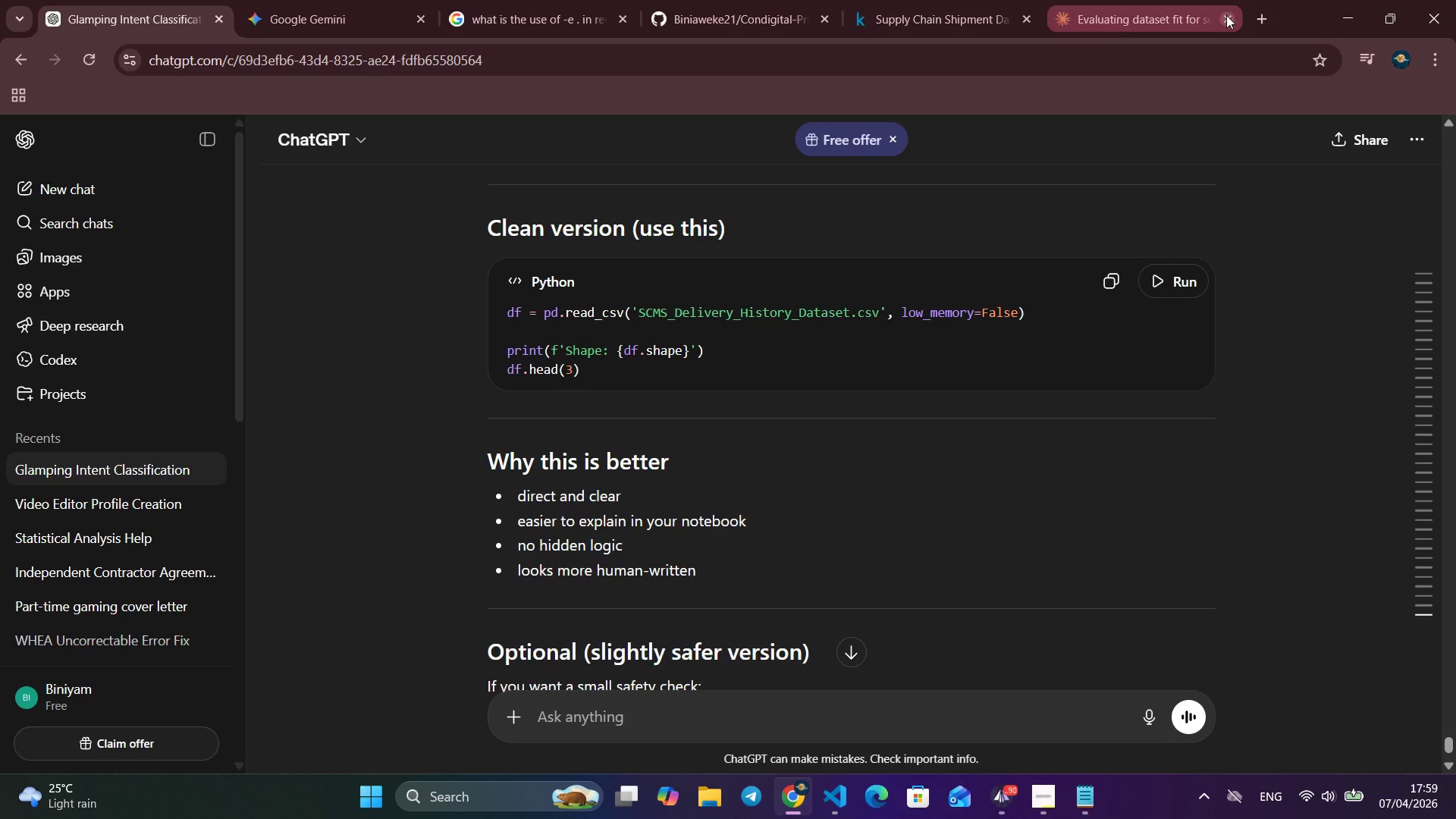 
left_click([1226, 15])
 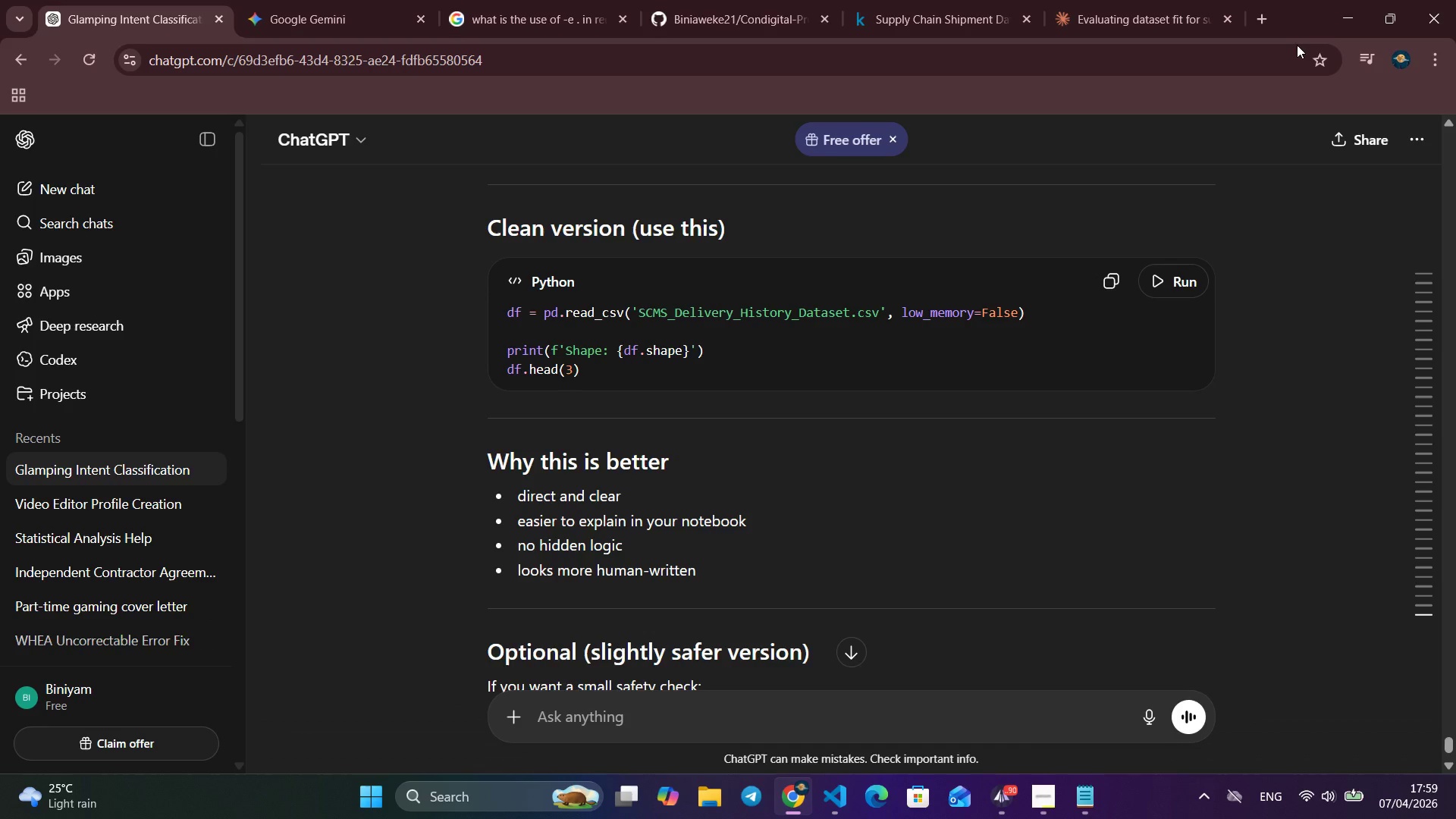 
wait(9.2)
 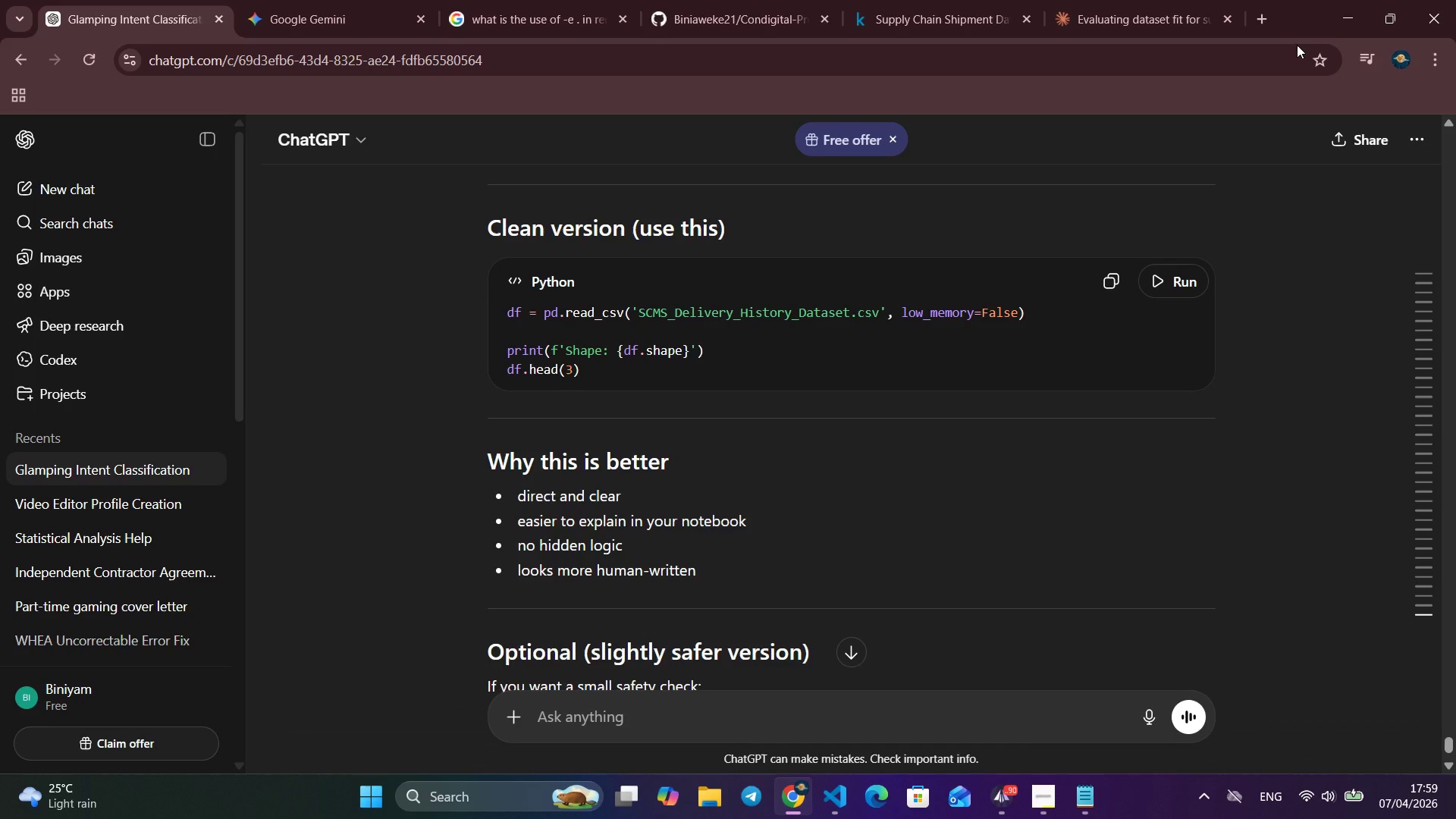 
left_click([1342, 16])
 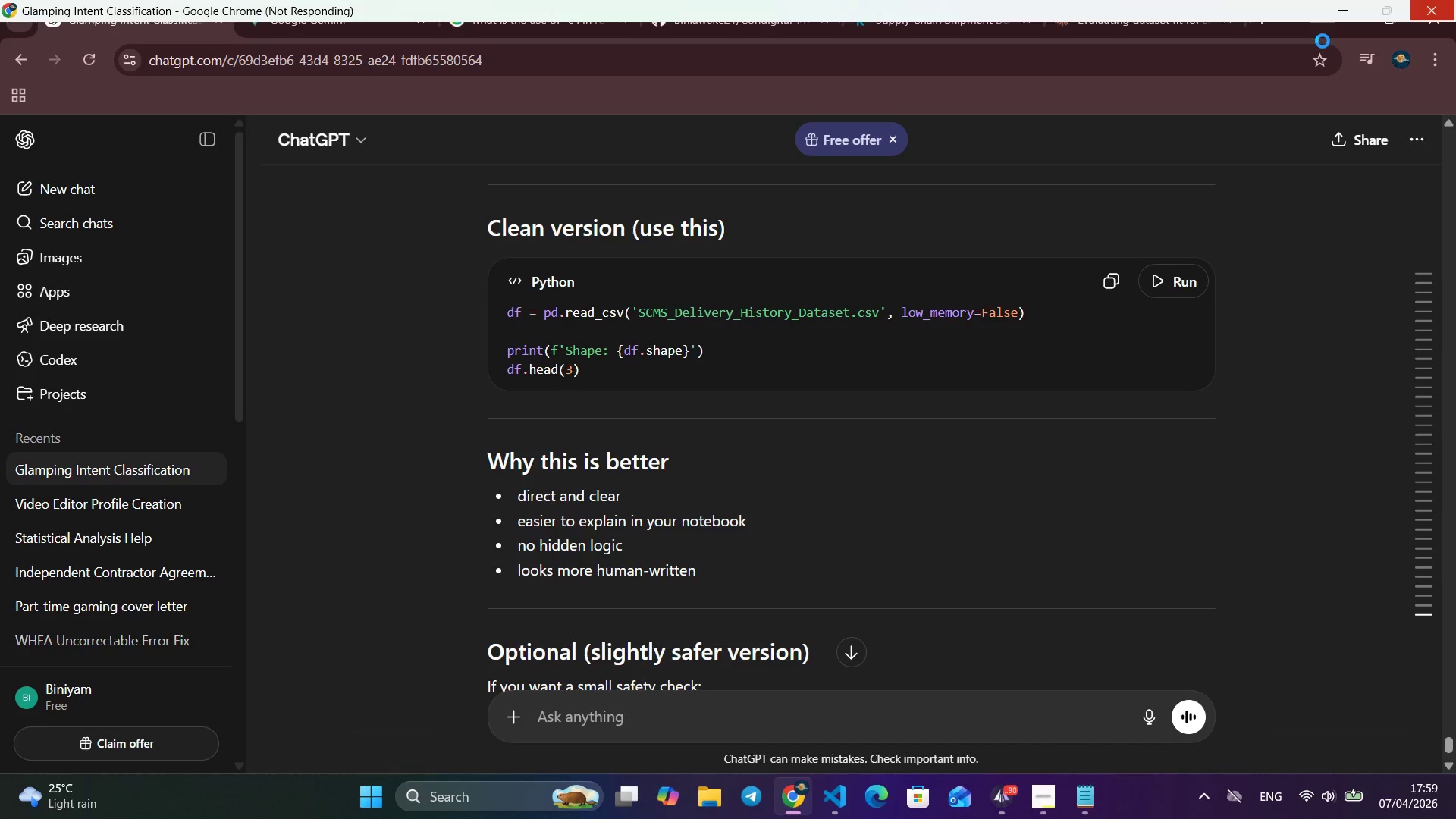 
wait(12.92)
 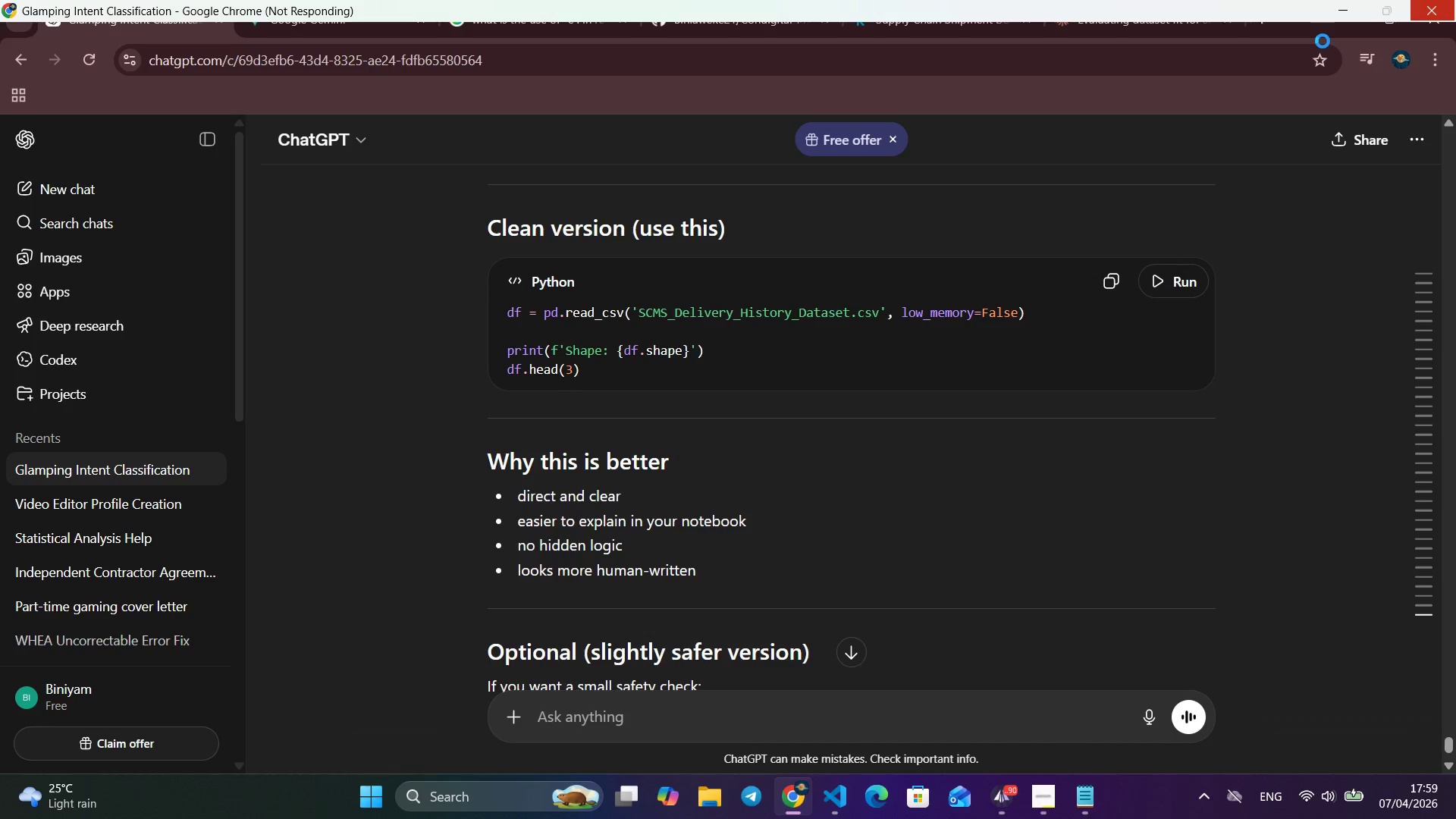 
left_click([647, 404])
 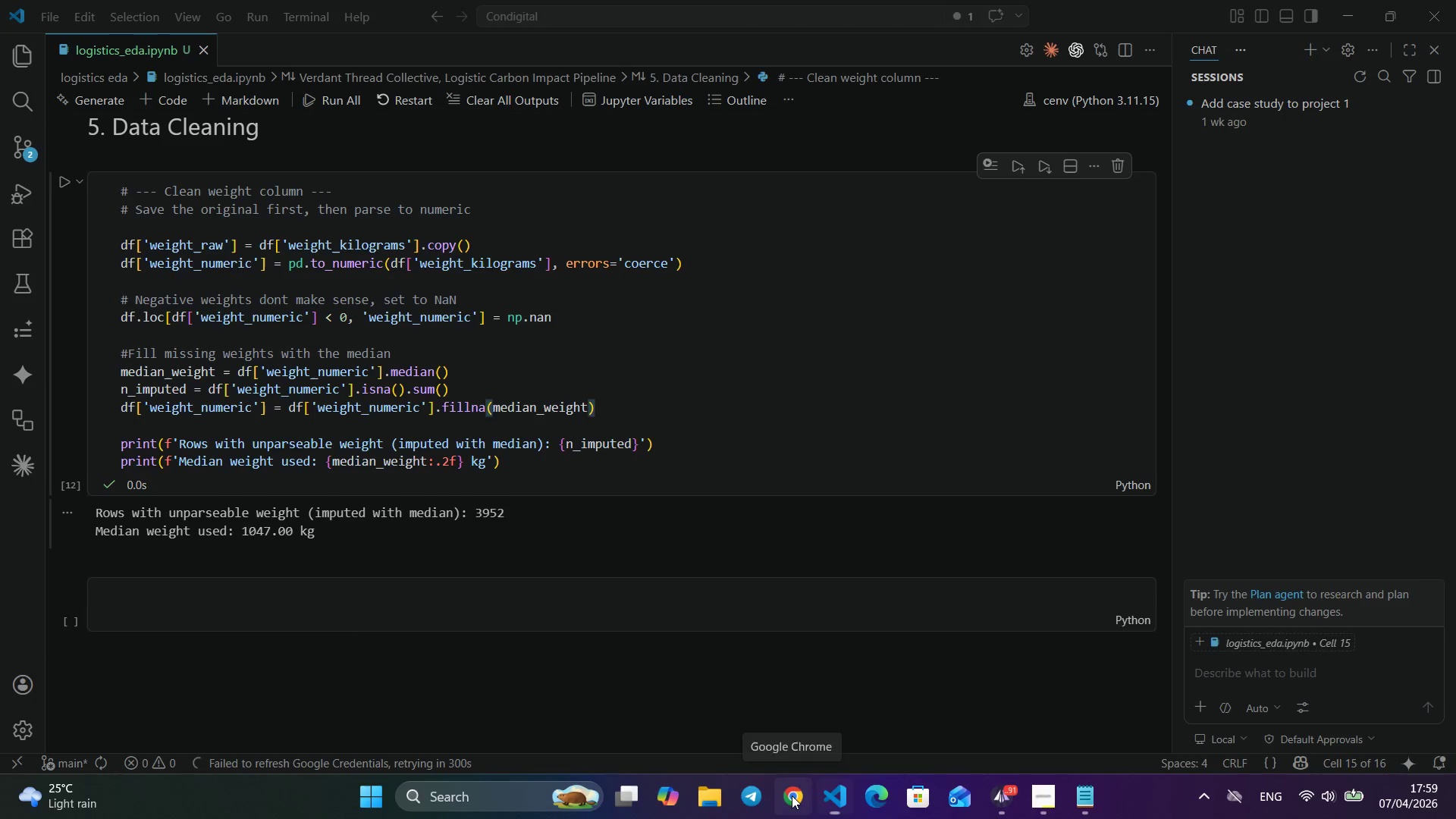 
left_click([792, 795])
 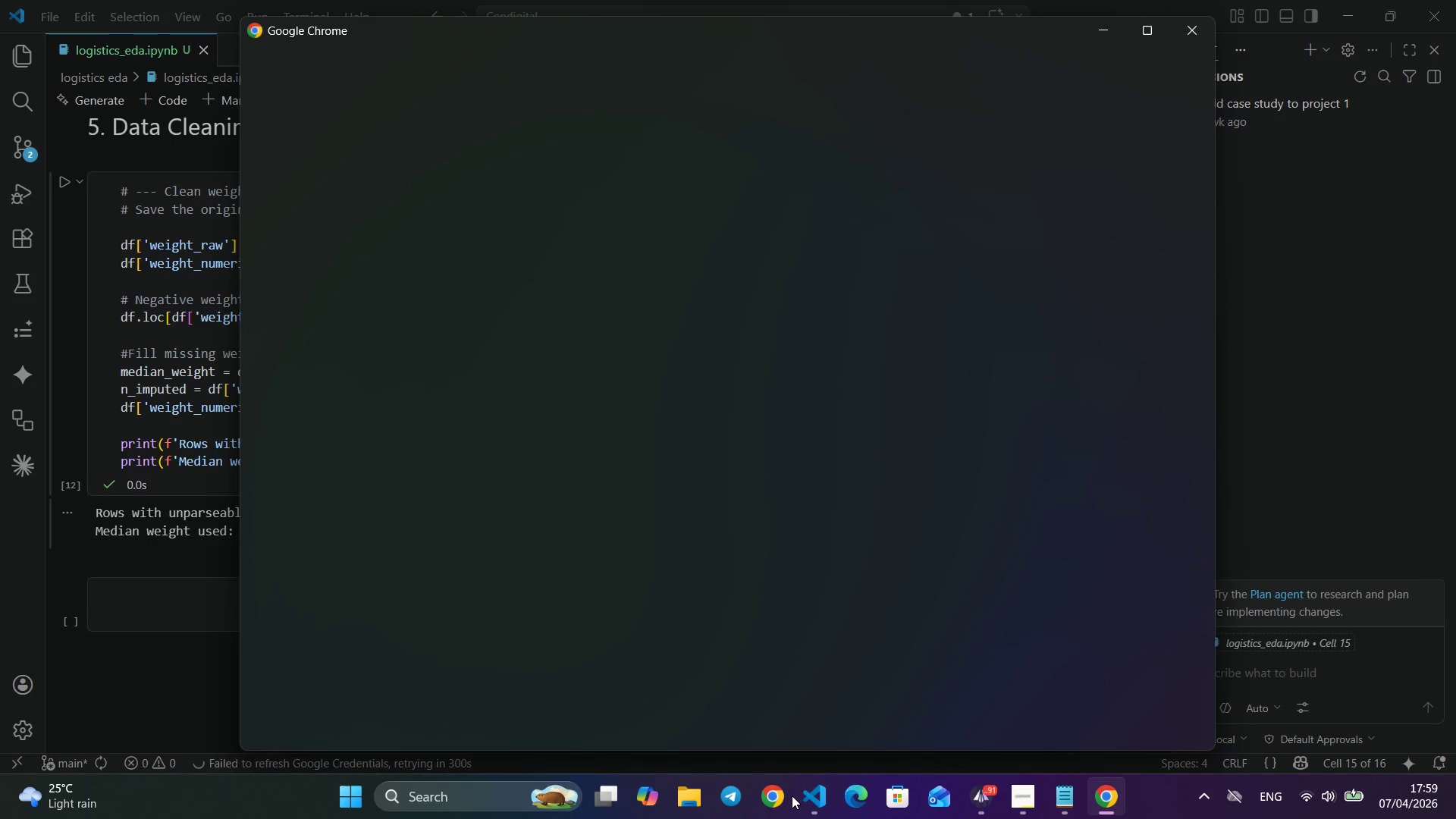 
wait(21.58)
 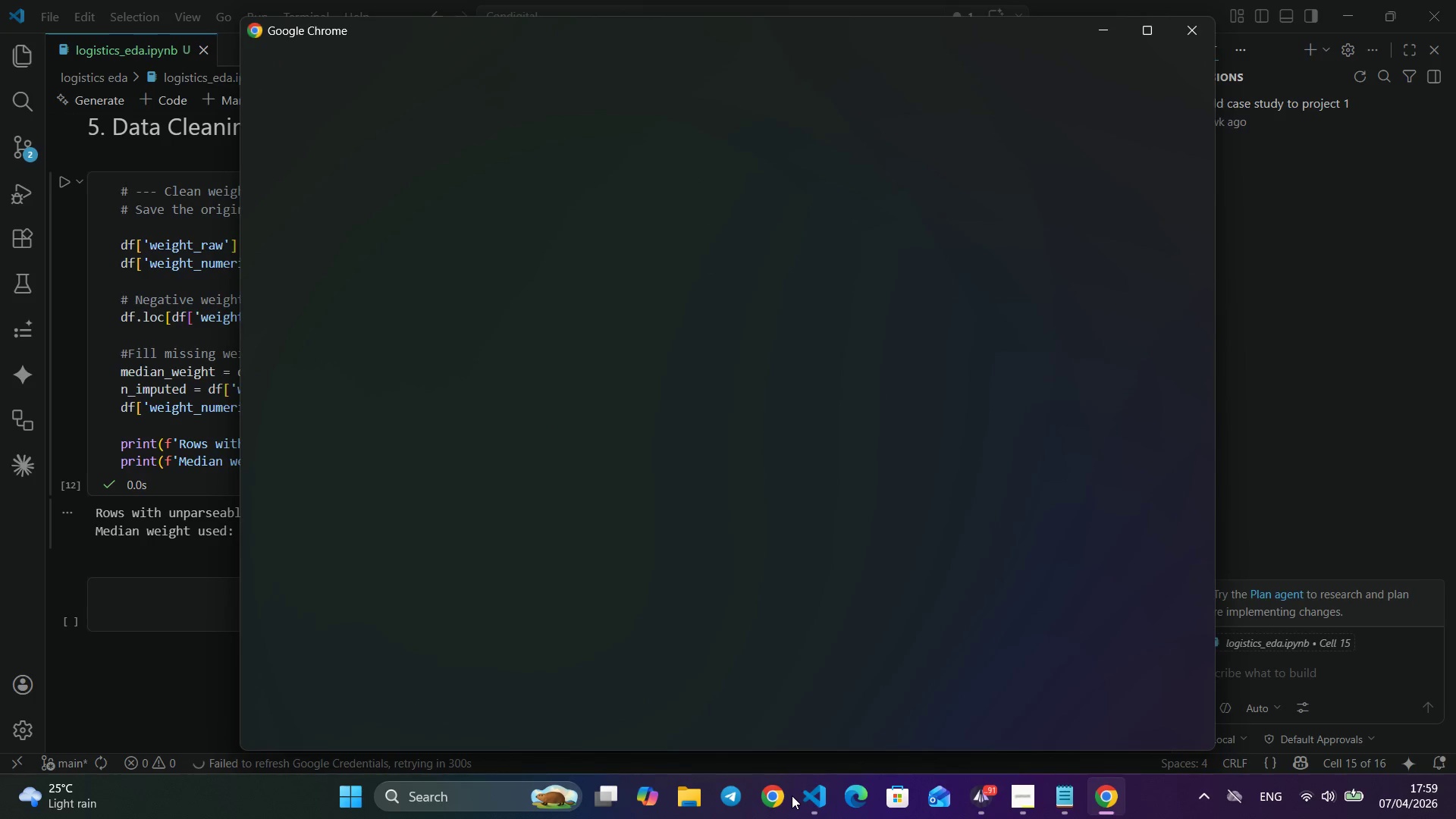 
left_click([957, 417])
 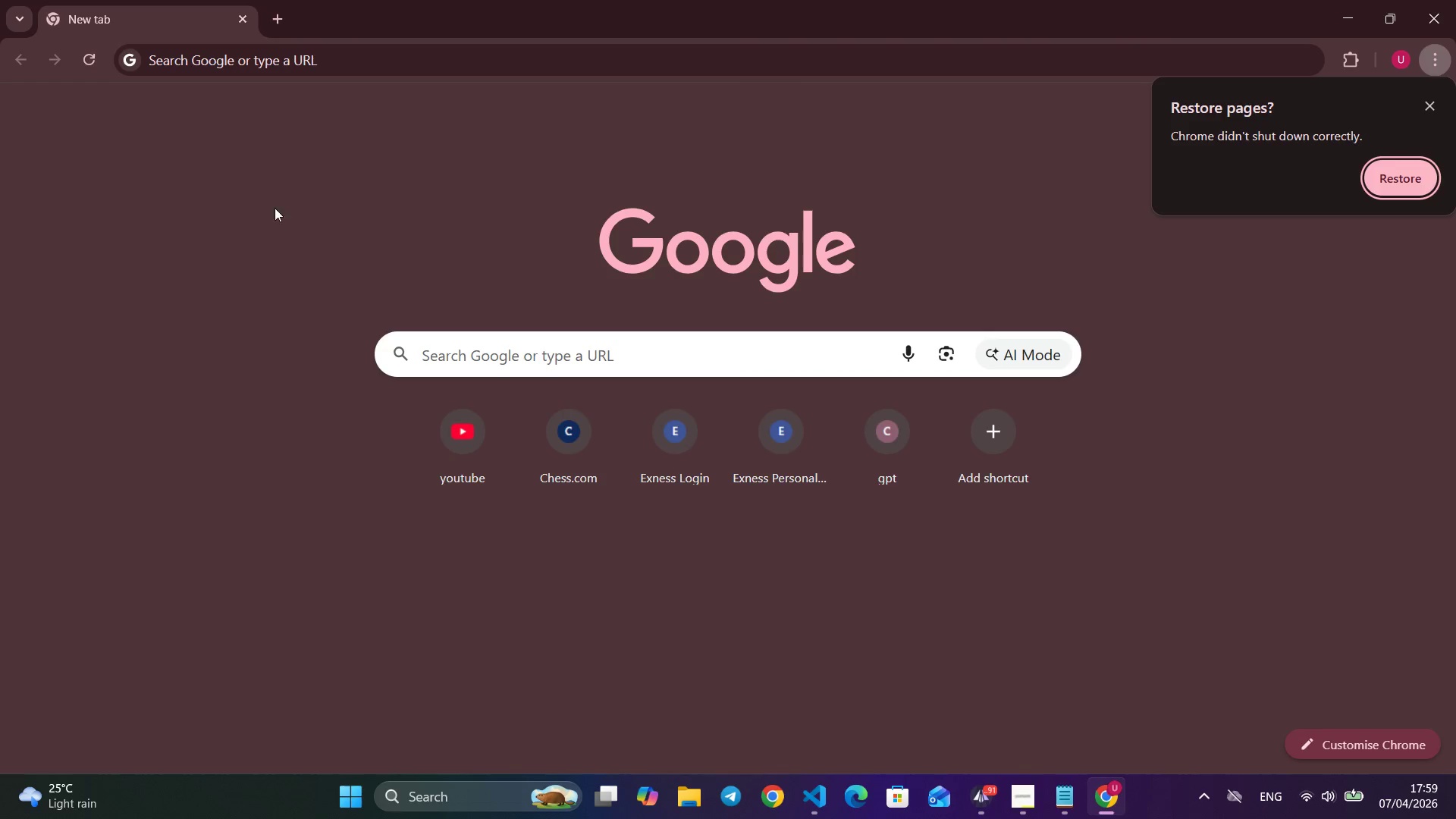 
wait(6.44)
 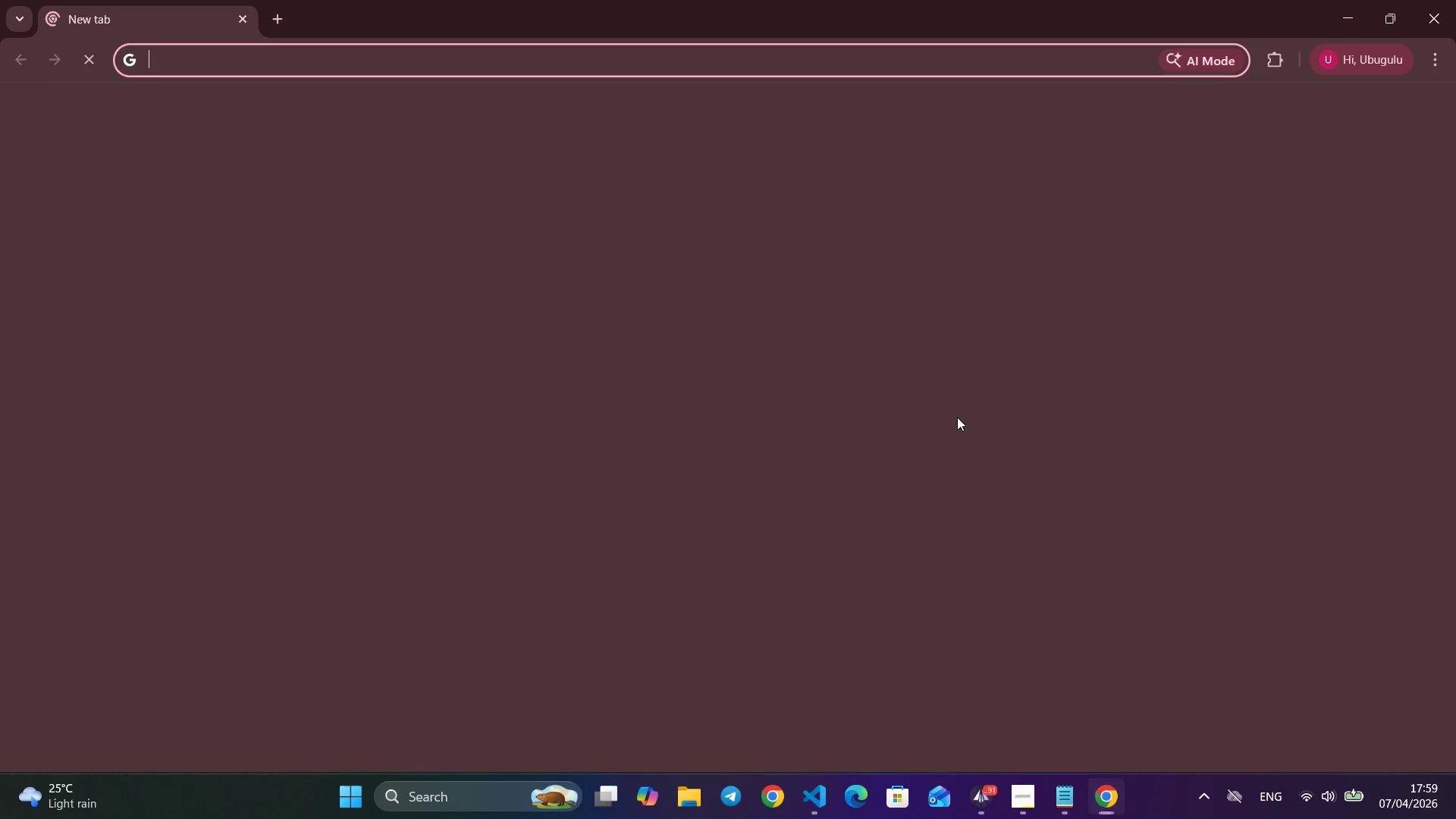 
left_click([248, 58])
 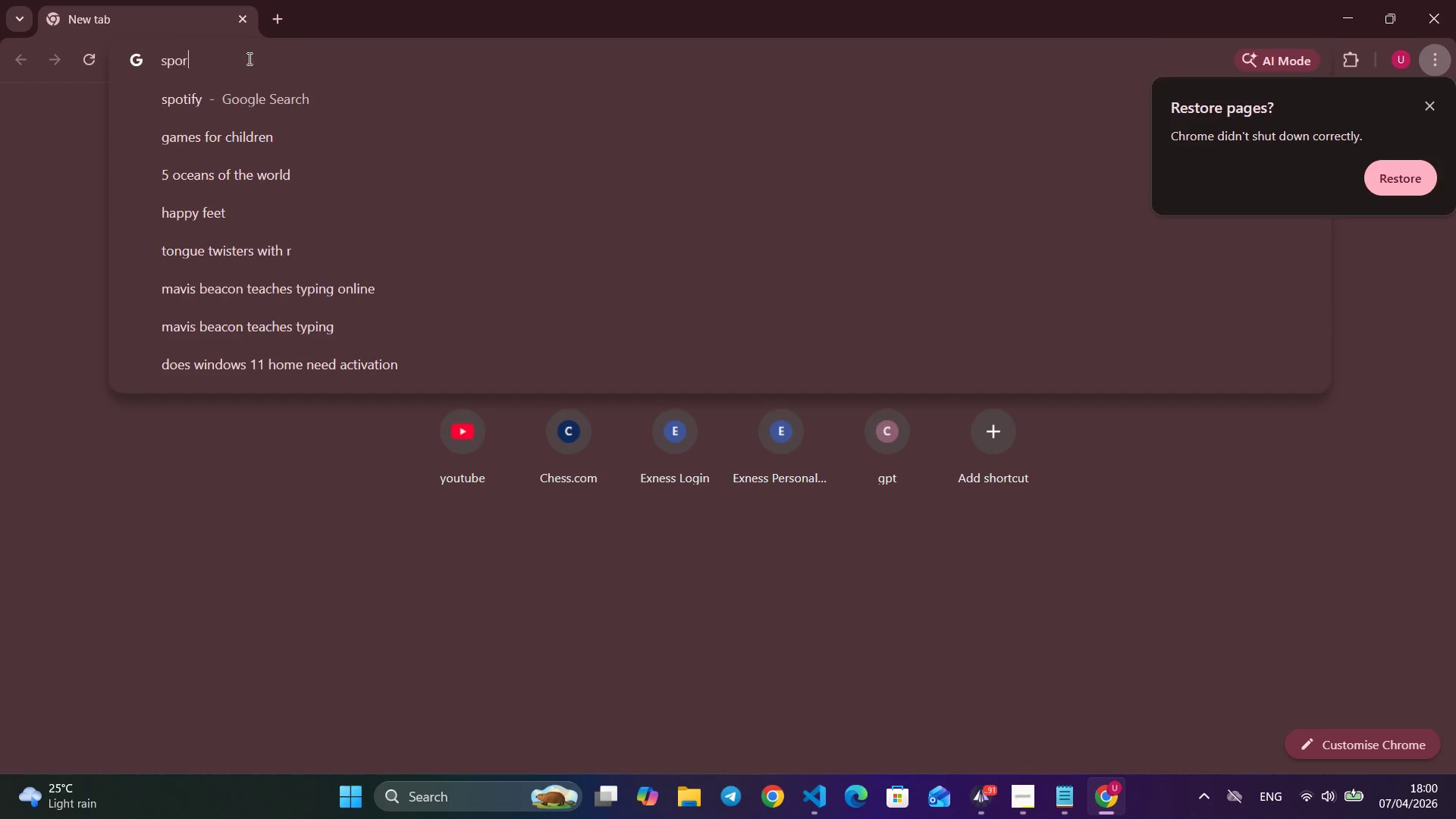 
type(spor)
 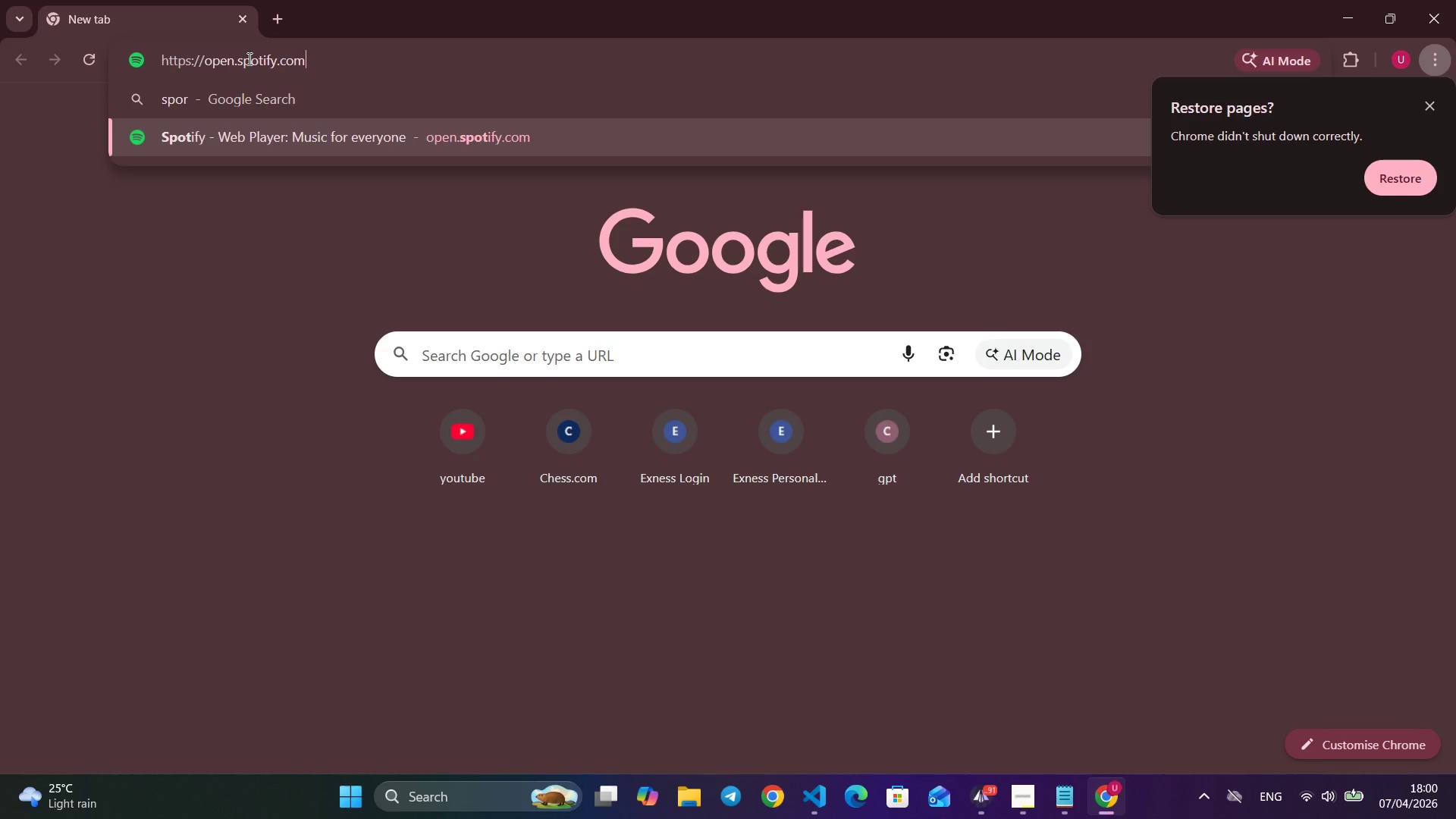 
key(ArrowDown)
 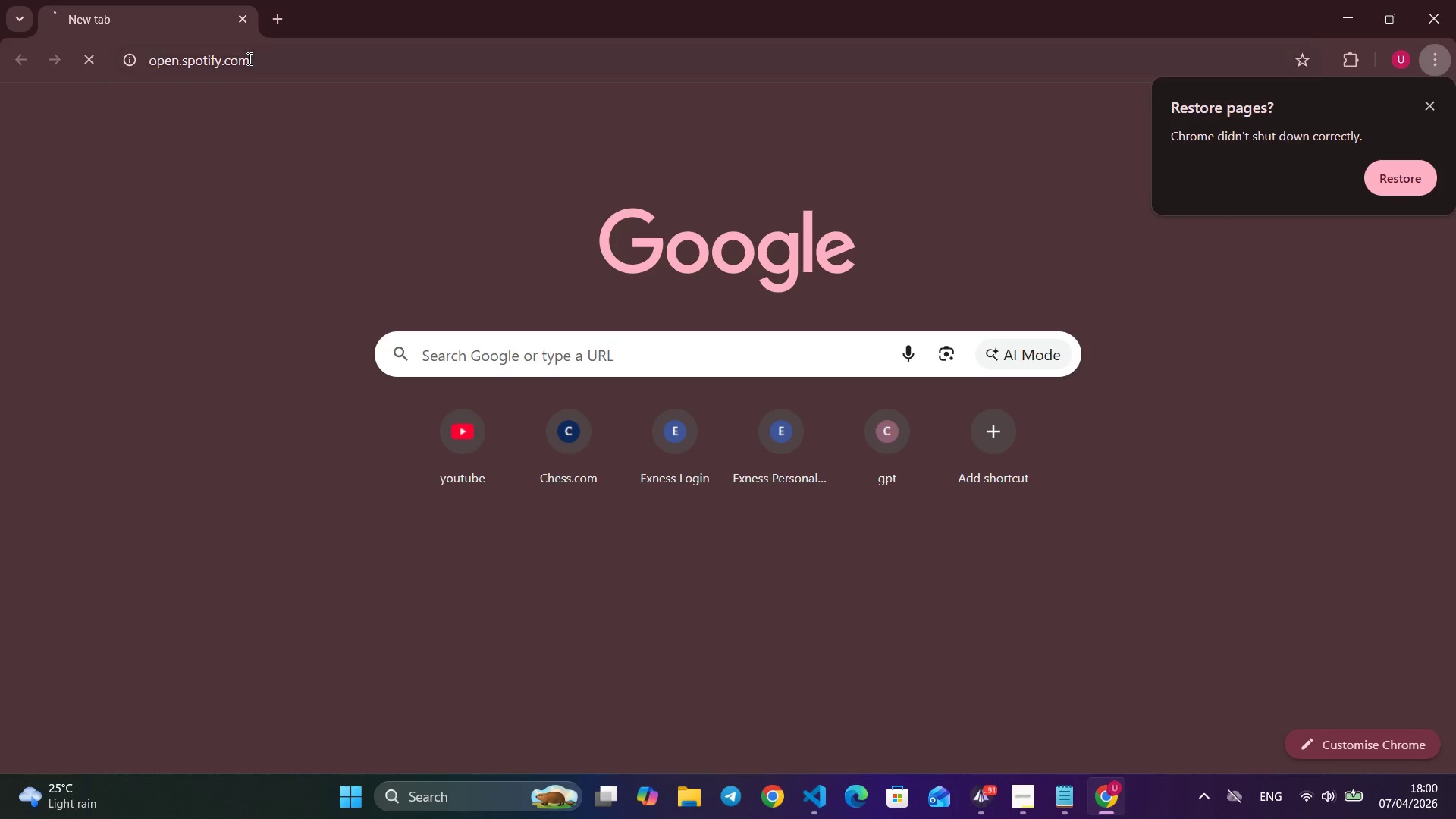 
key(Enter)
 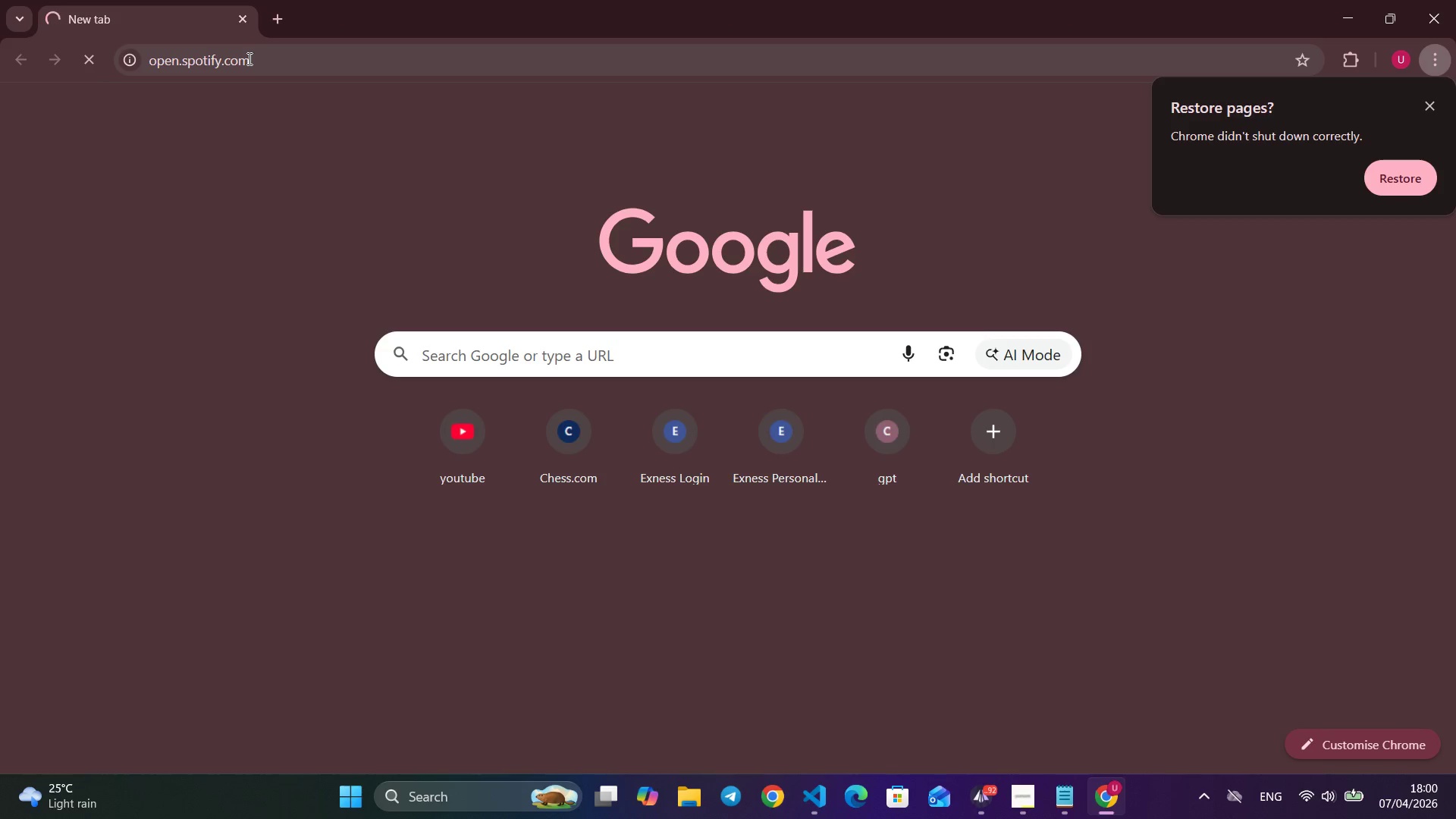 
wait(17.23)
 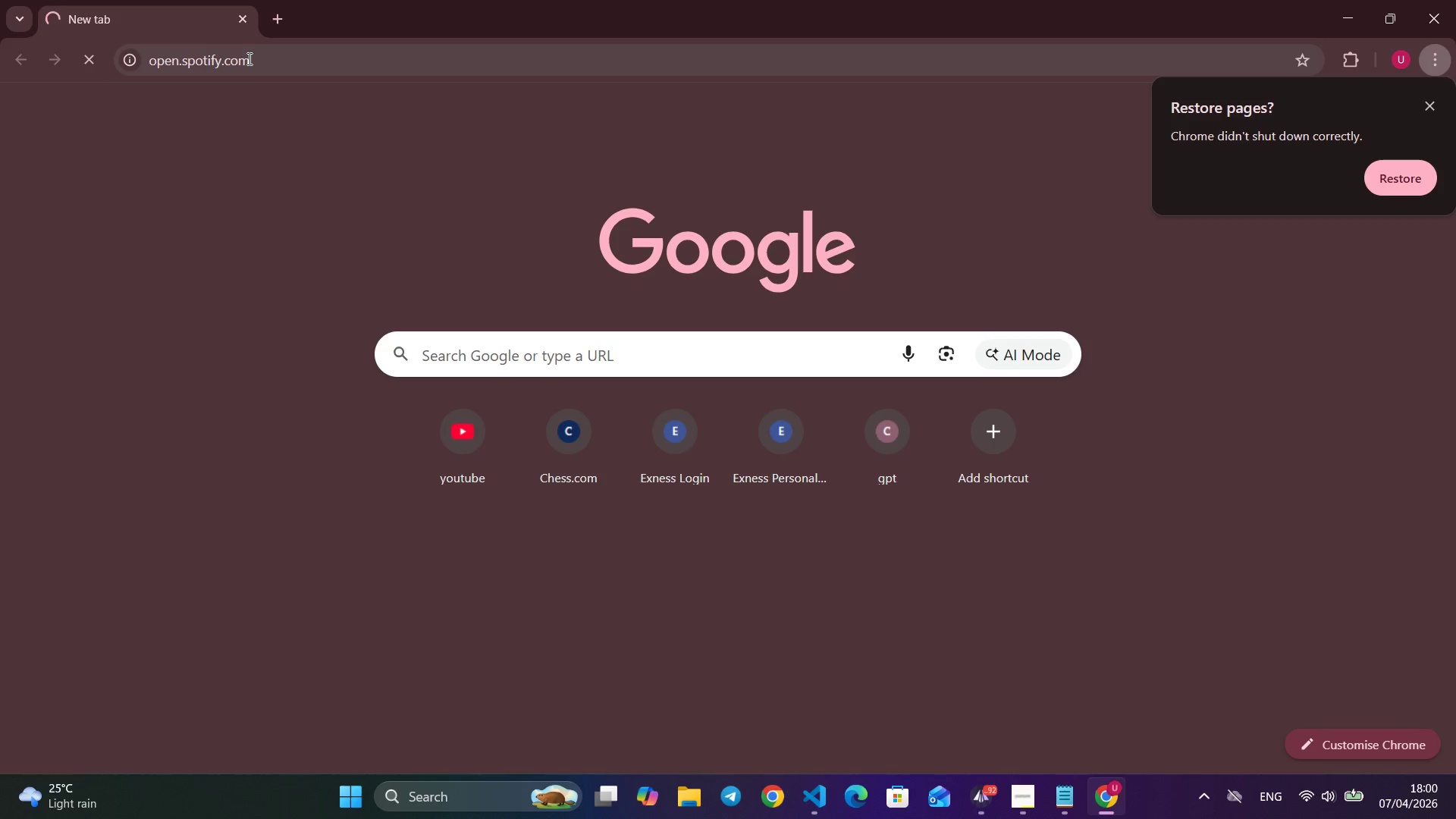 
left_click([1351, 11])
 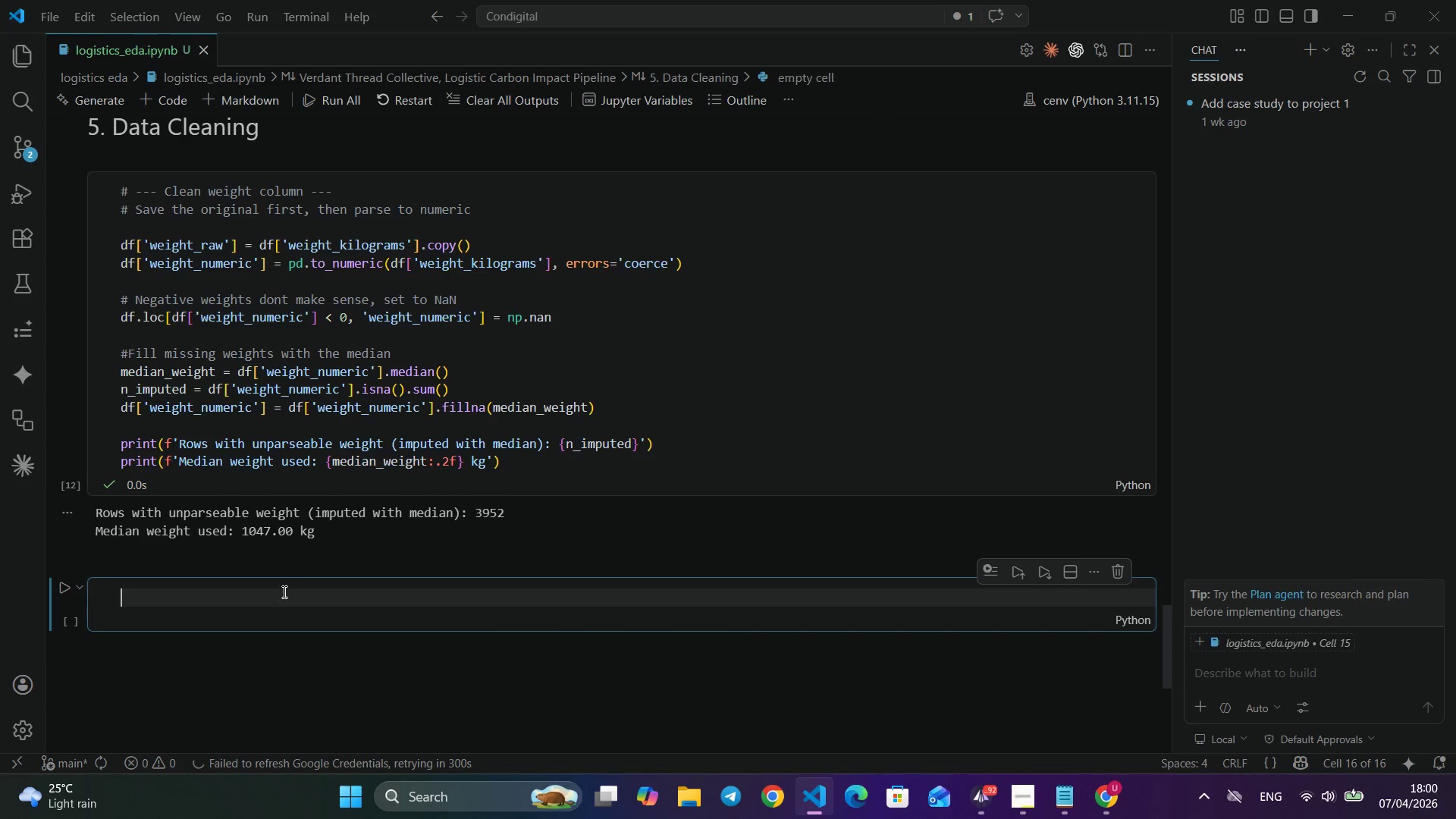 
left_click([253, 610])
 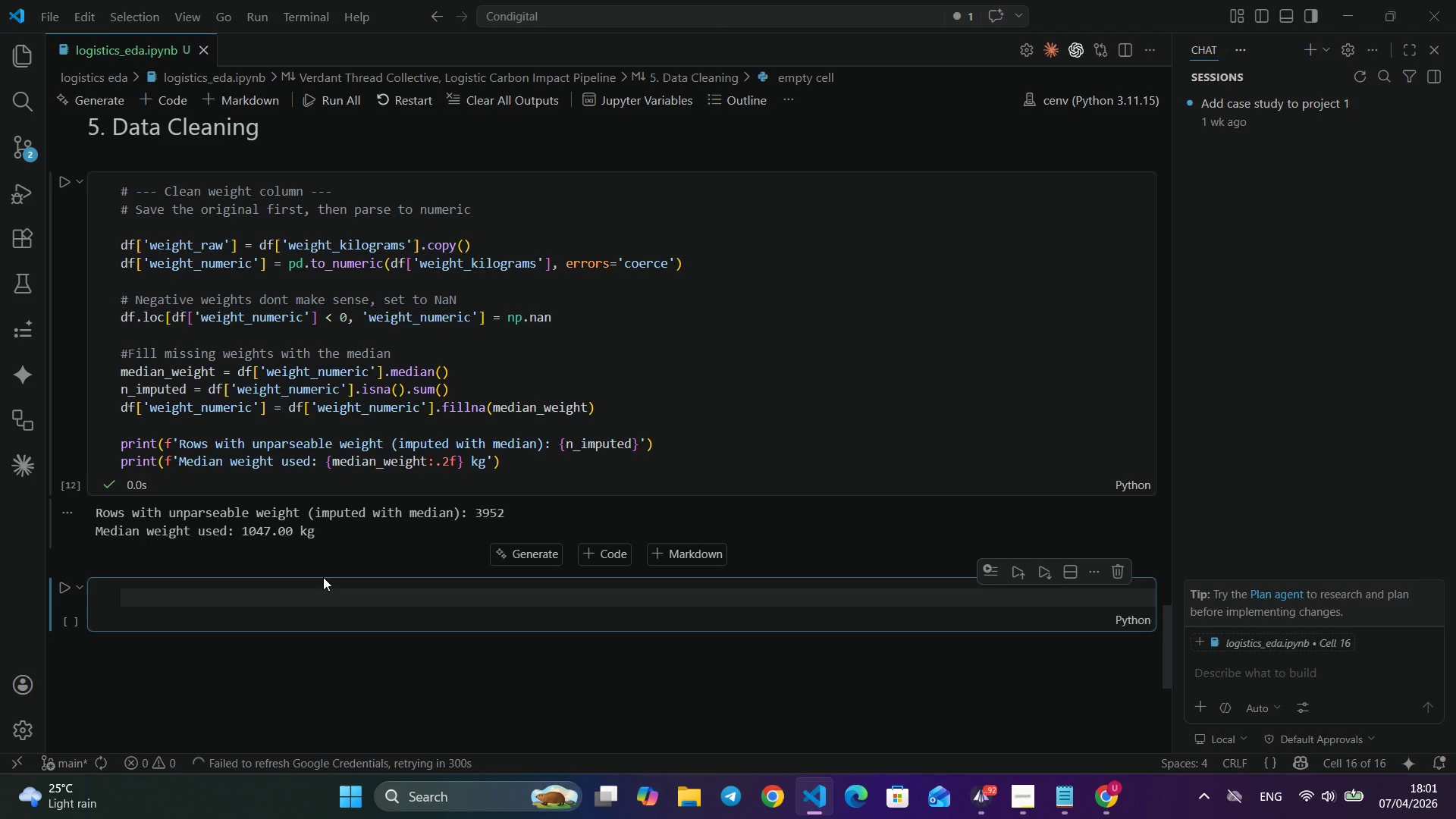 
wait(47.17)
 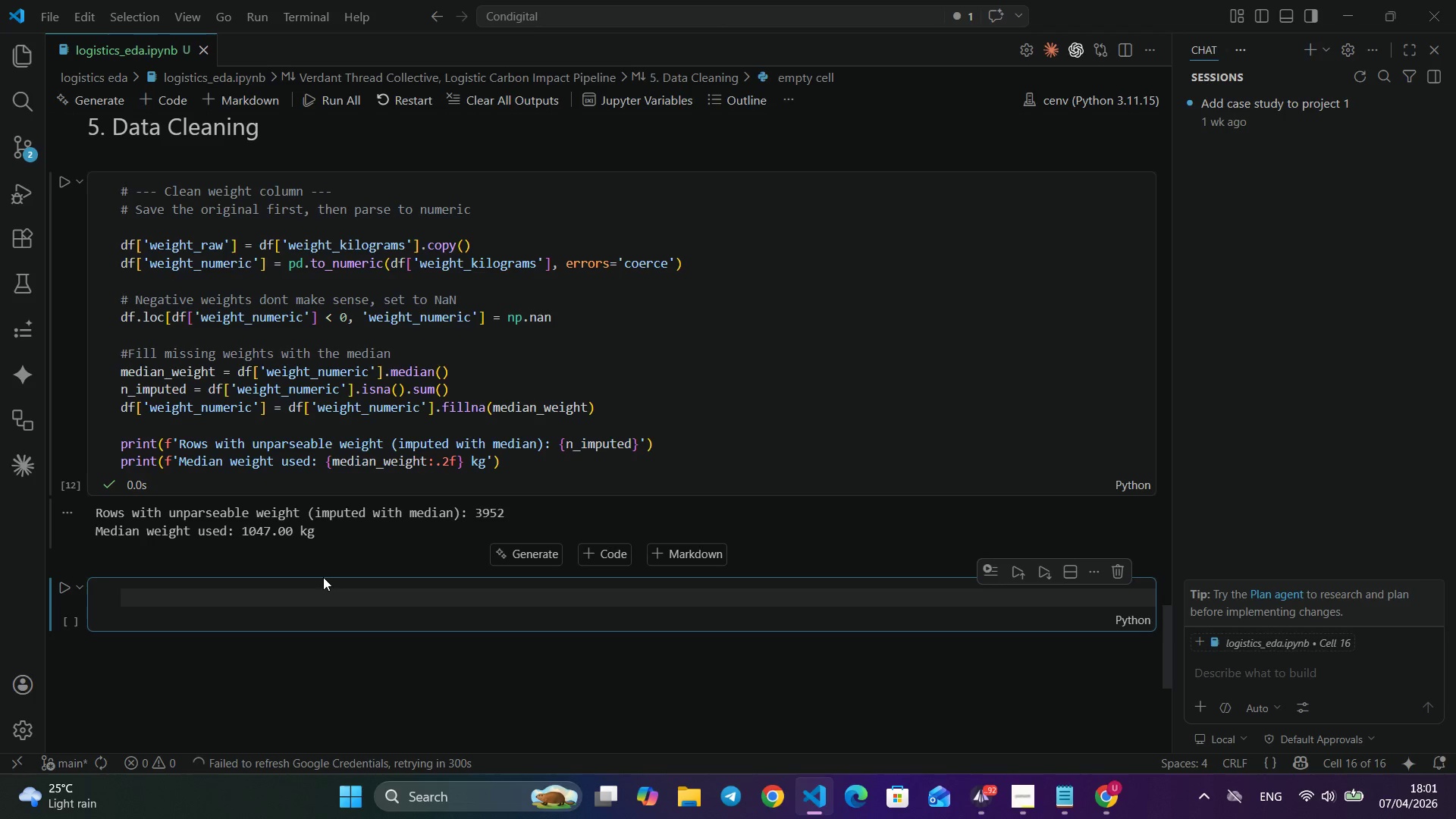 
key(Alt+Tab)
 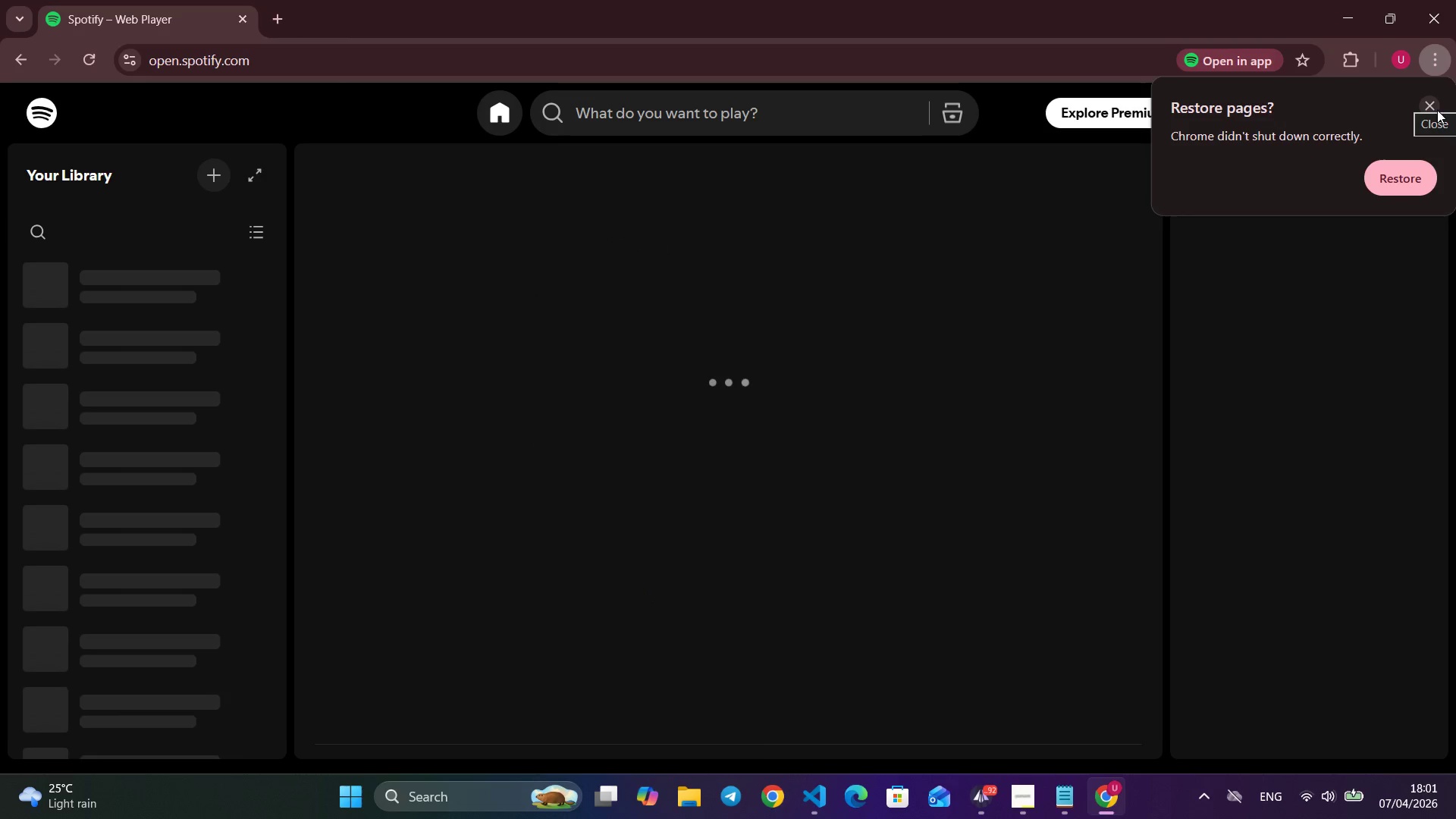 
left_click([1434, 102])
 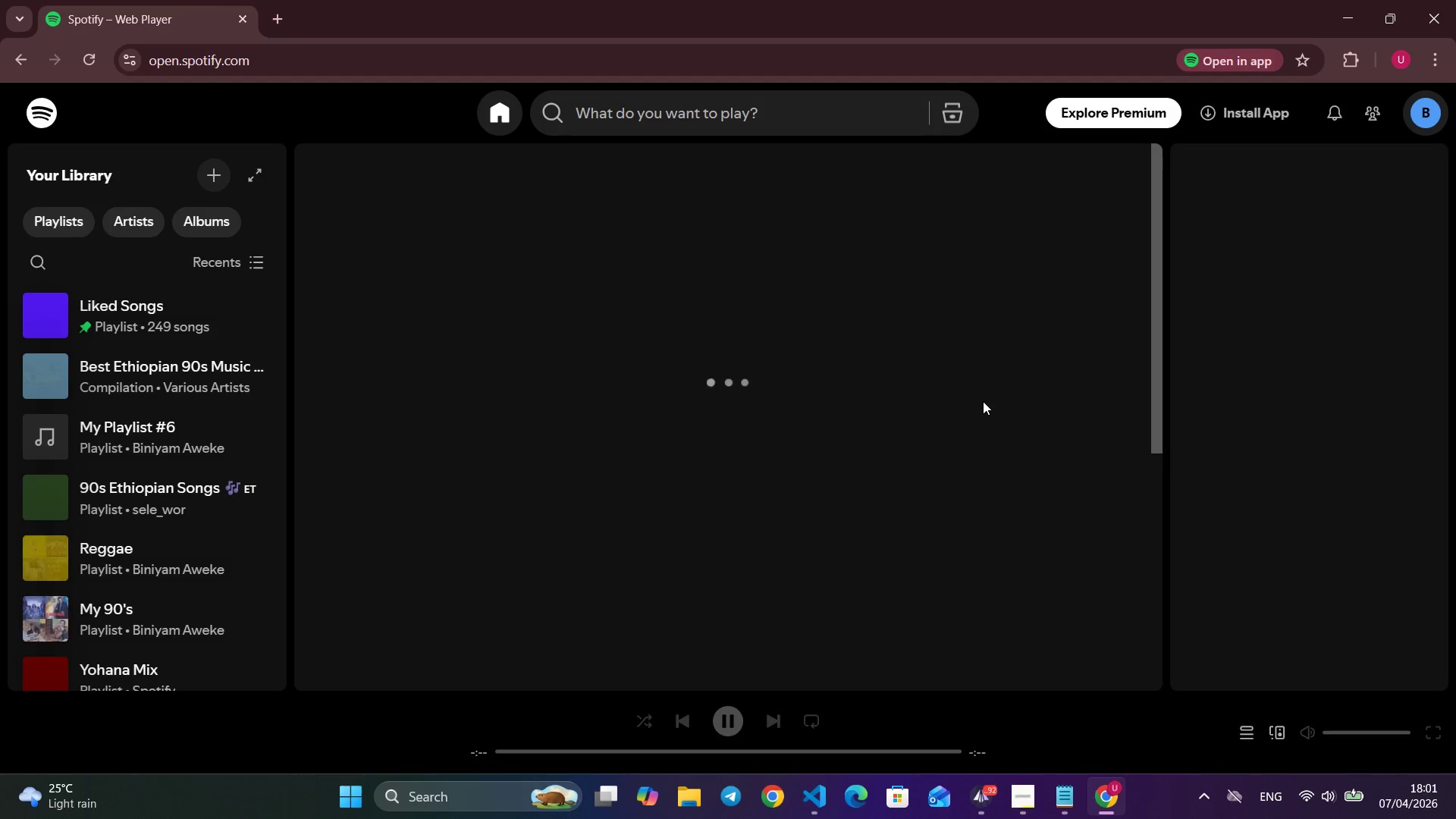 
mouse_move([867, 306])
 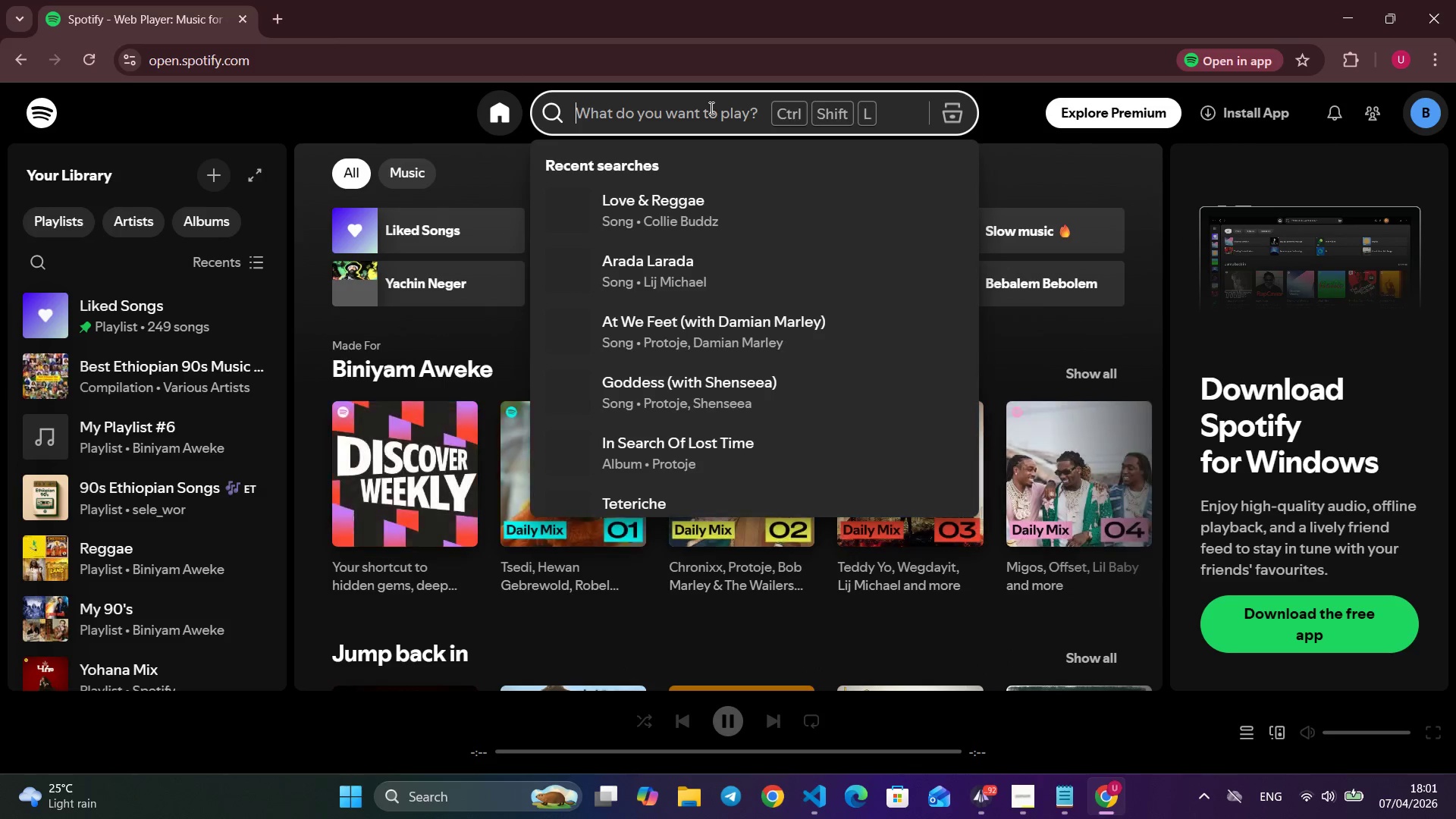 
wait(9.45)
 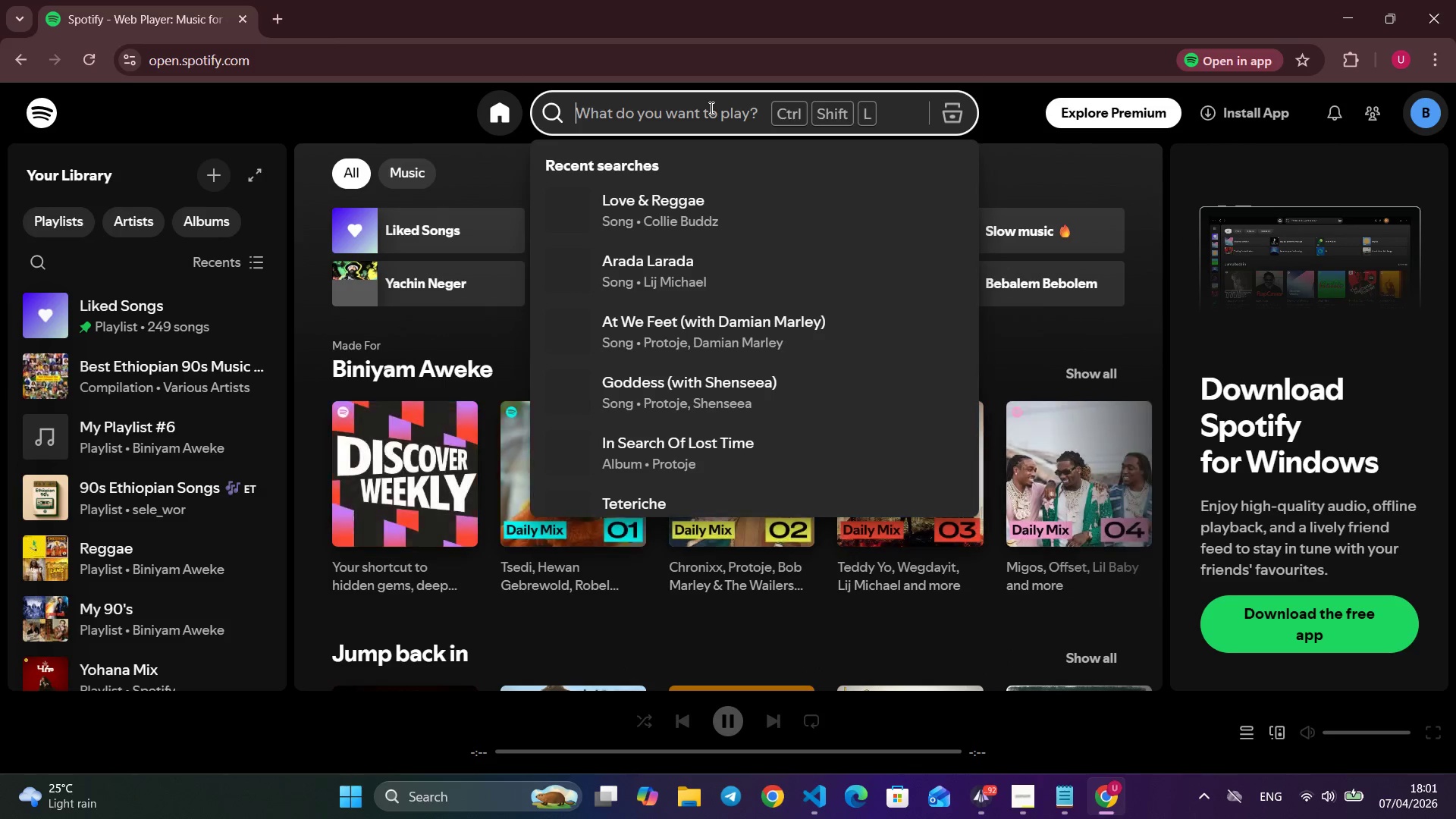 
type(redd)
key(Backspace)
key(Backspace)
key(Backspace)
key(Backspace)
type(te)
 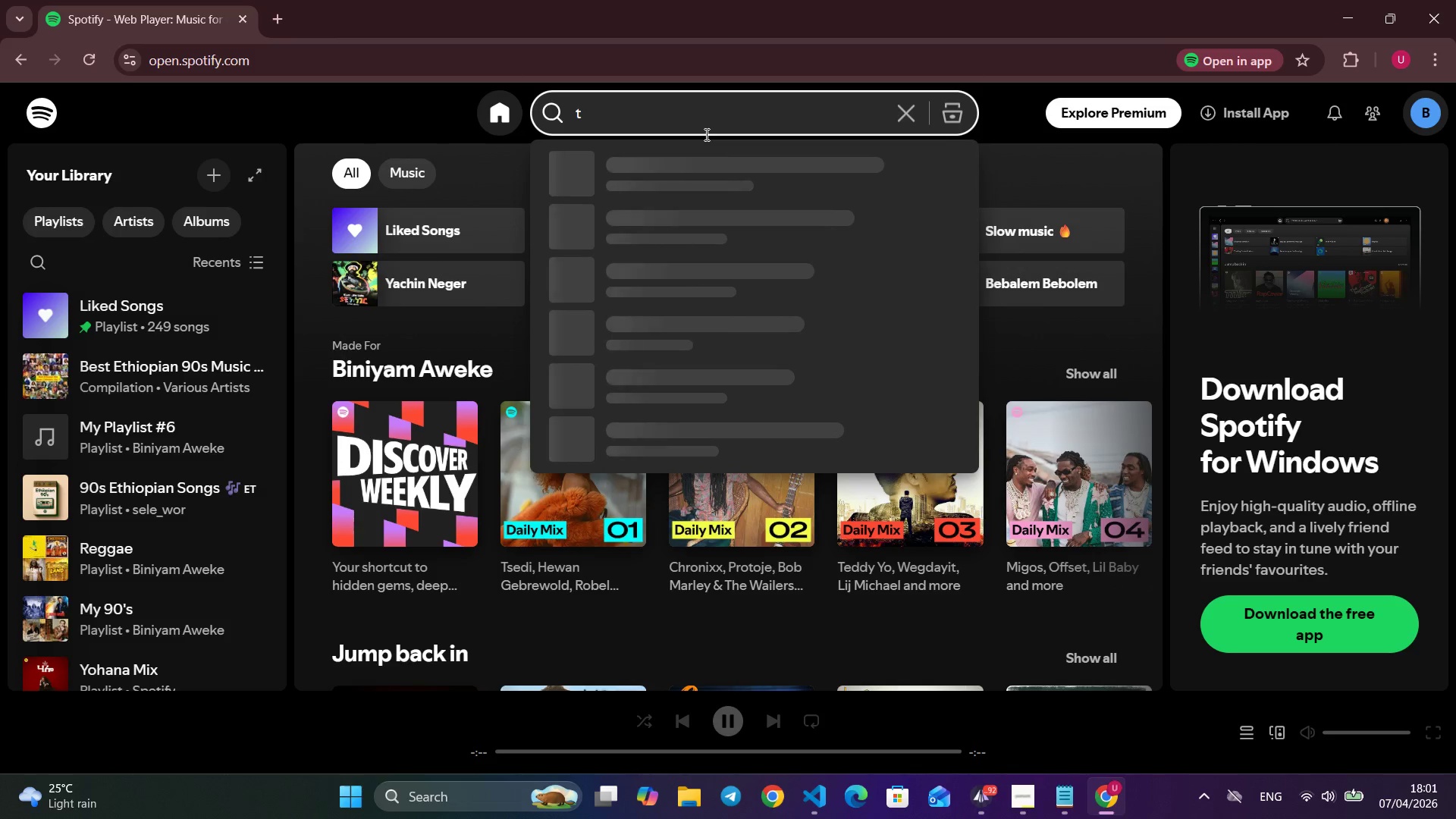 
type(d)
key(Backspace)
key(Backspace)
type(edy)
key(Backspace)
type(dy afro)
 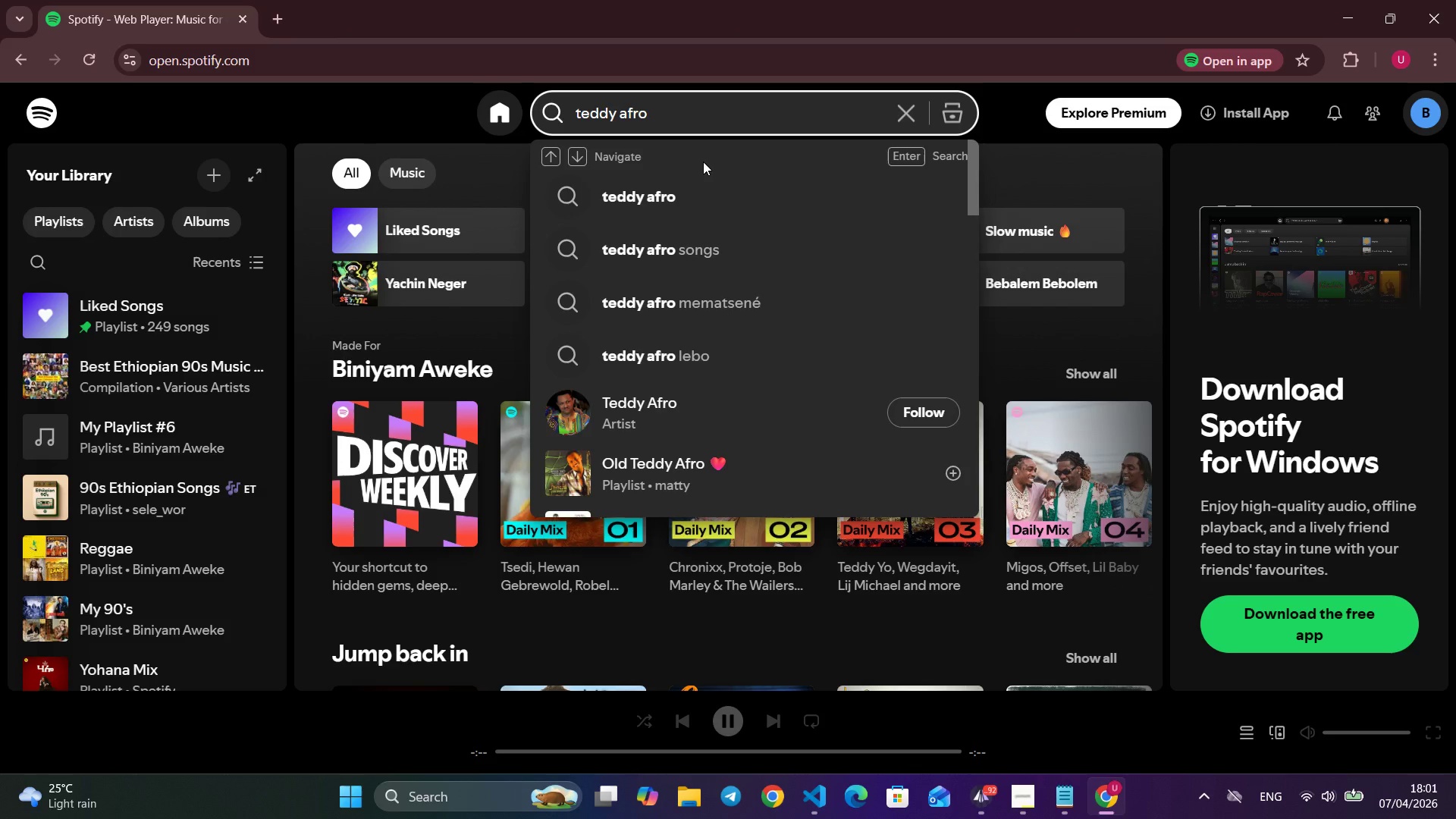 
wait(12.09)
 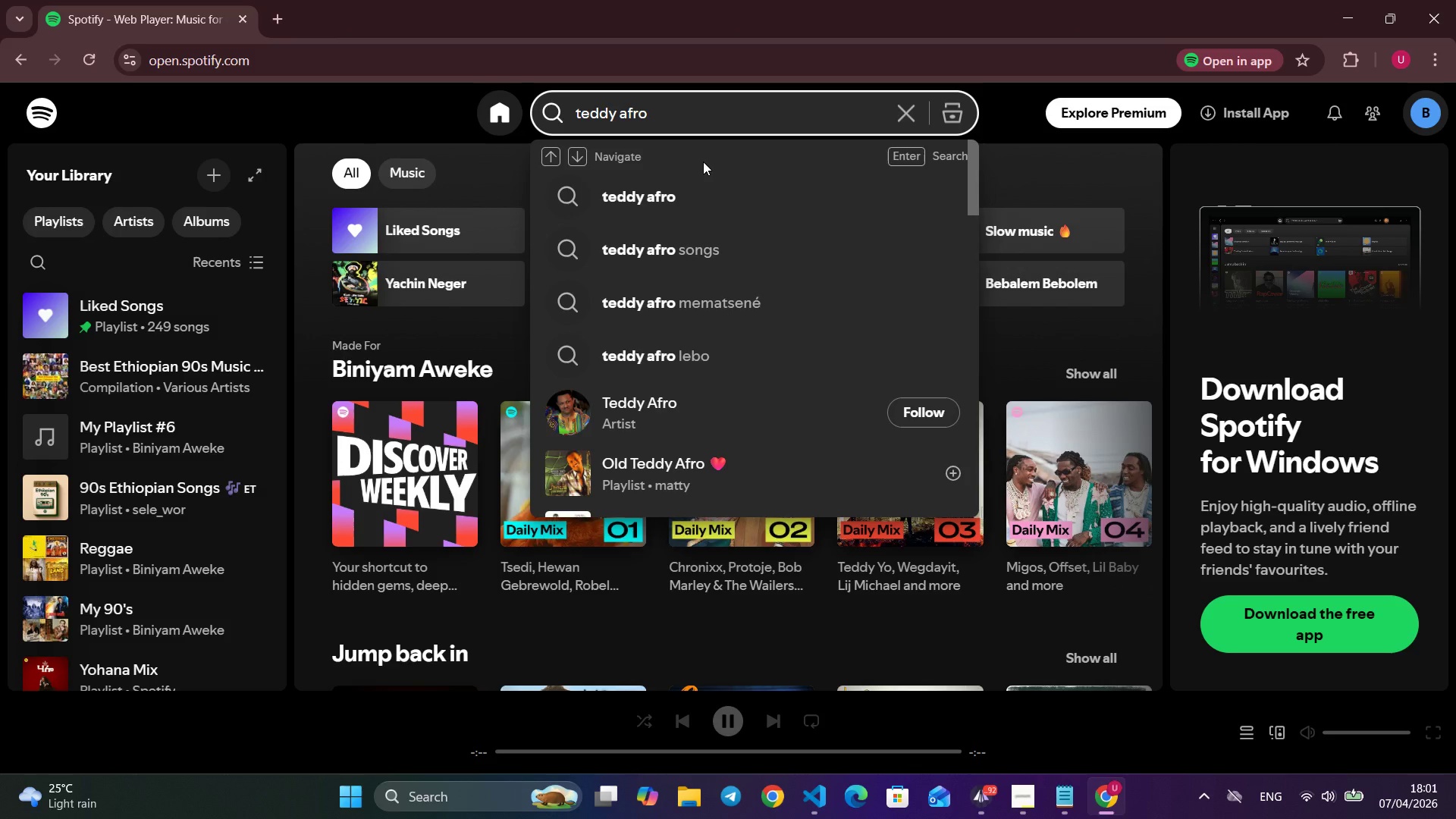 
key(Space)
 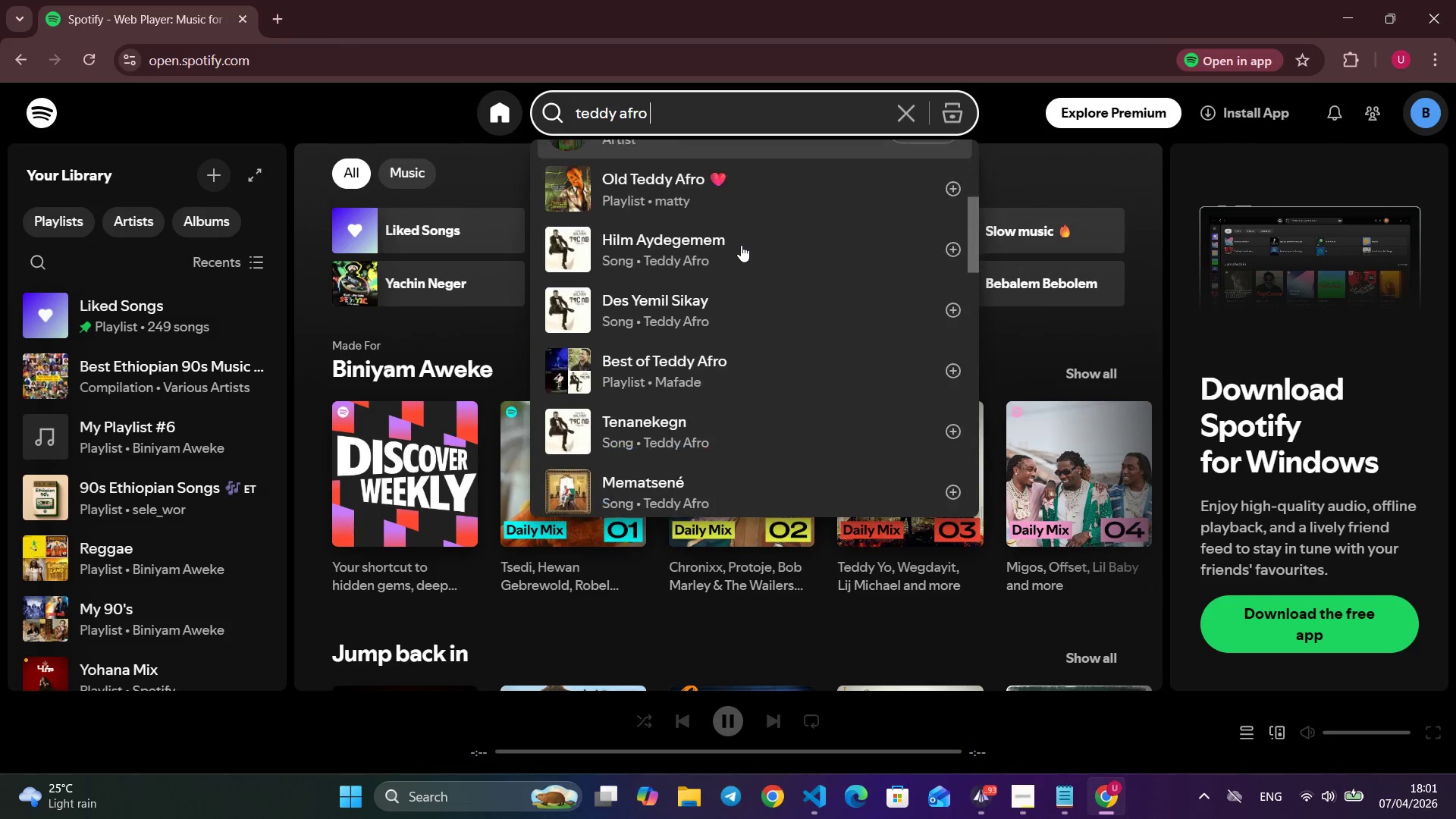 
scroll: coordinate [793, 264], scroll_direction: down, amount: 6.0
 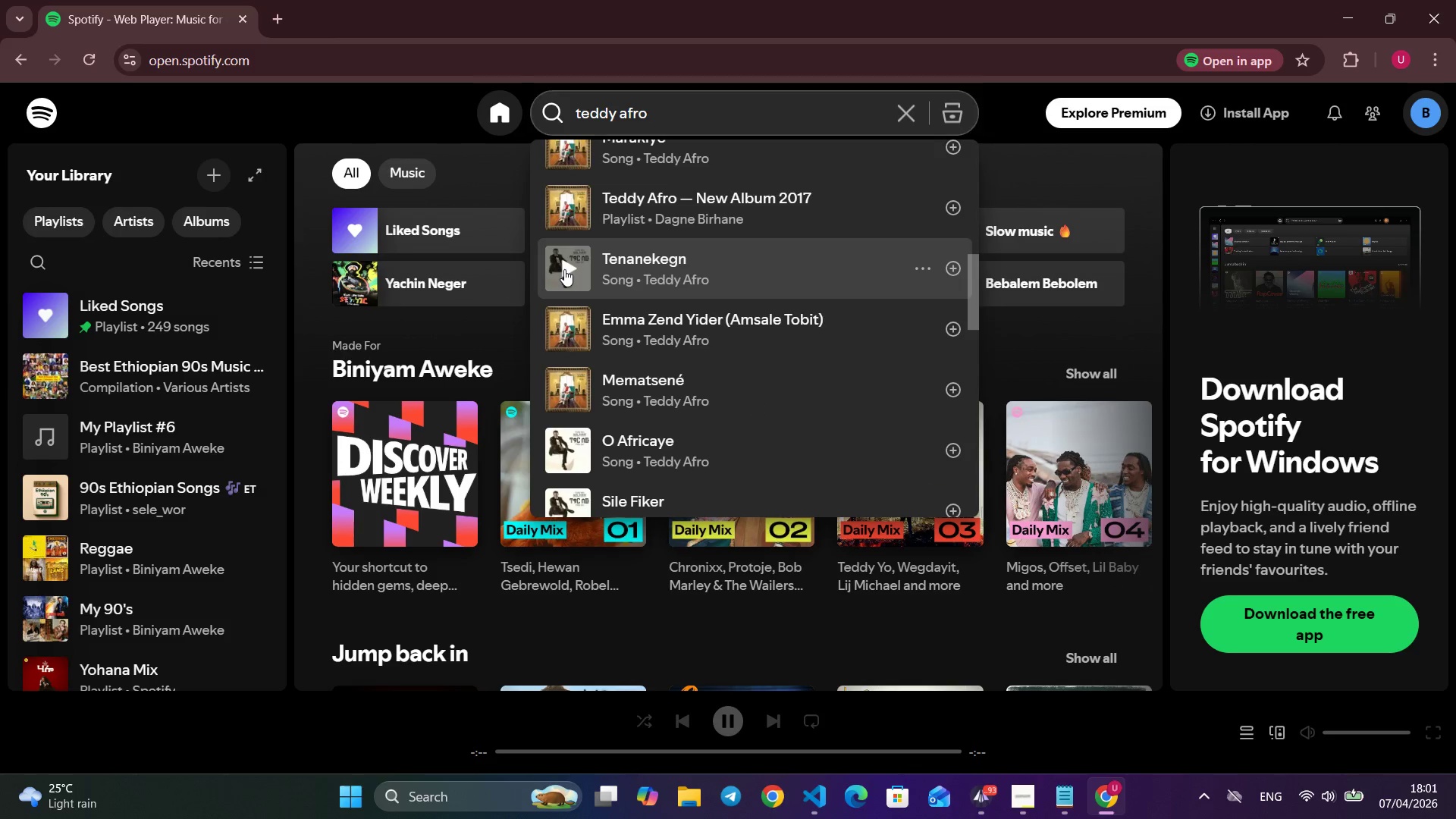 
left_click([565, 269])
 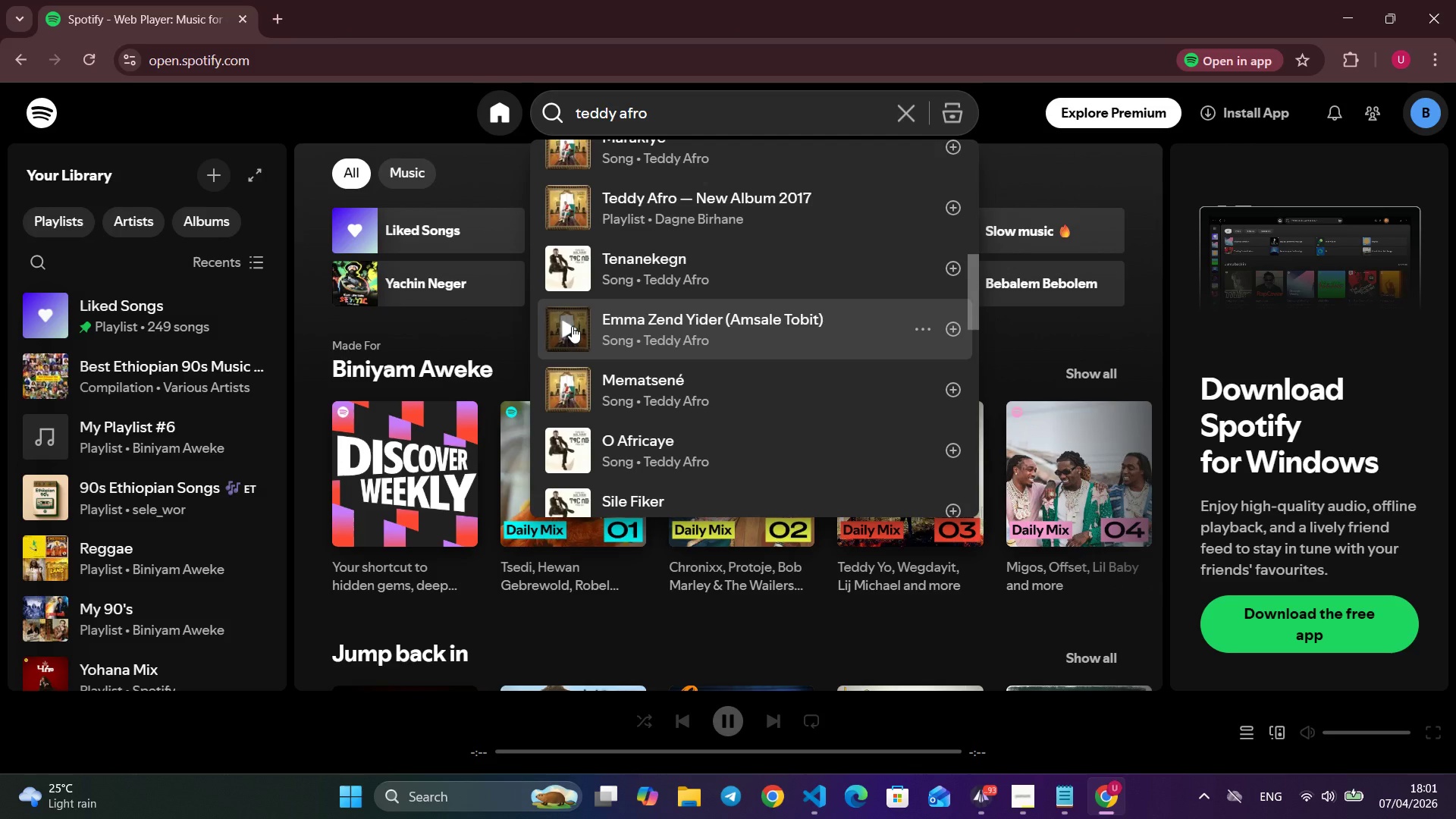 
wait(11.61)
 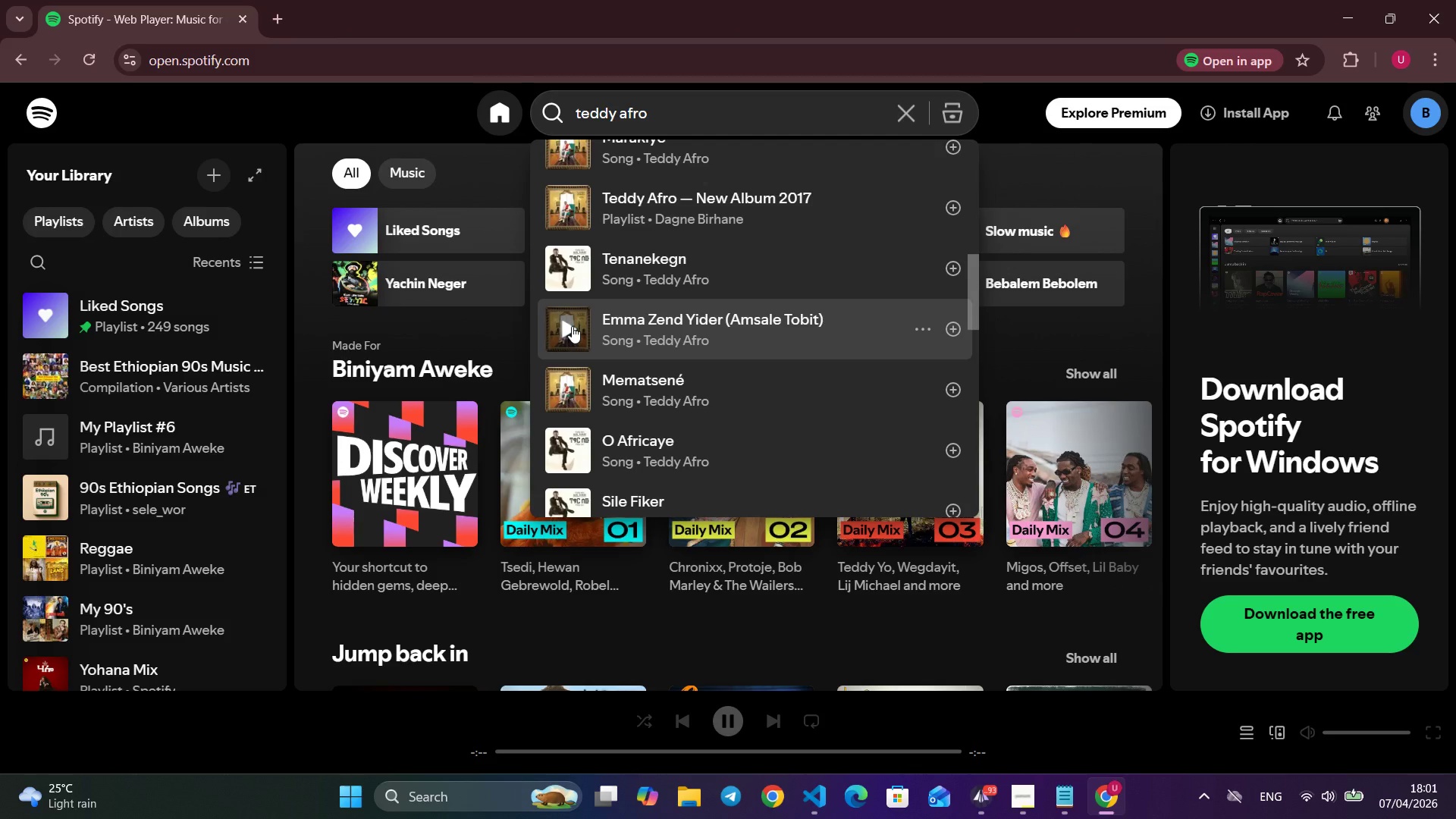 
key(Alt+Tab)
 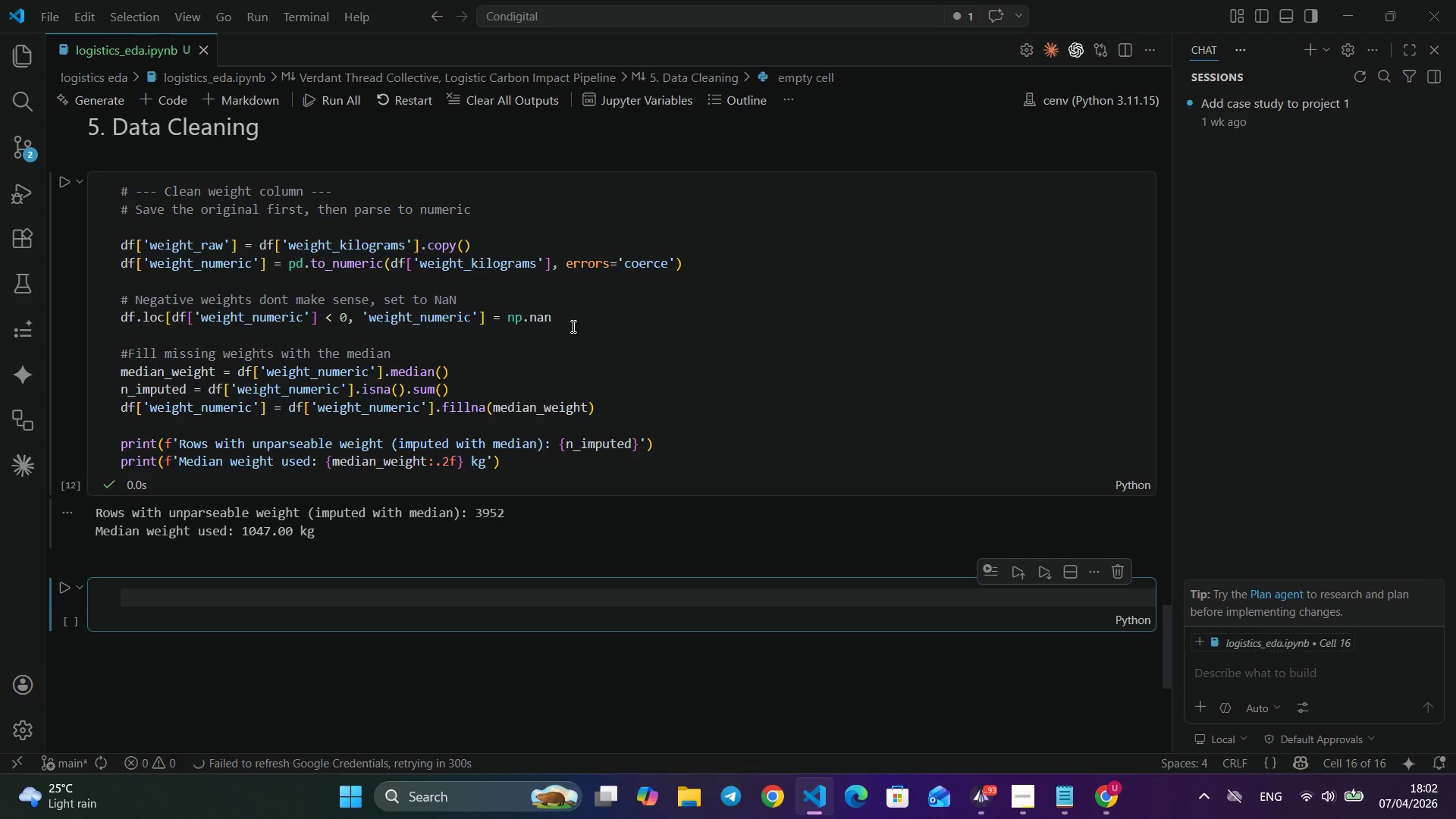 
type(# --- Simulate mixed n)
key(Backspace)
type(nits)
key(Backspace)
key(Backspace)
key(Backspace)
key(Backspace)
type(units --- )
 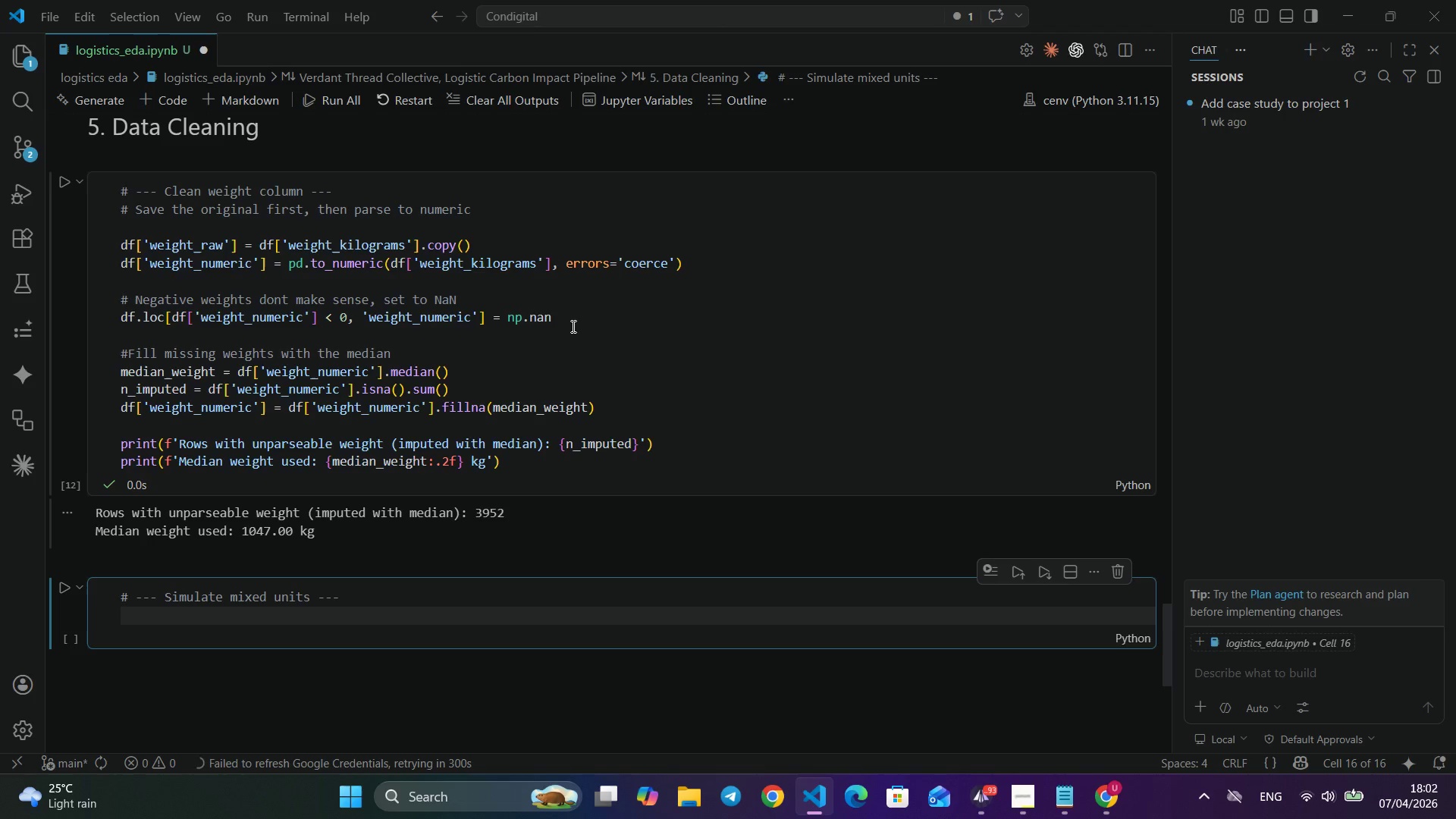 
key(Enter)
 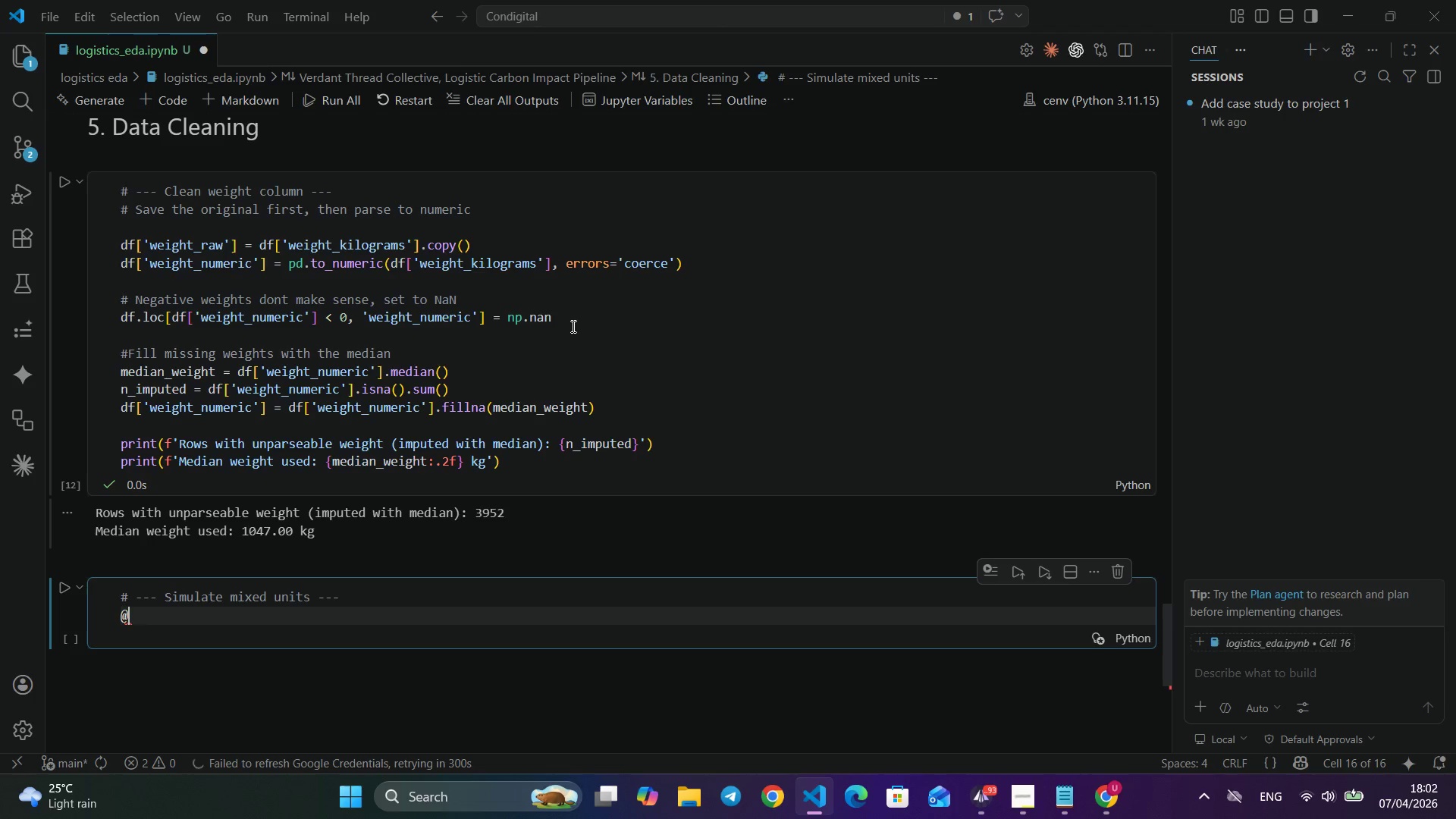 
type(@)
key(Backspace)
type(3)
key(Backspace)
type(# US sites (Abbott?)
key(Backspace)
type(/AbbVie)
 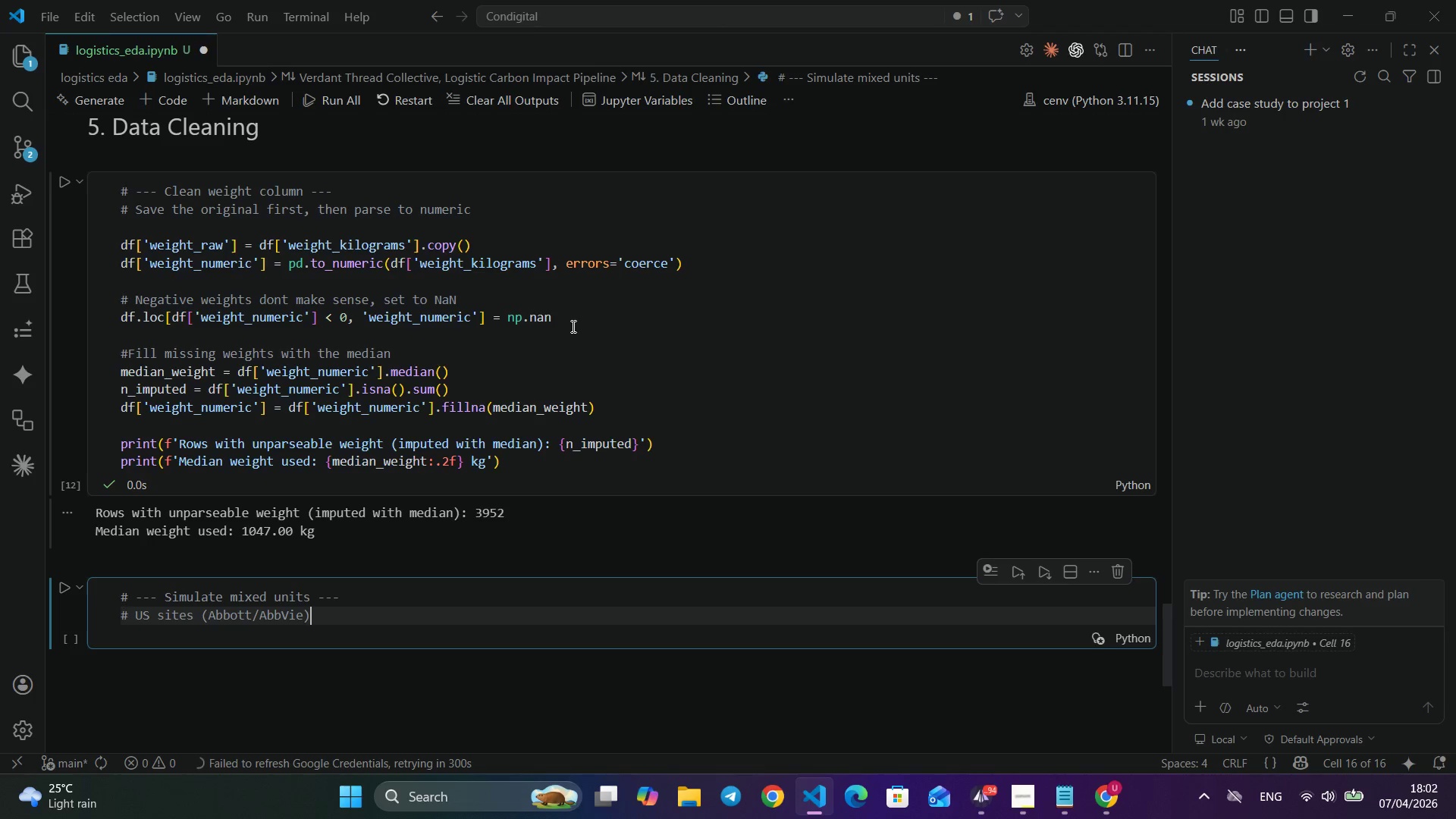 
key(ArrowRight)
 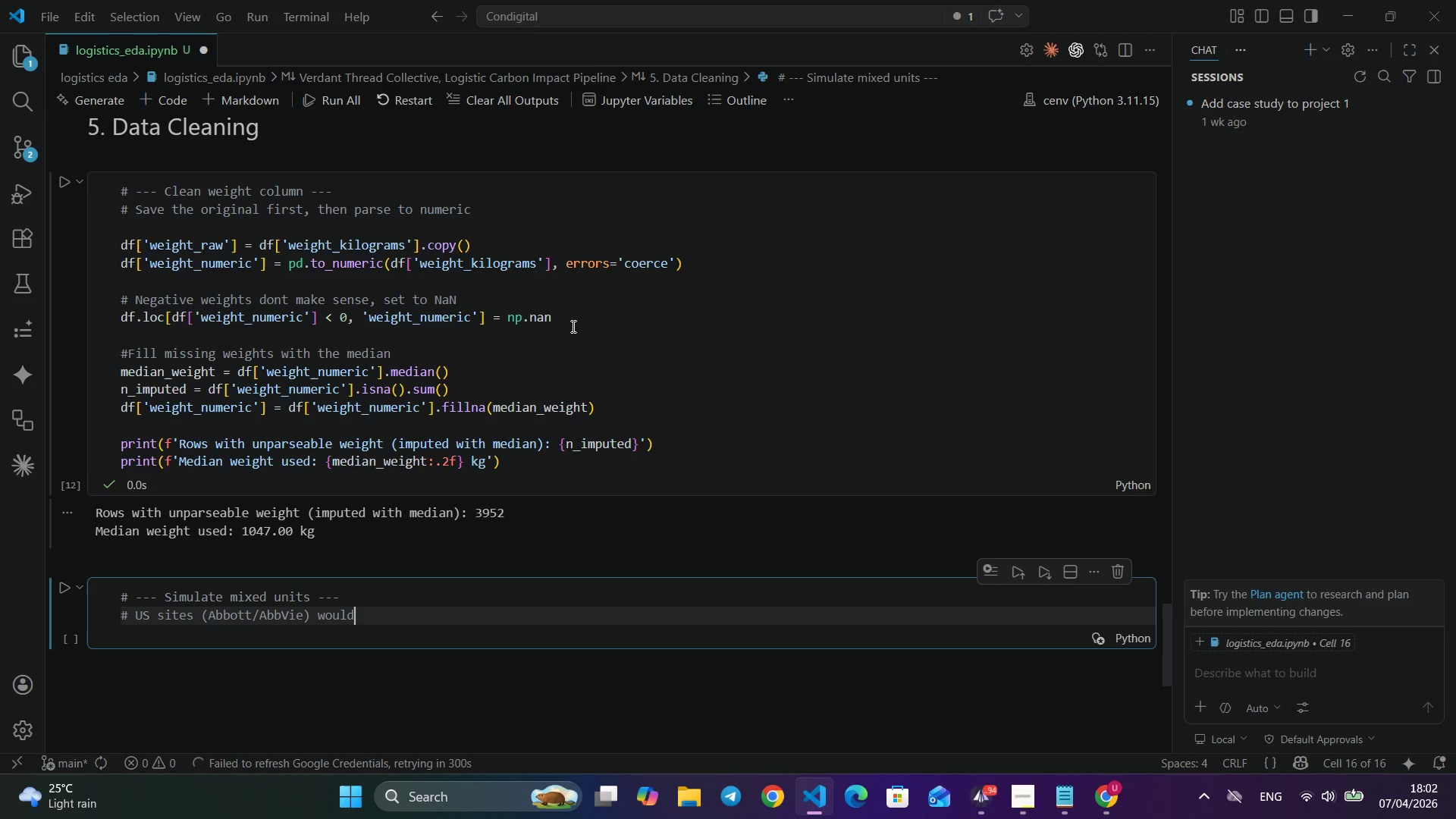 
type( would have reported in lbs)
 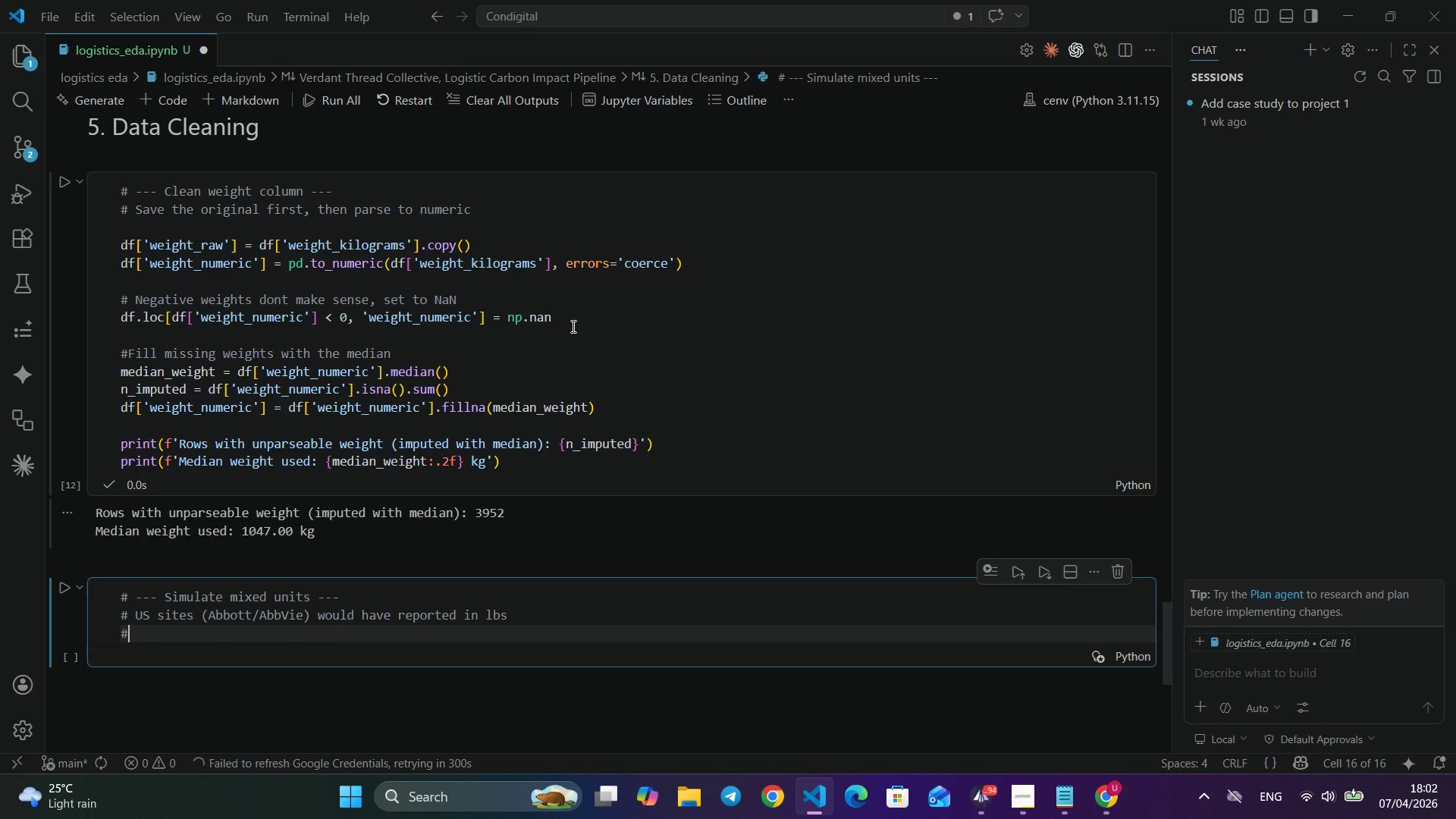 
key(Enter)
 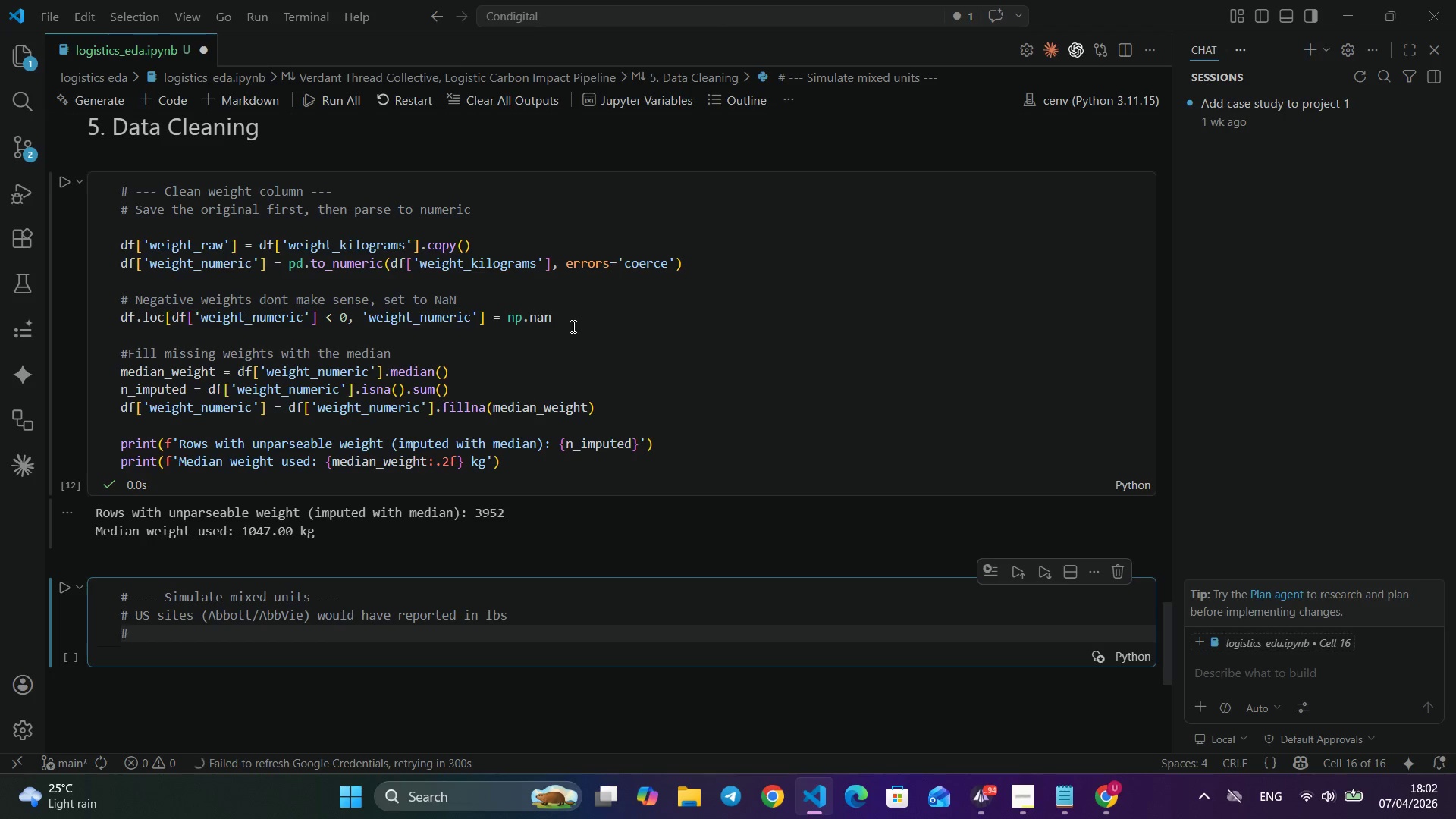 
type(#Ocean shipments are typically recorded in tonees at bulk scale)
 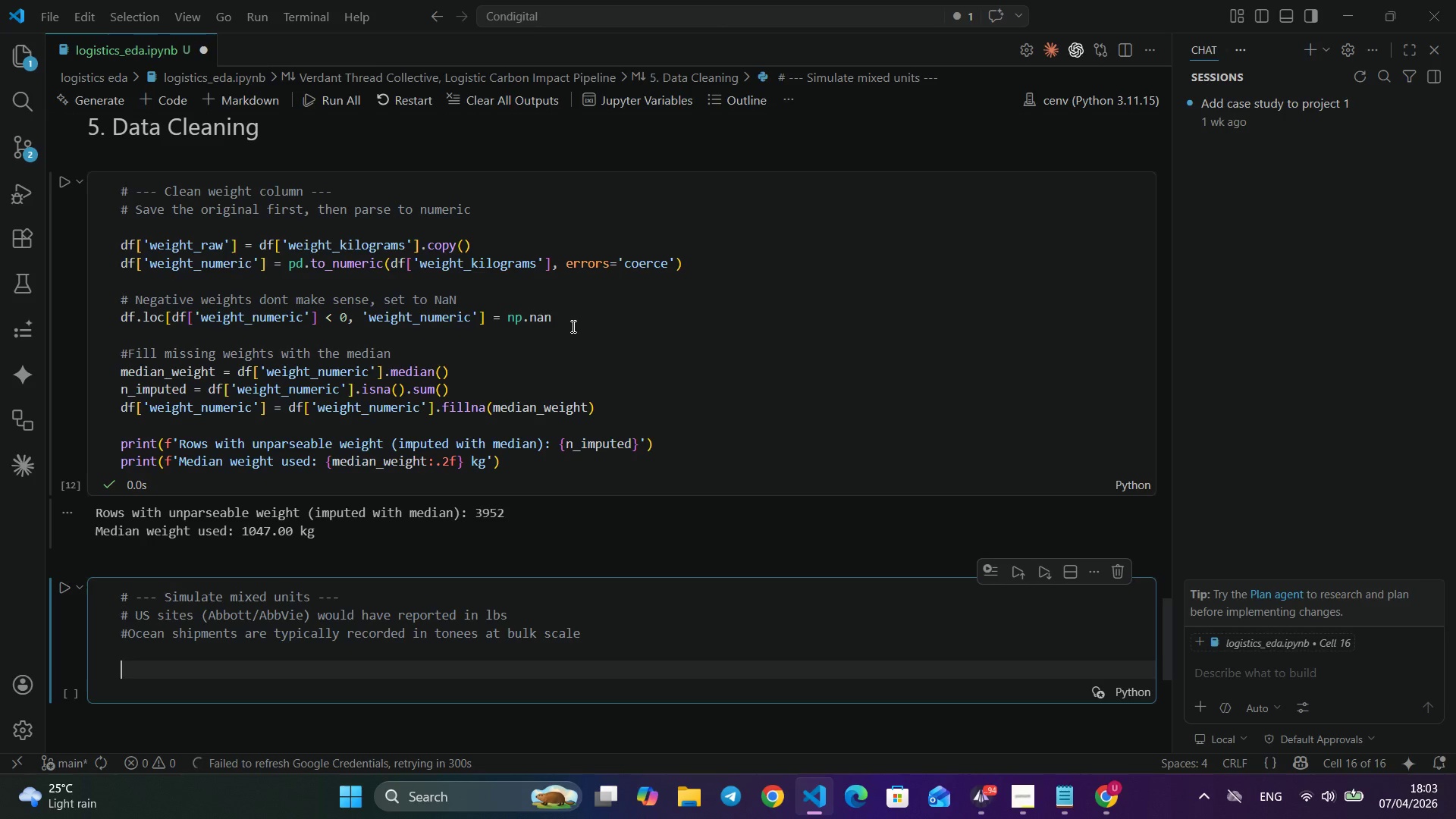 
key(Enter)
 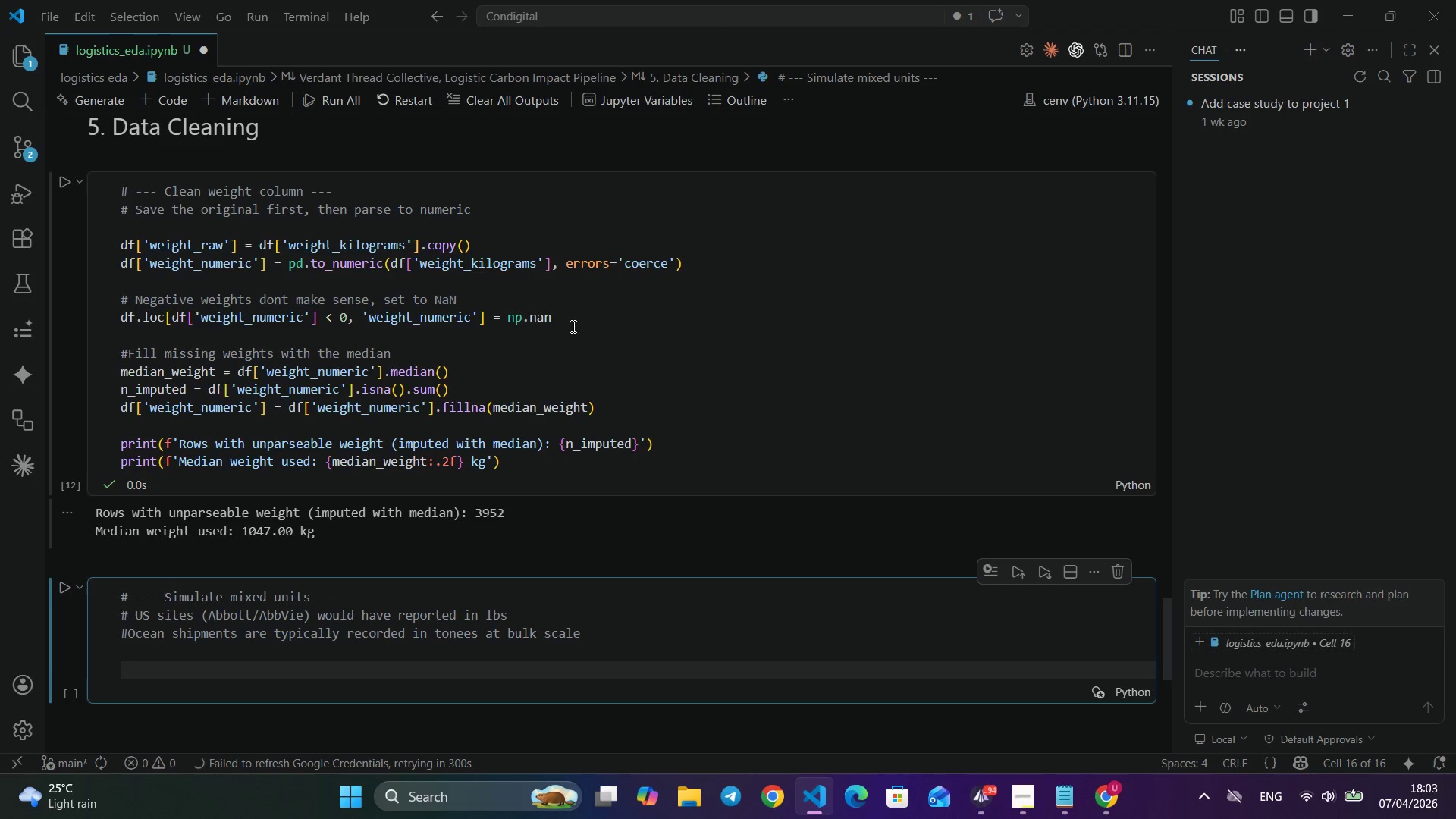 
key(Enter)
 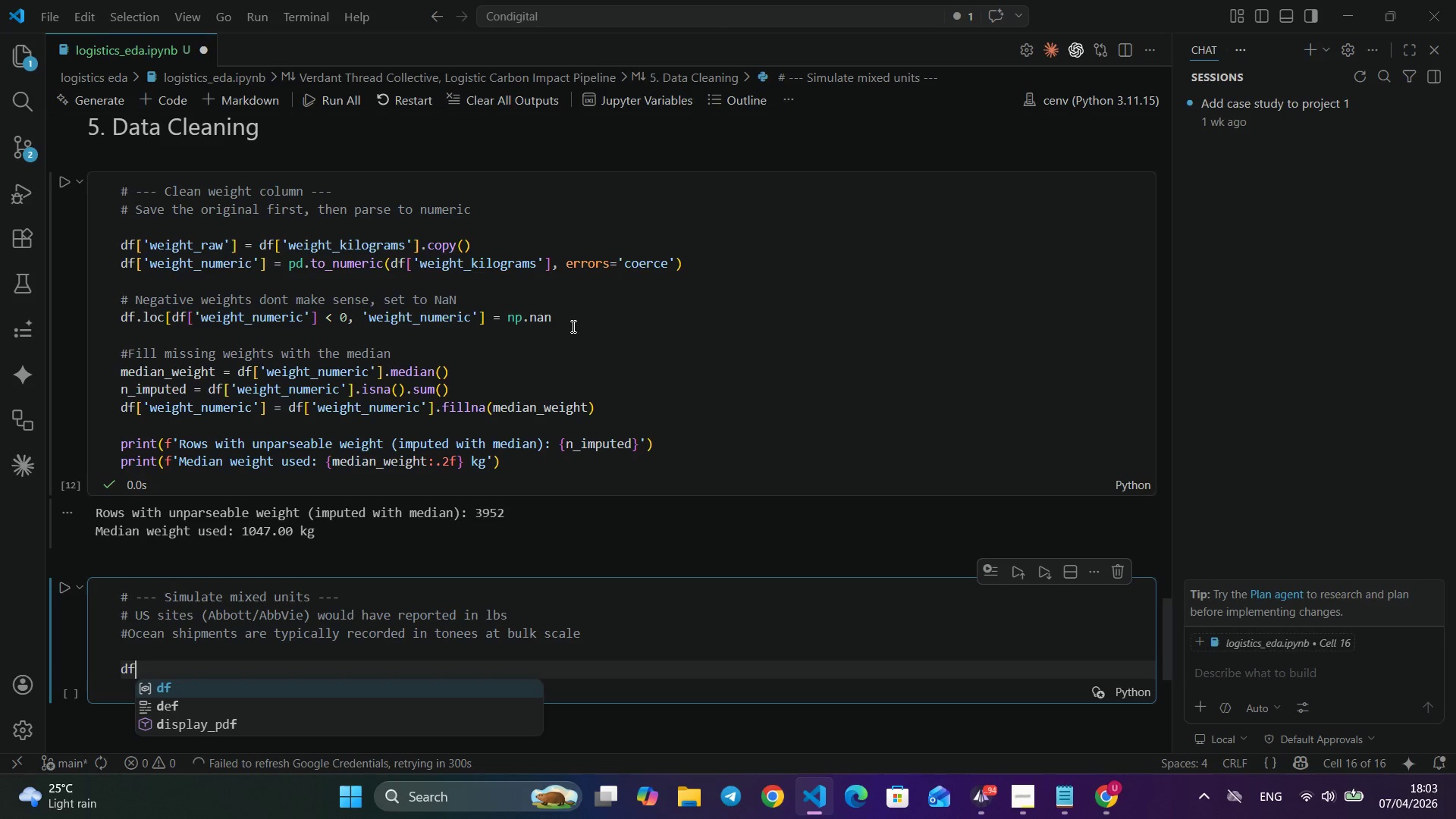 
type(df['we)
 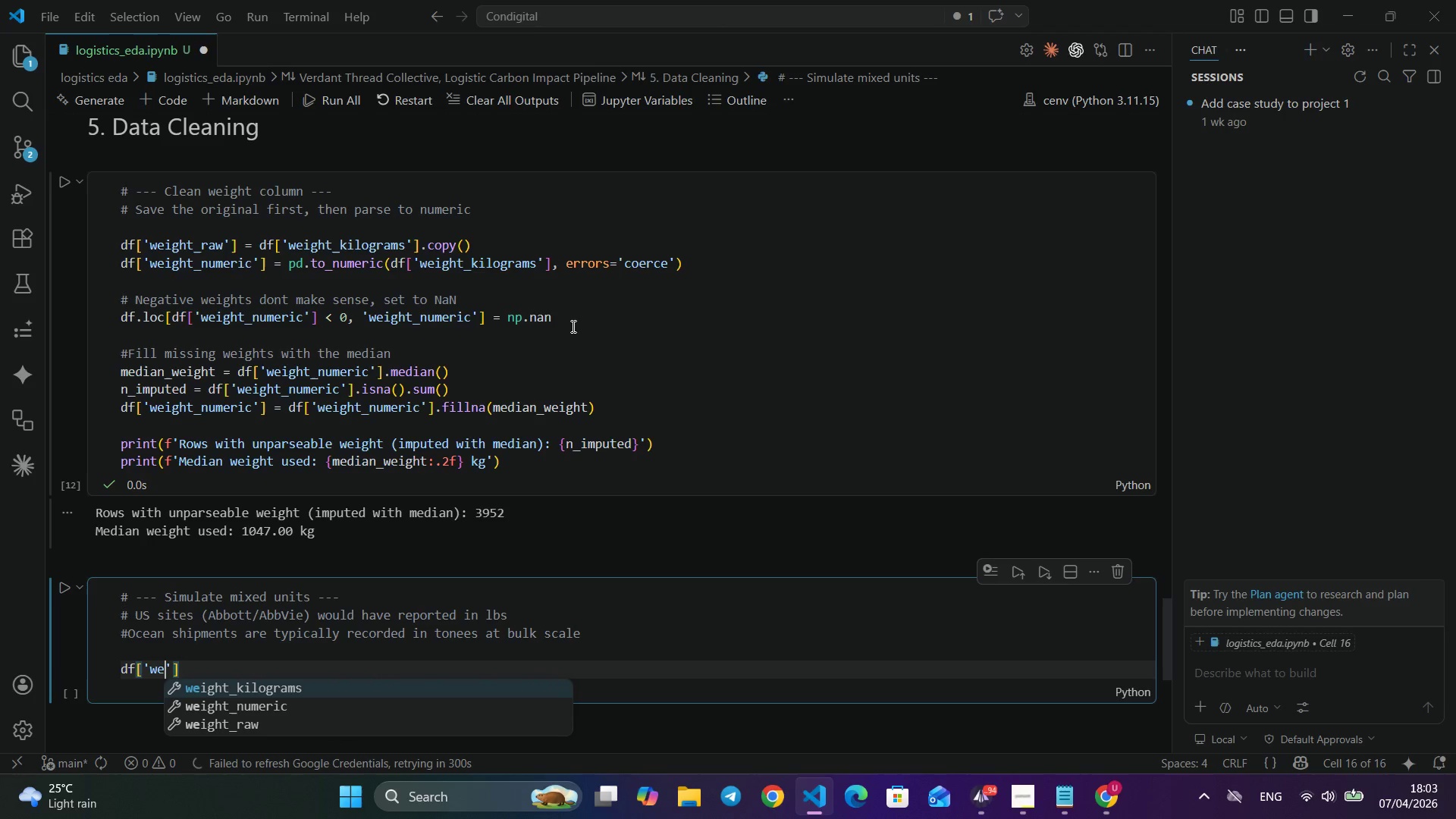 
wait(7.05)
 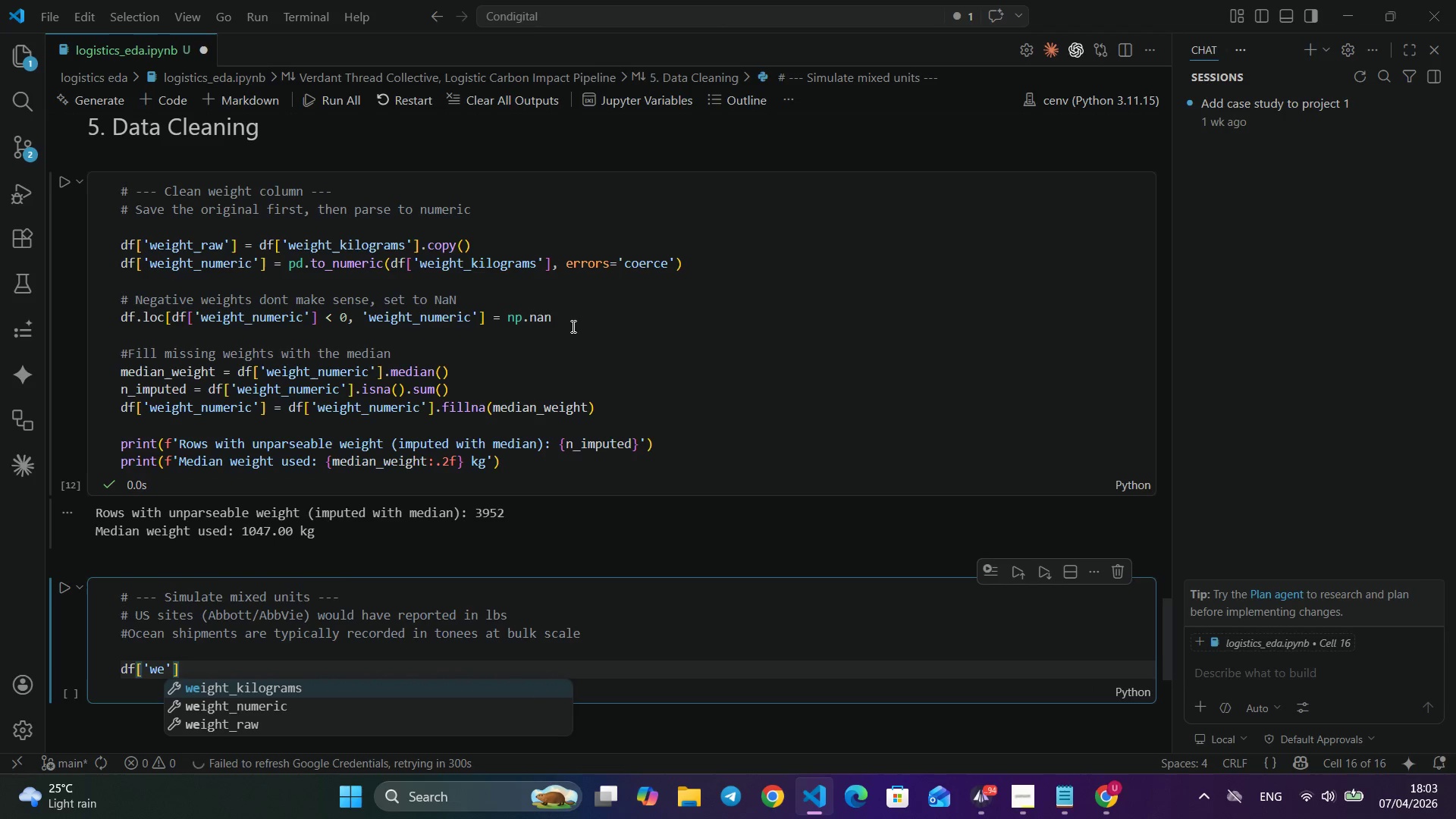 
type(ght)
key(Backspace)
key(Backspace)
key(Backspace)
type(ight_unit)
 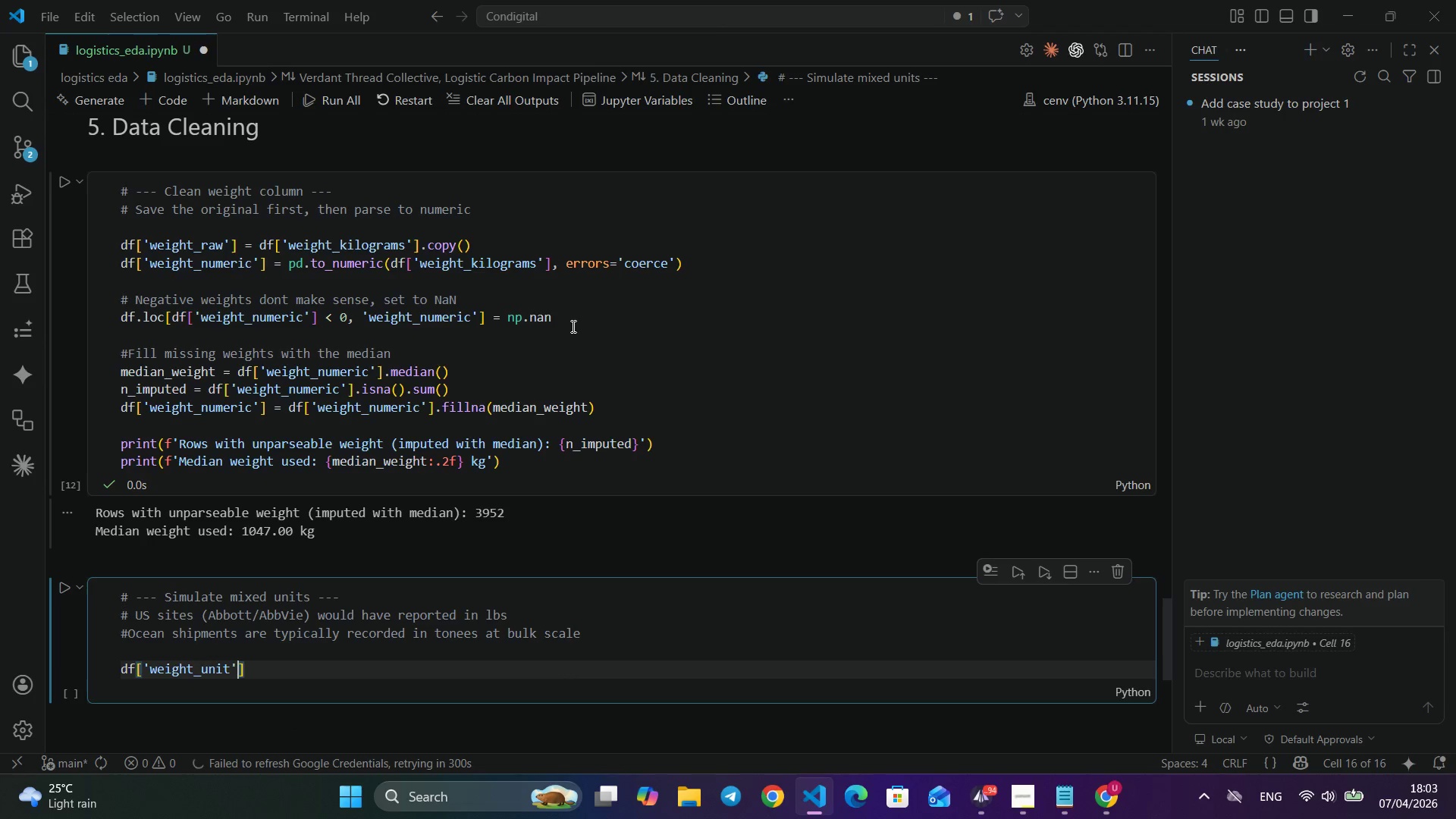 
key(ArrowRight)
 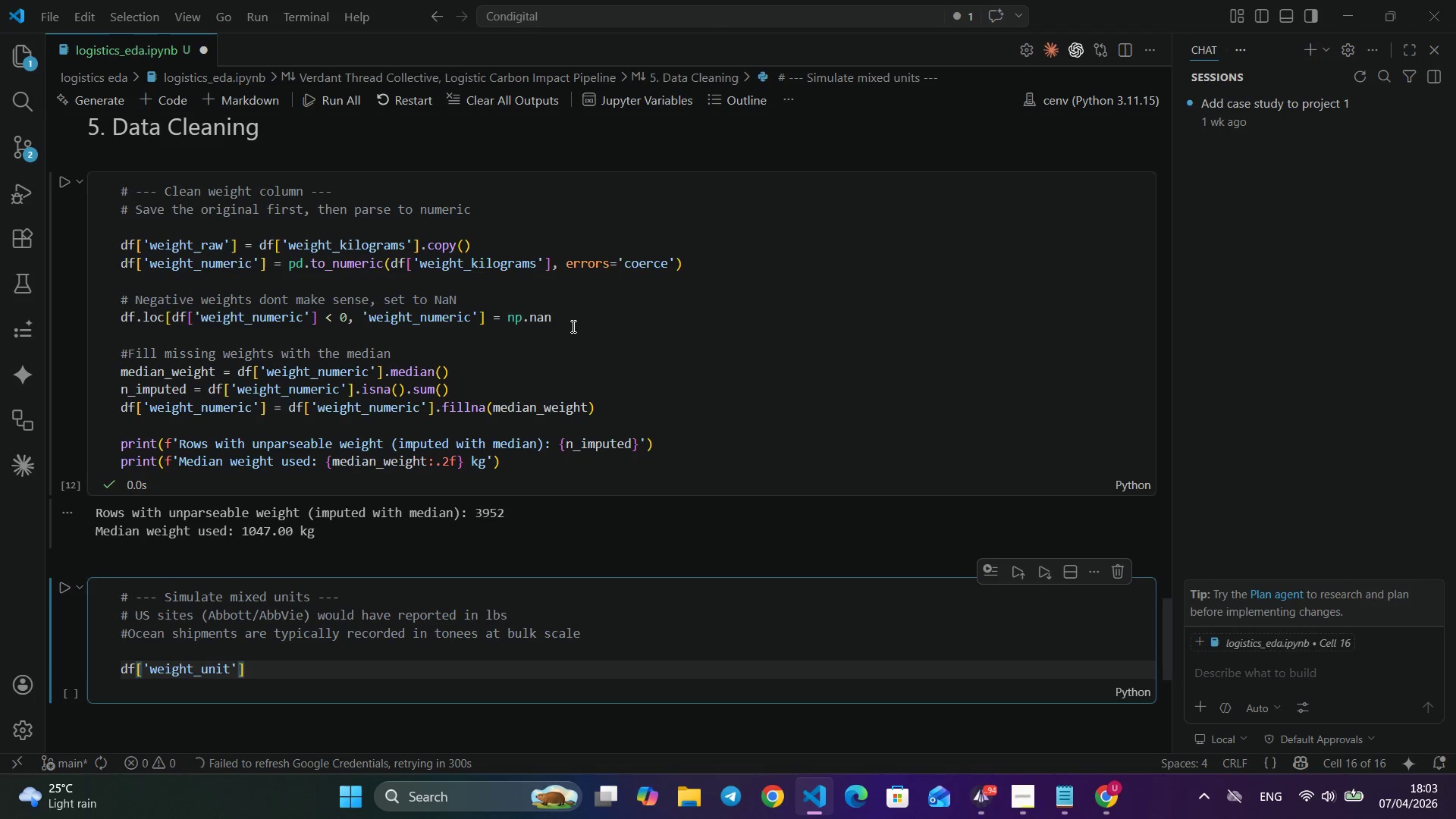 
key(ArrowRight)
 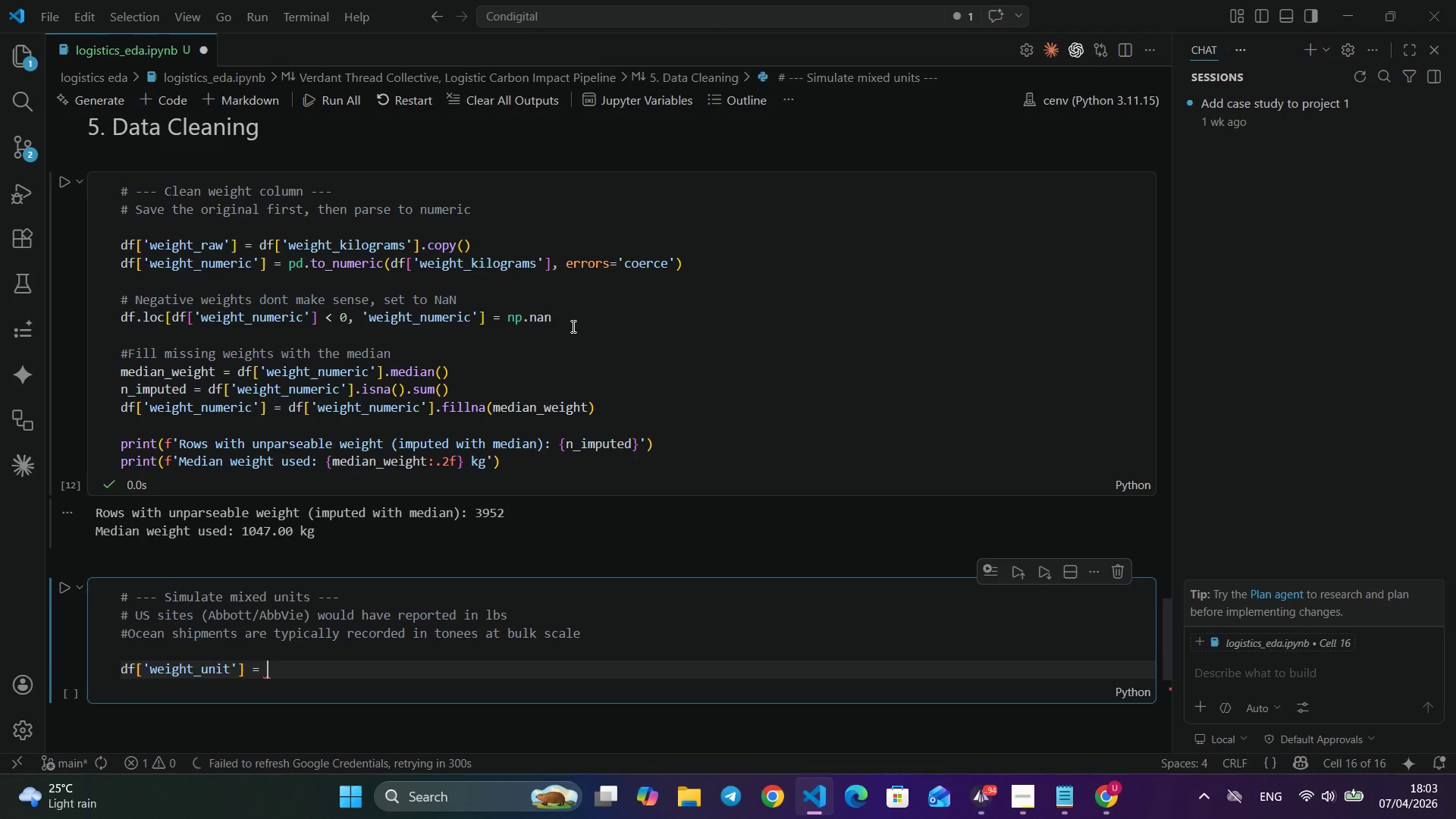 
type( = 'kg)
 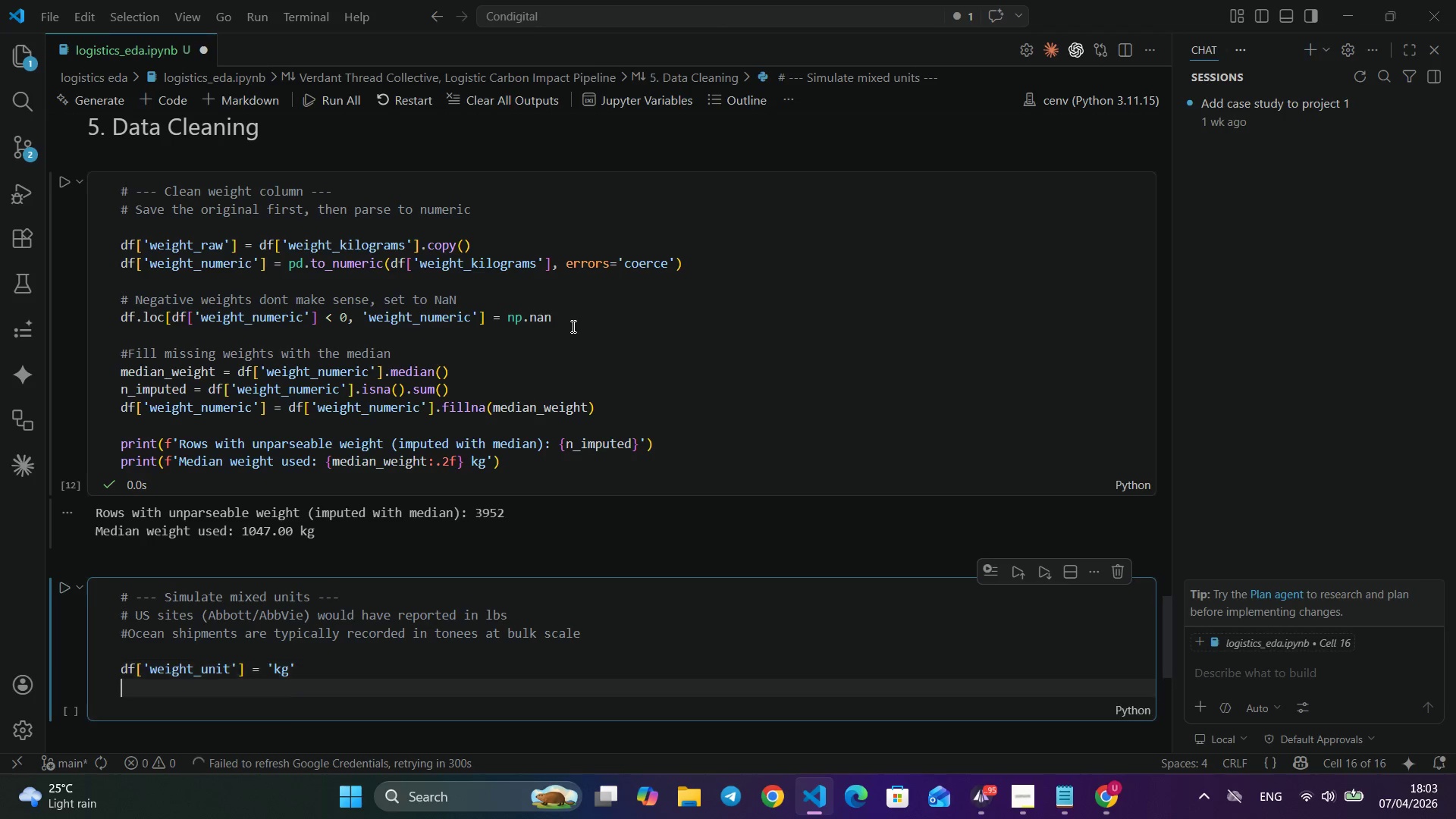 
key(ArrowRight)
 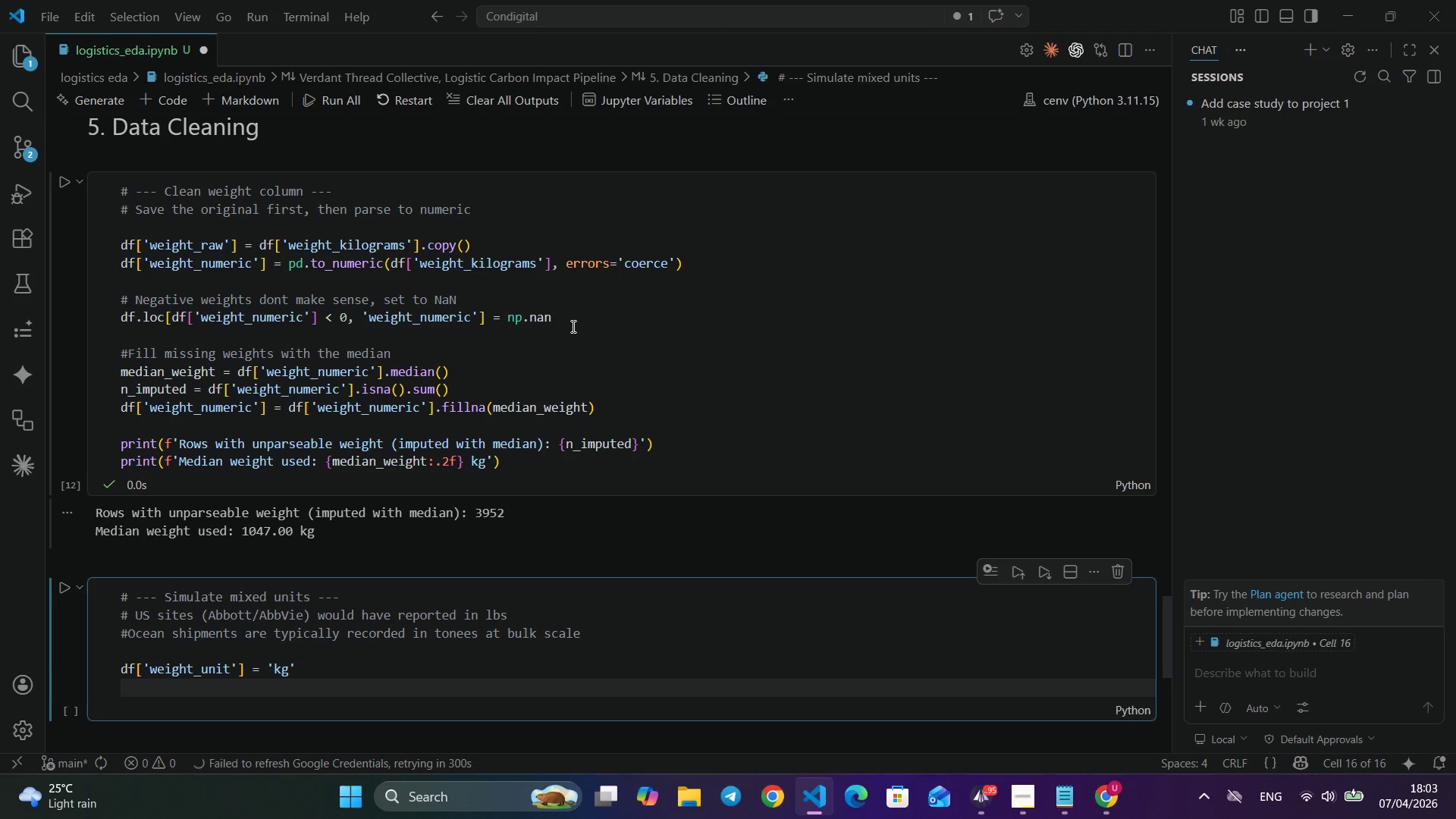 
key(Enter)
 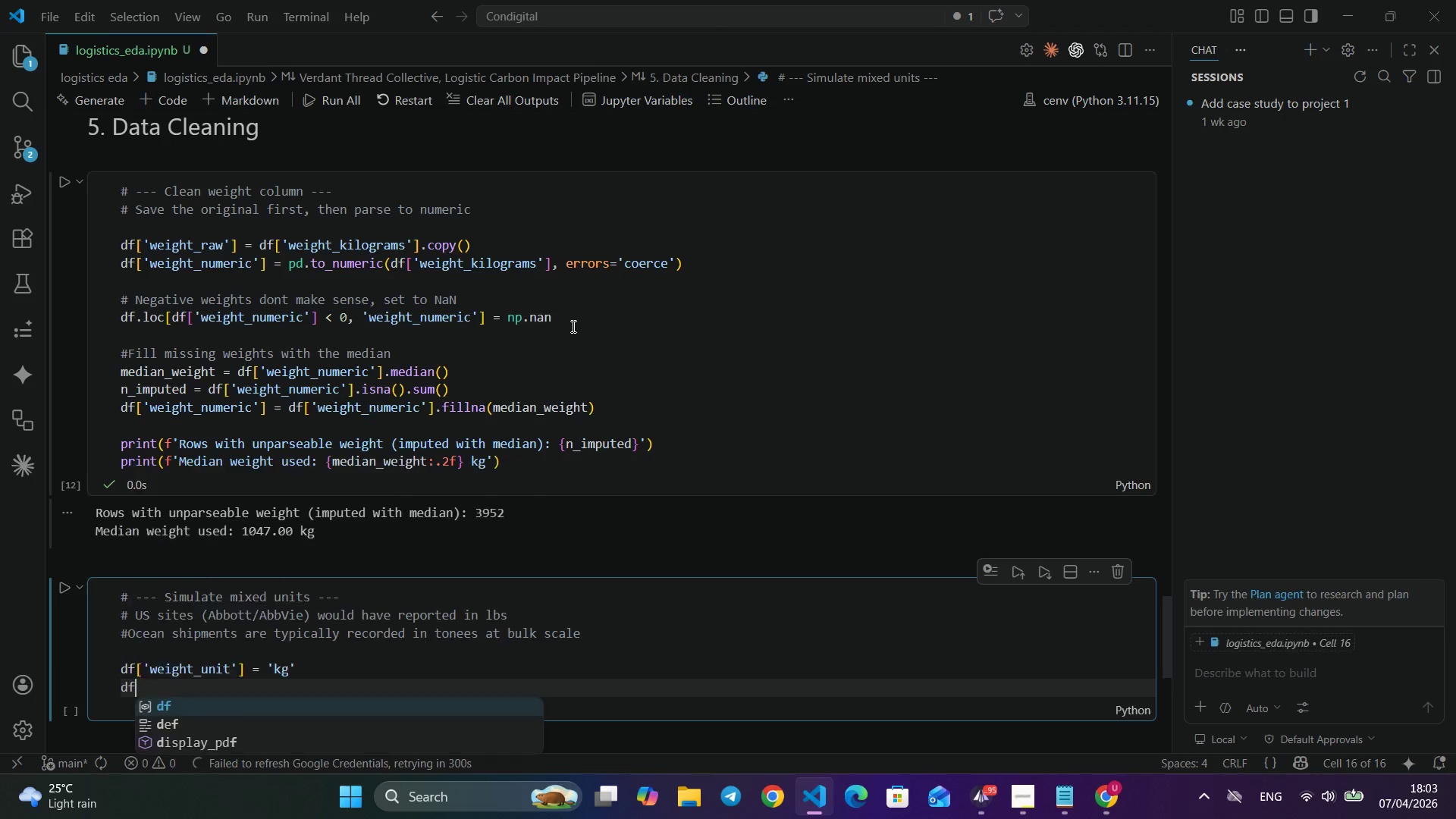 
type(df.loc[df['m)
 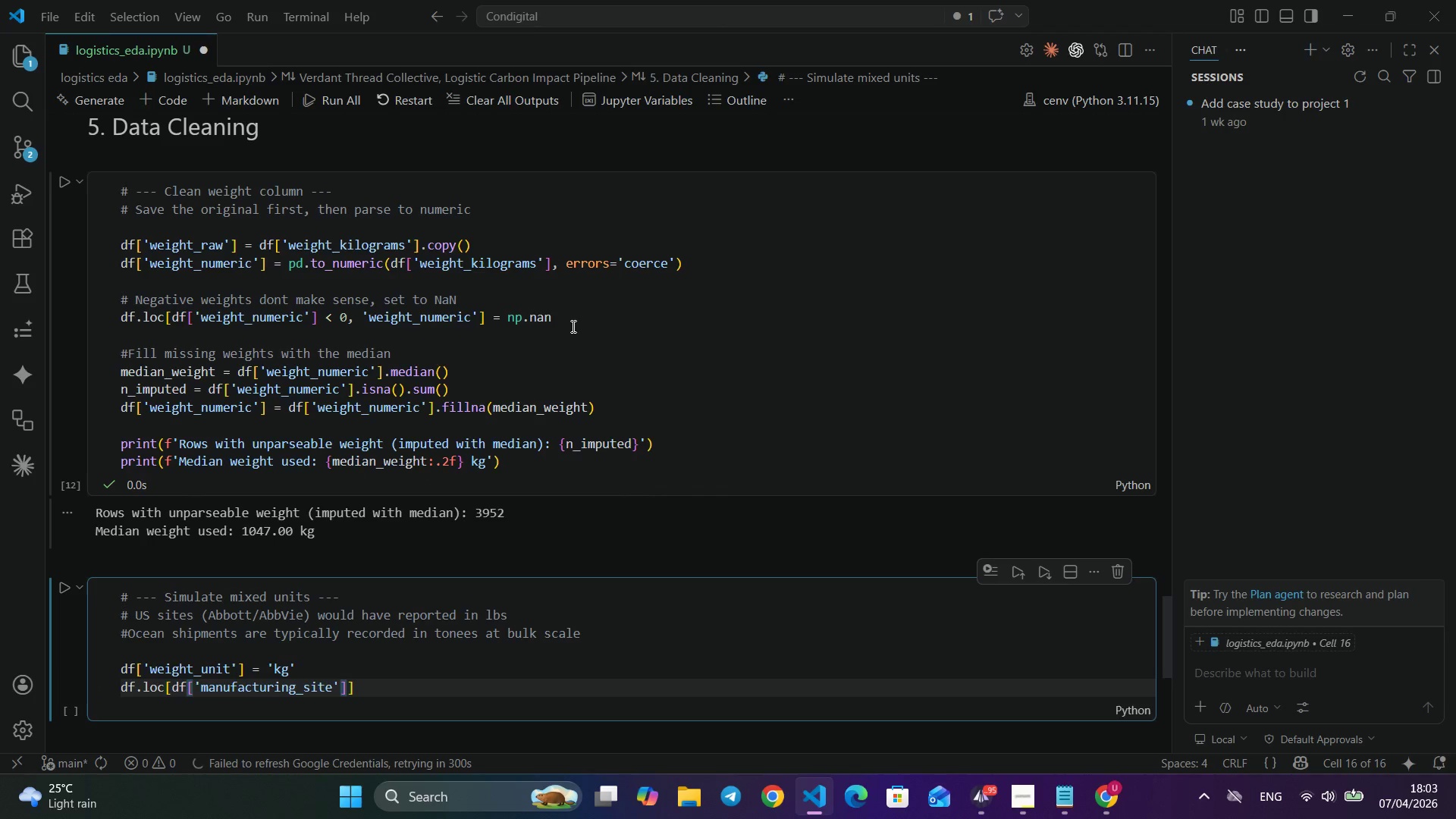 
key(Enter)
 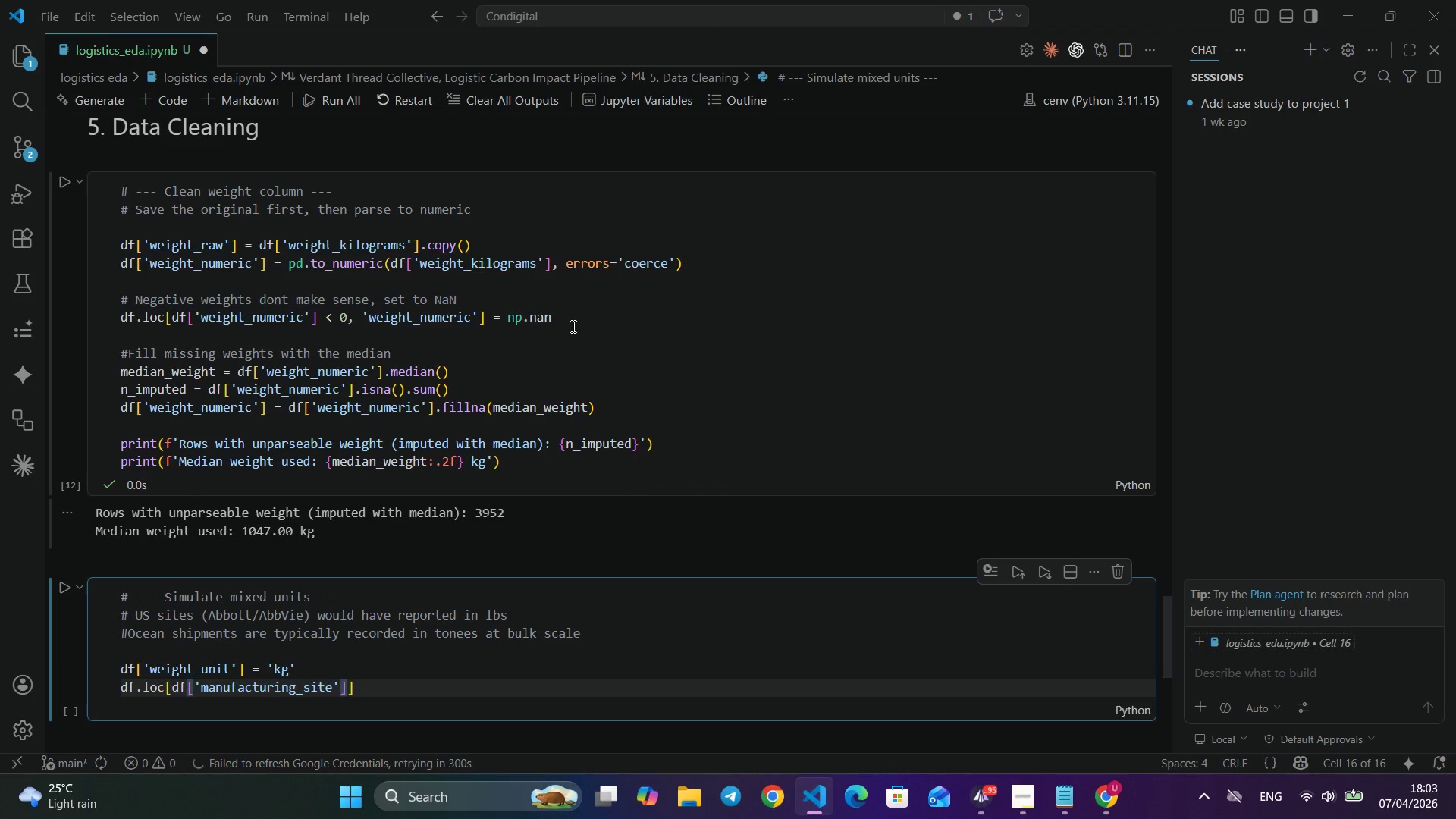 
key(ArrowRight)
 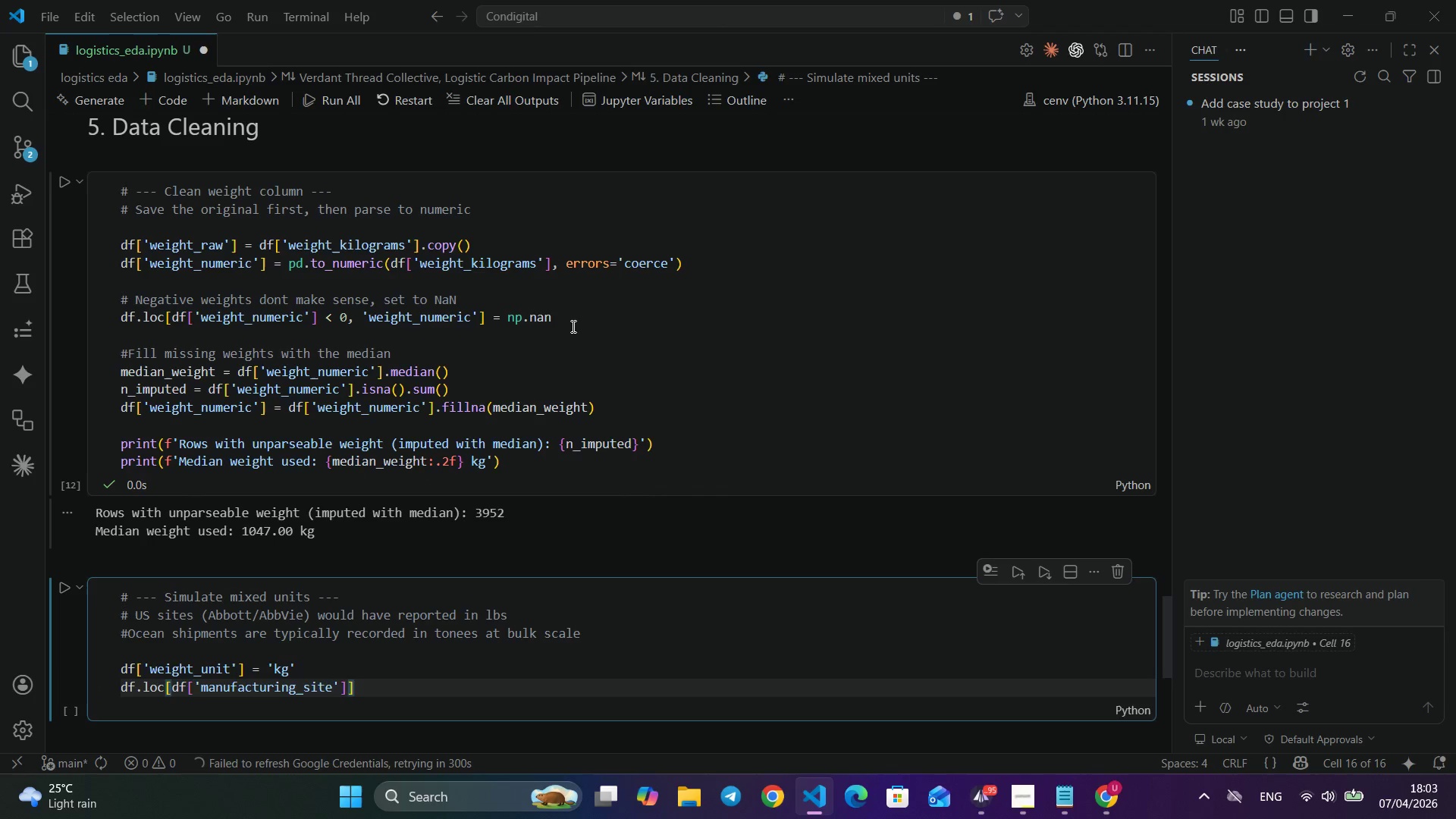 
key(ArrowRight)
 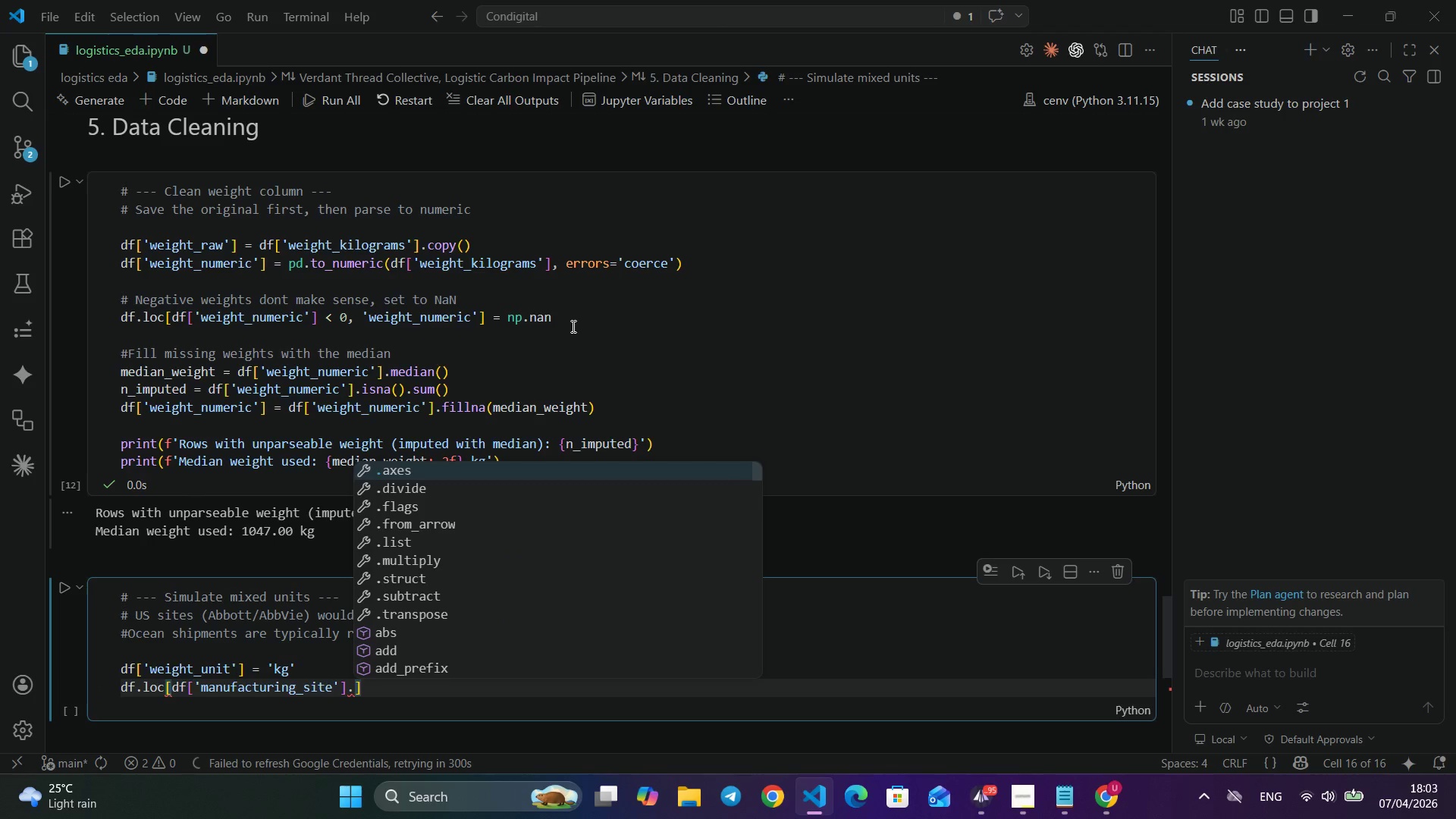 
type(.str.lo)
 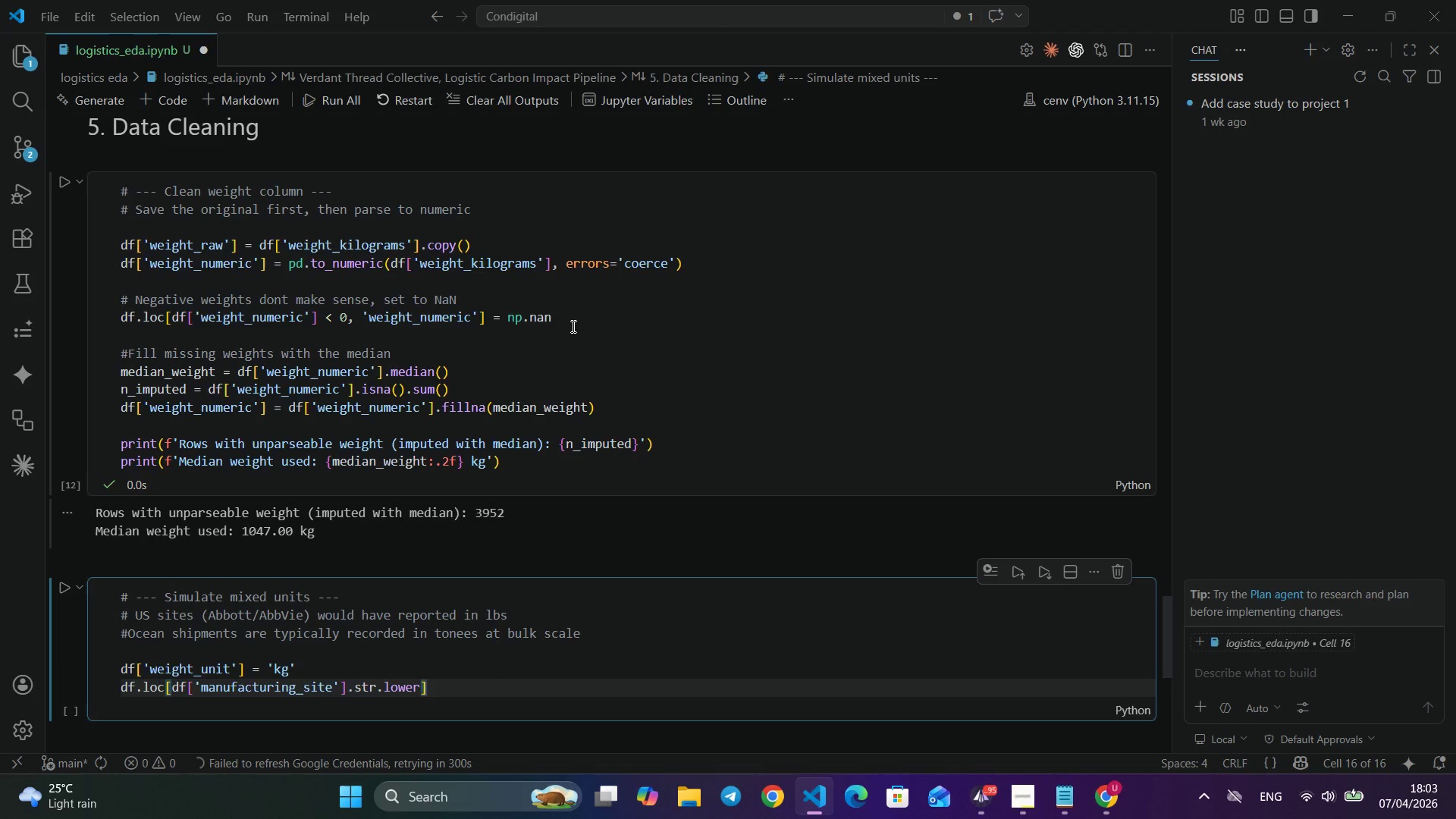 
key(Enter)
 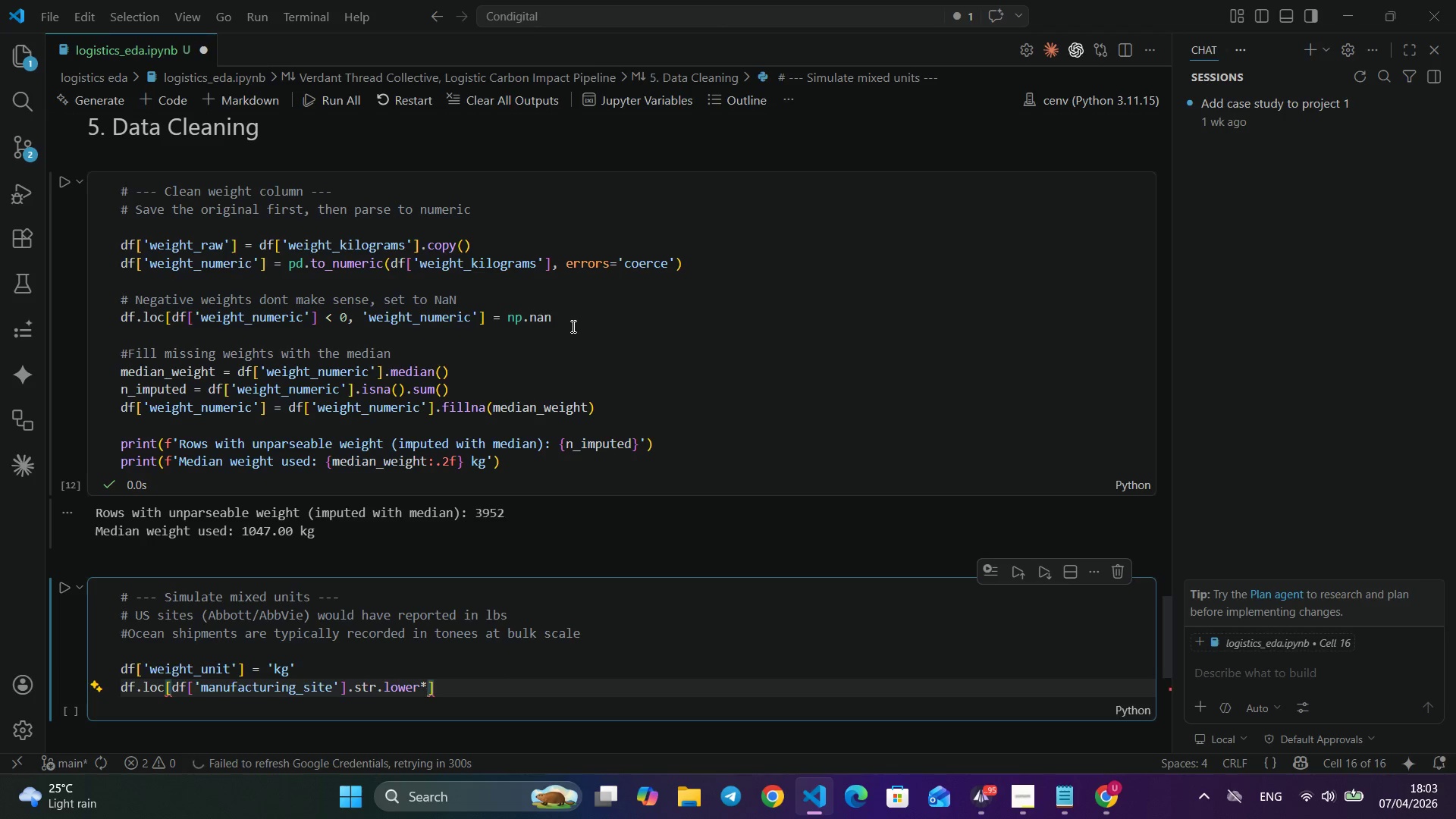 
key(Shift+8)
 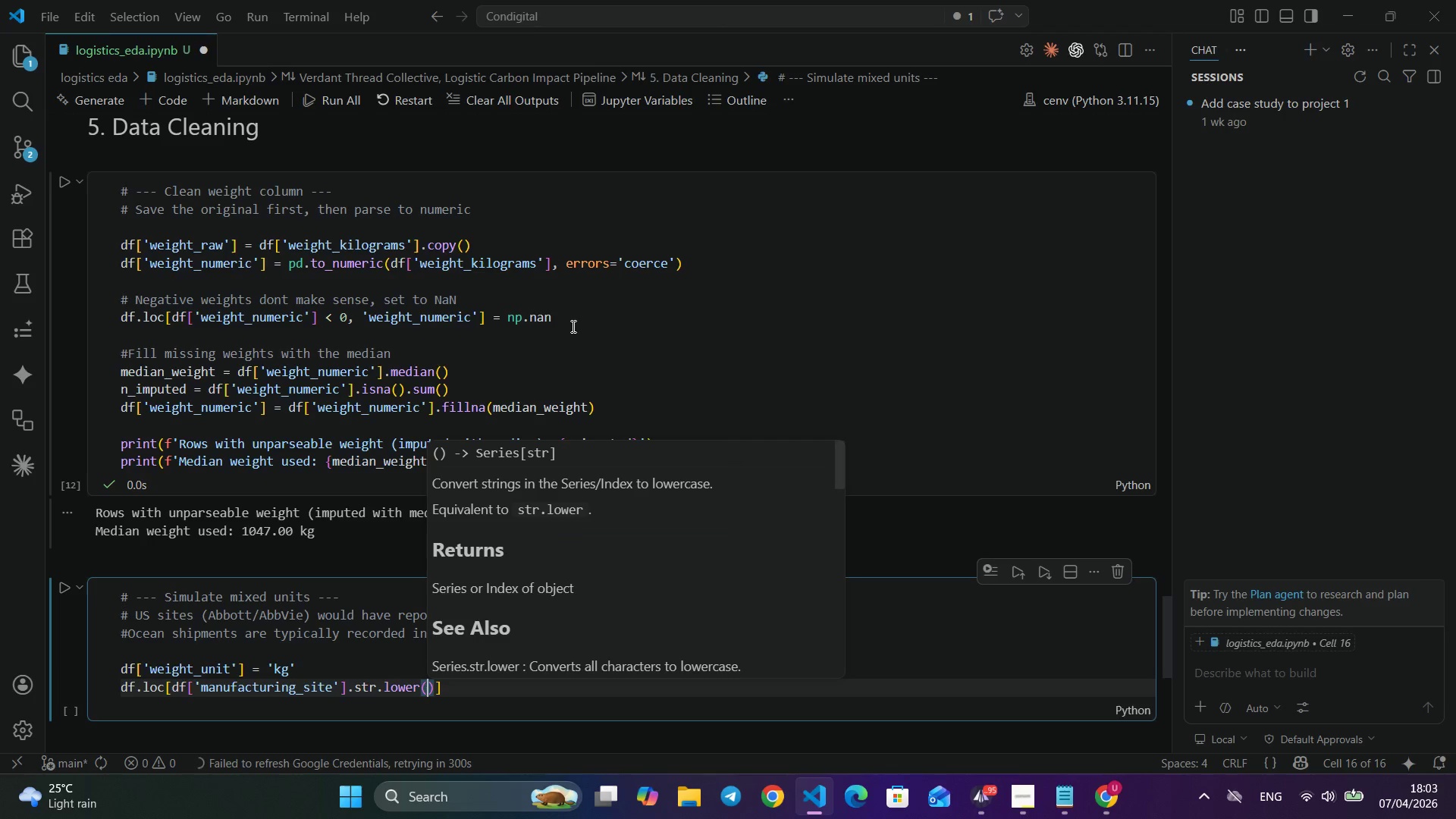 
key(Backspace)
 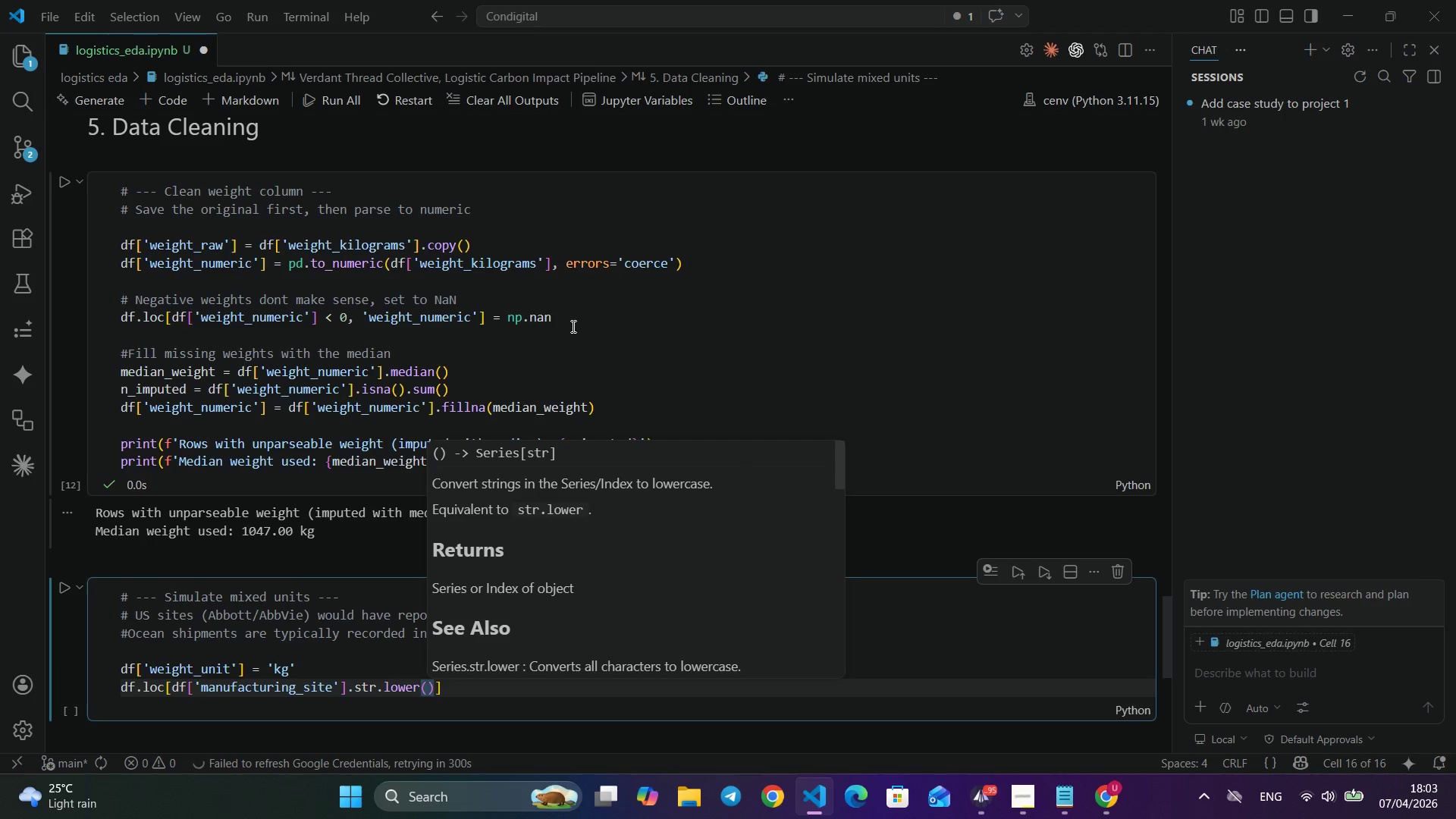 
key(Shift+9)
 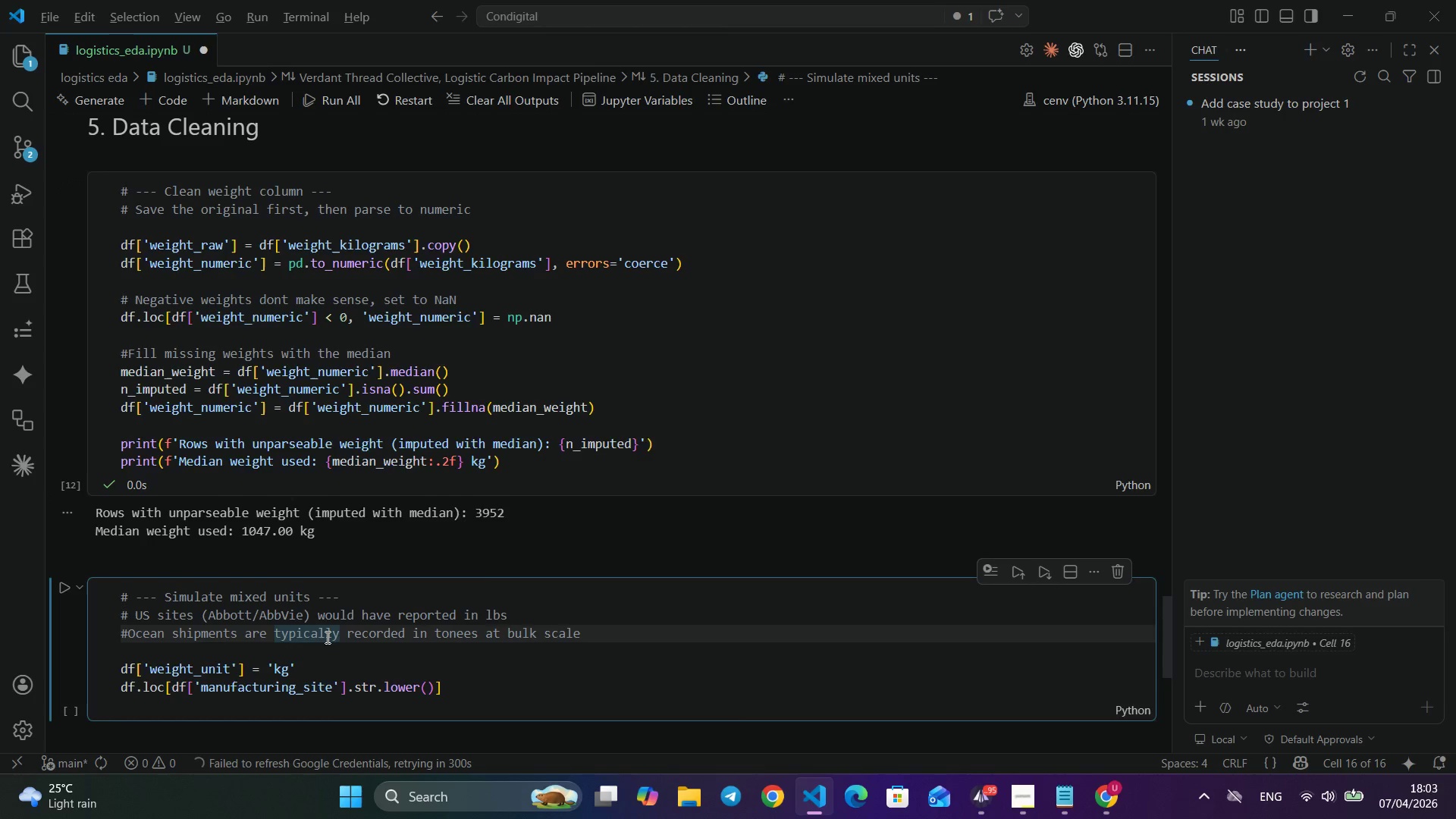 
key(Alt+Tab)
 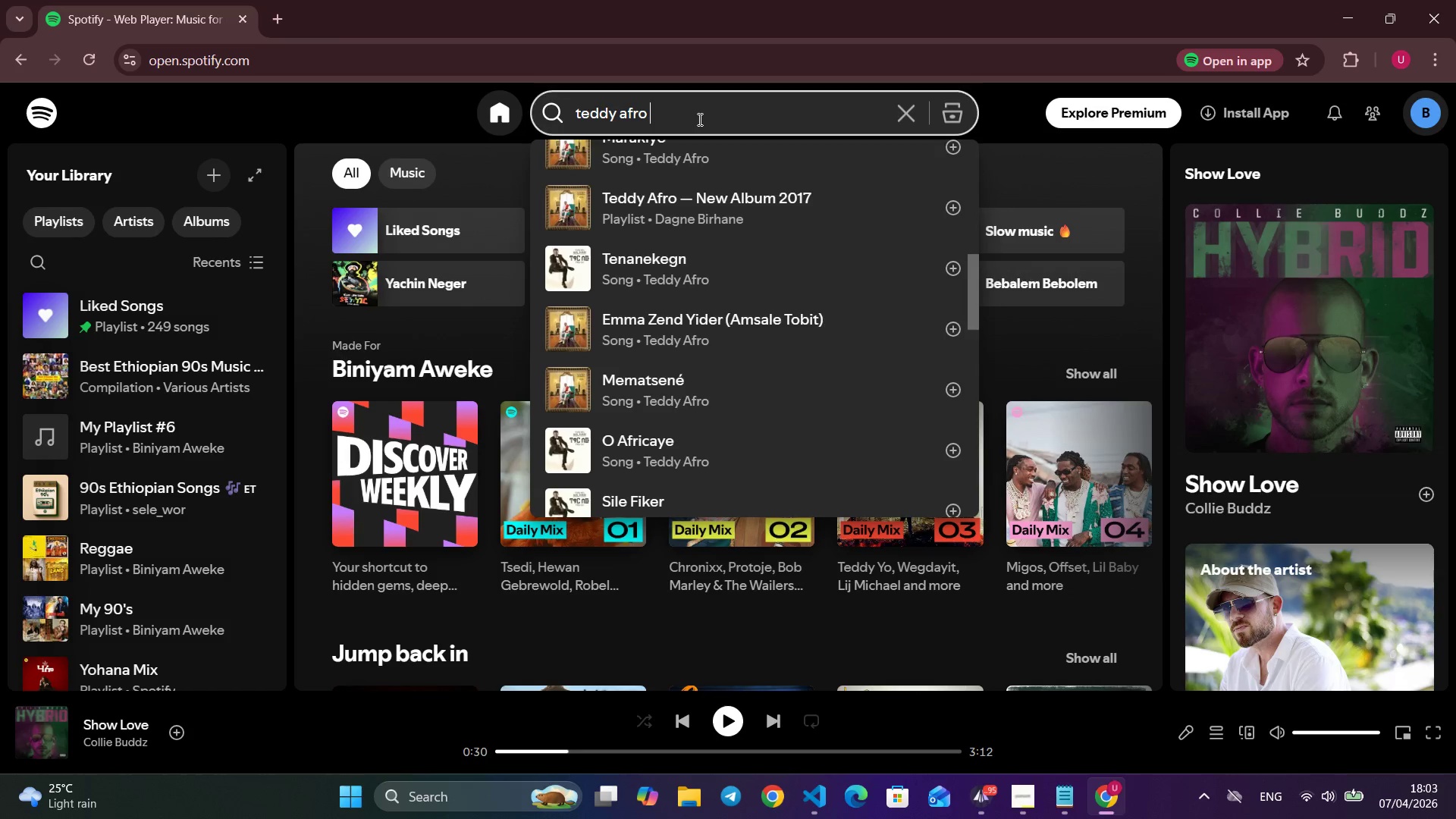 
left_click([698, 119])
 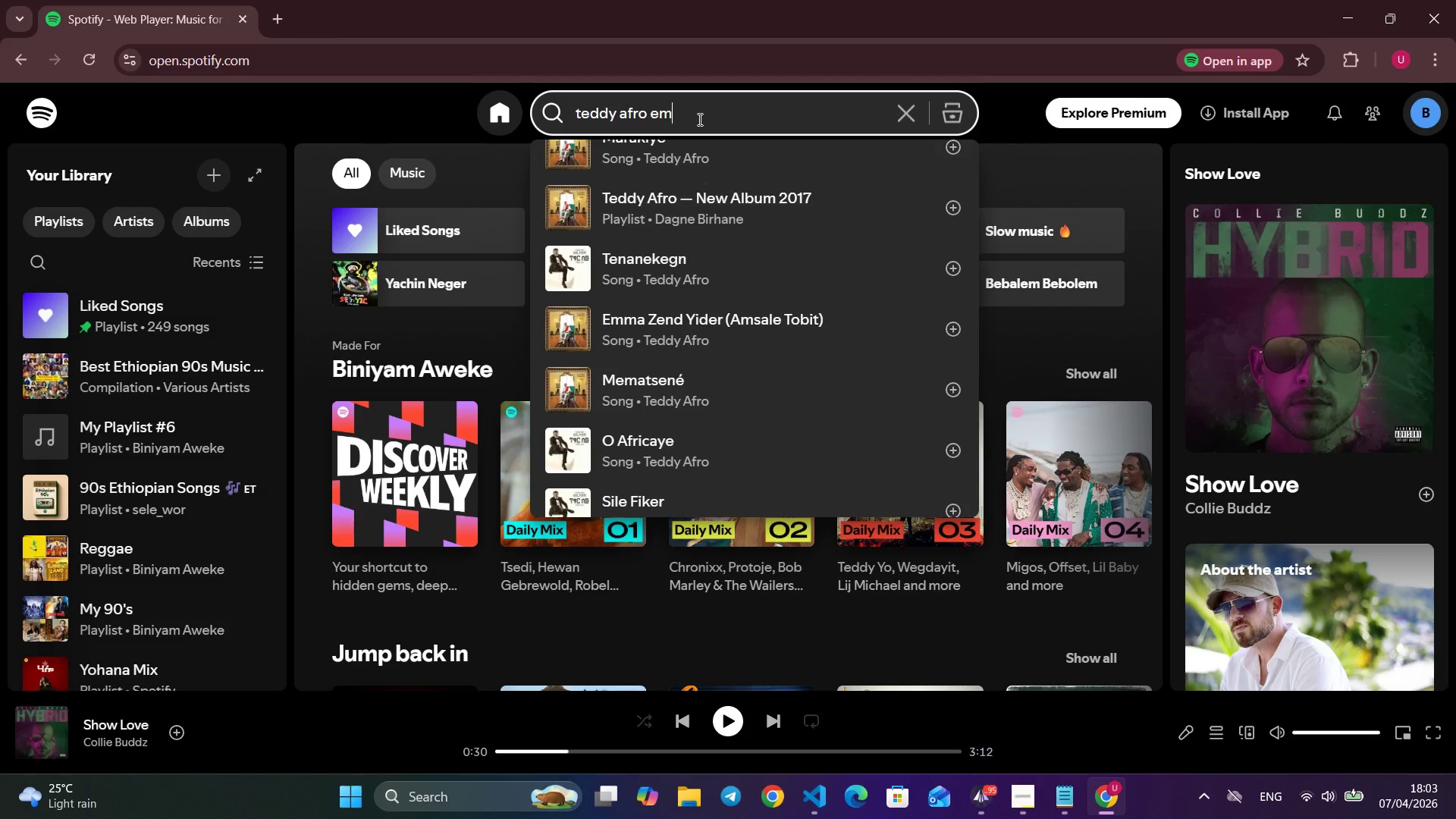 
type(emma zend yder)
key(Backspace)
key(Backspace)
key(Backspace)
type(ider)
 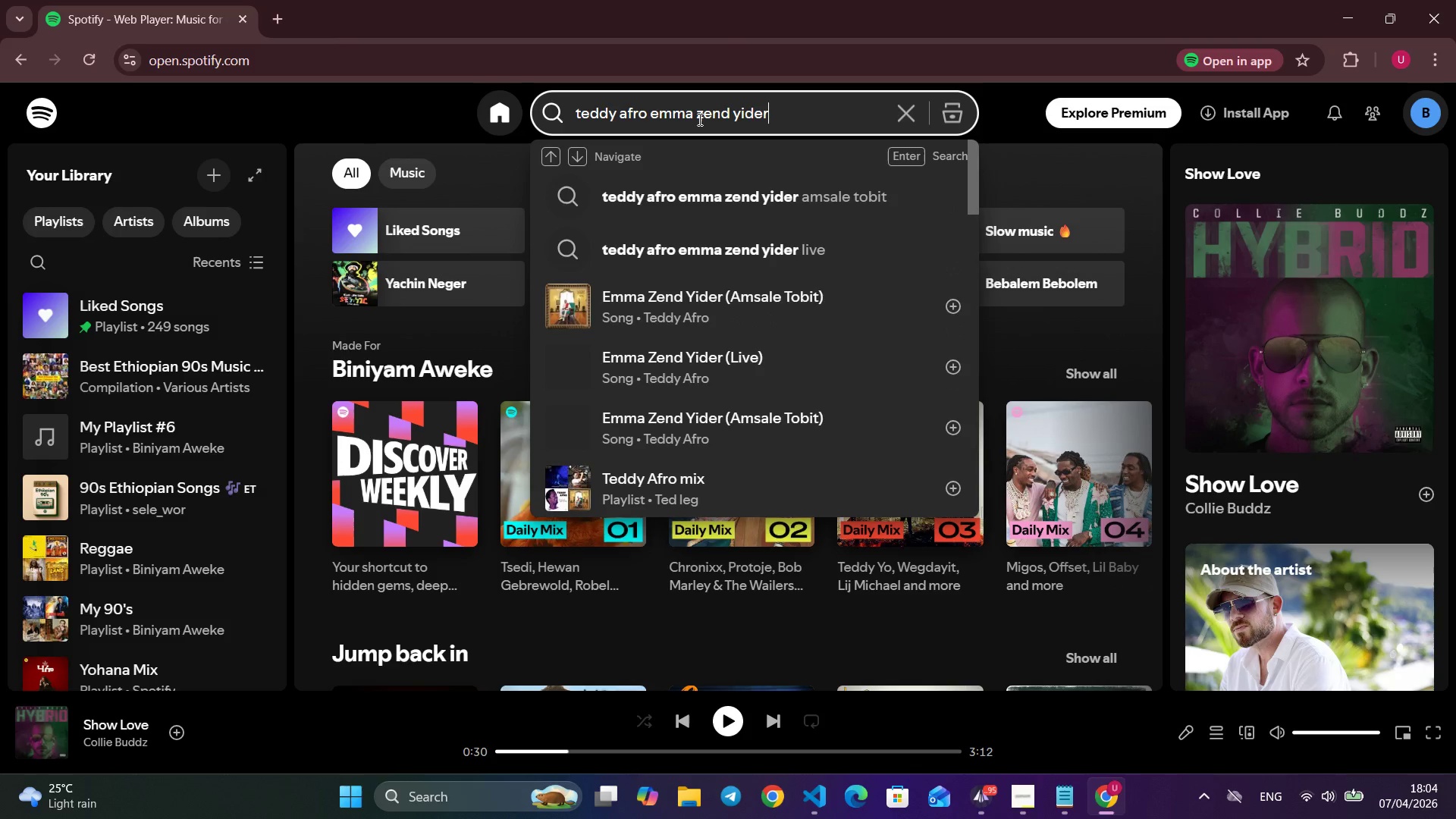 
hold_key(key=AltLeft, duration=1.09)
 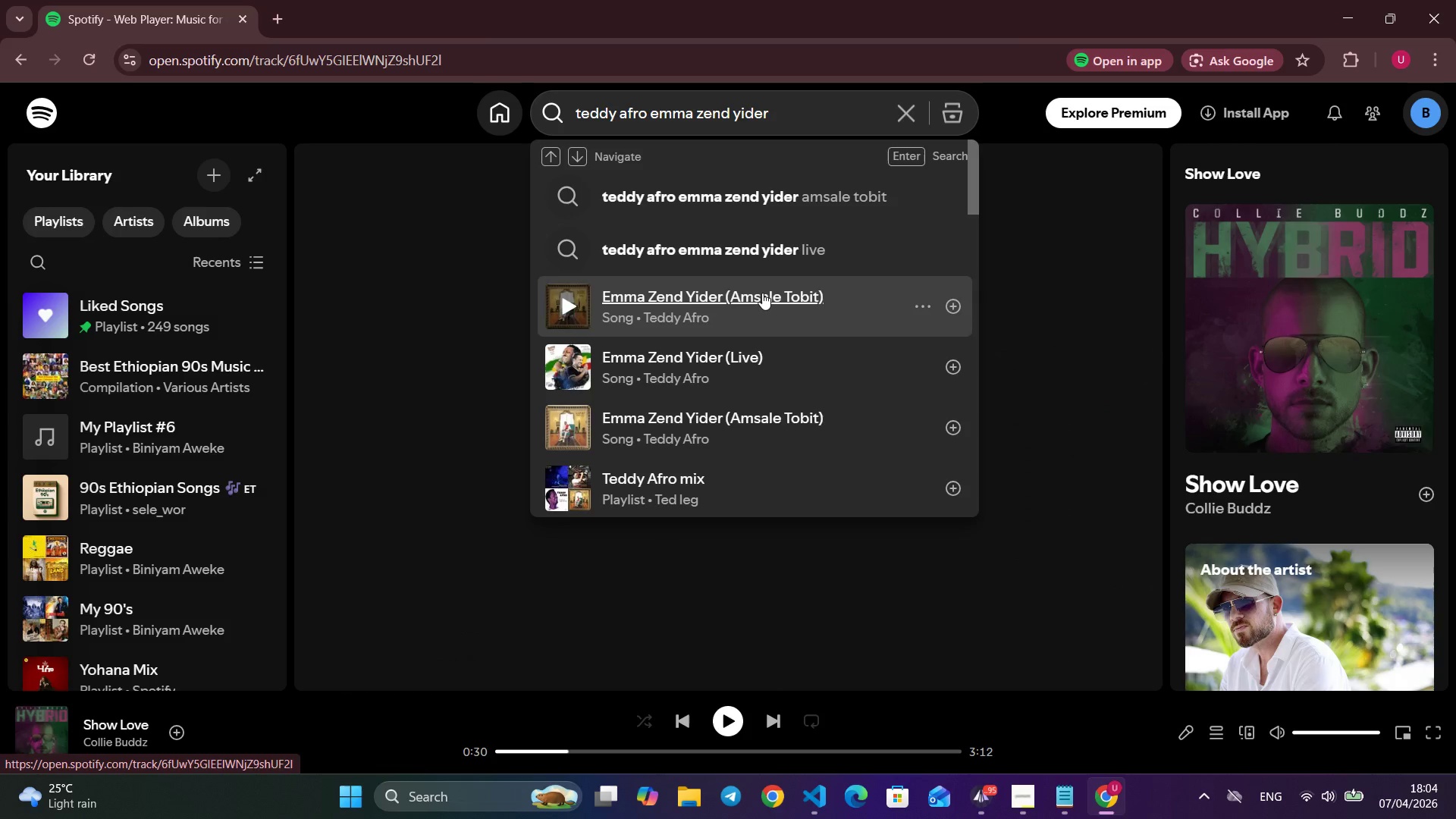 
left_click([762, 293])
 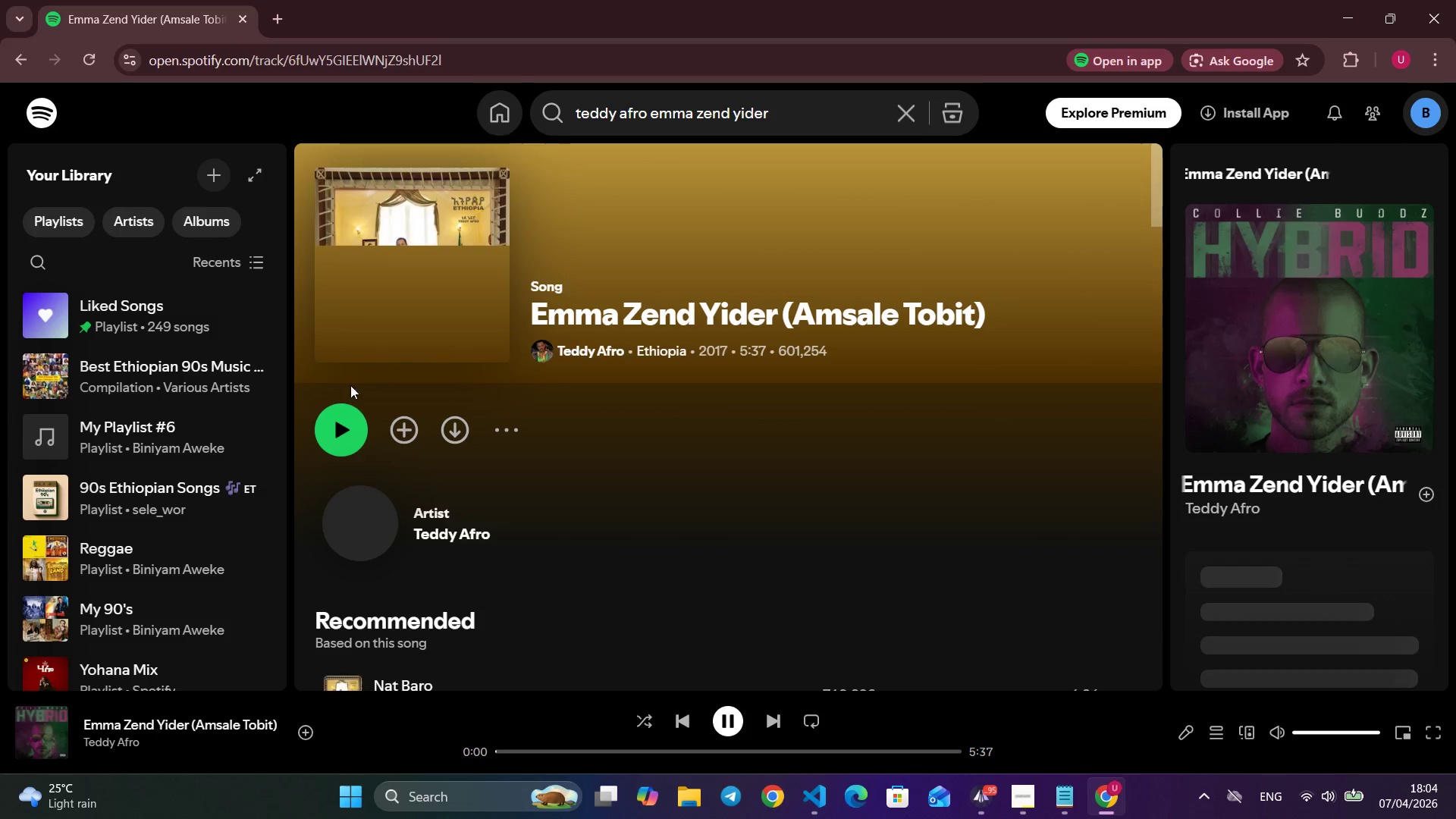 
wait(5.78)
 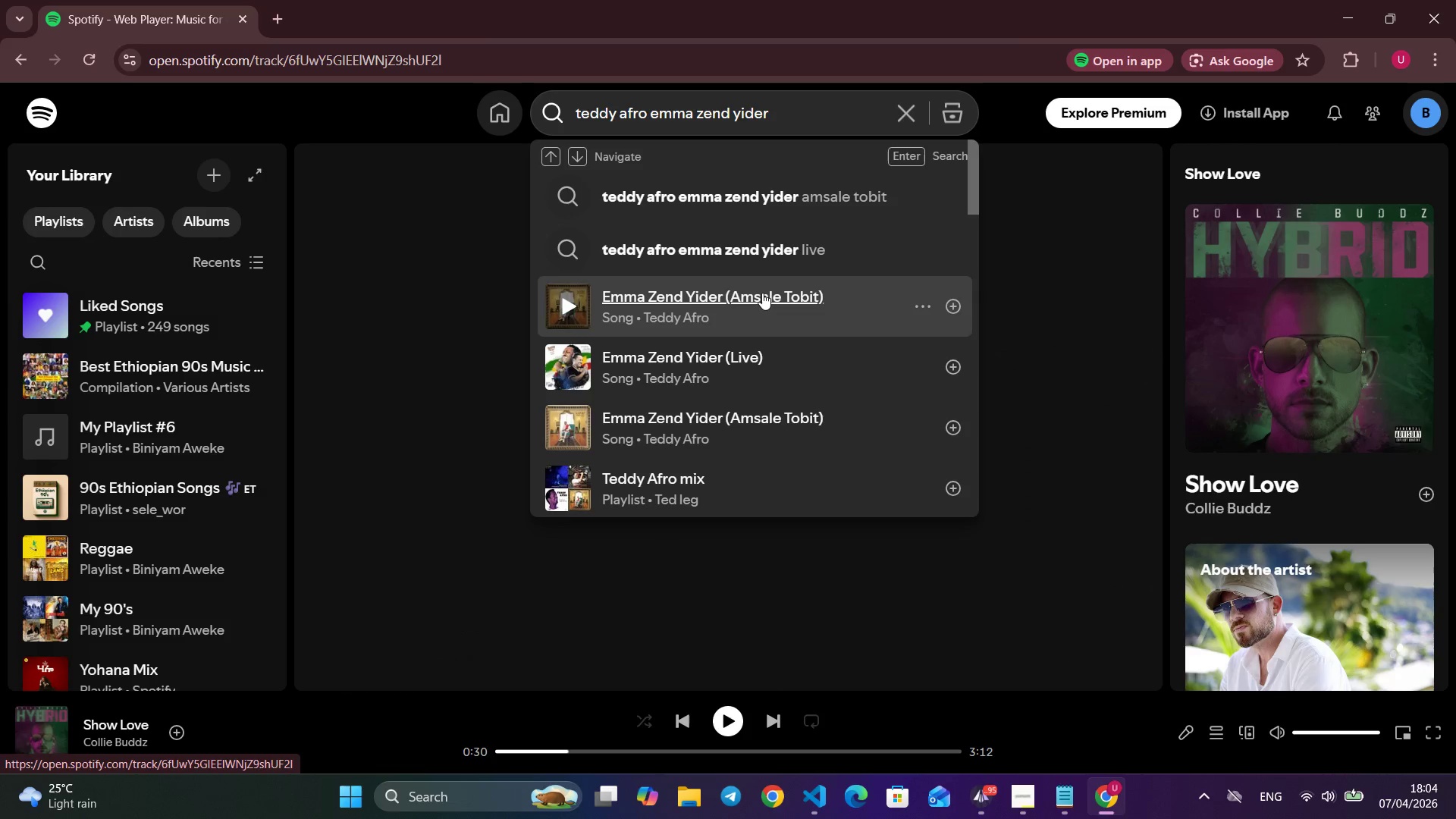 
left_click([348, 426])
 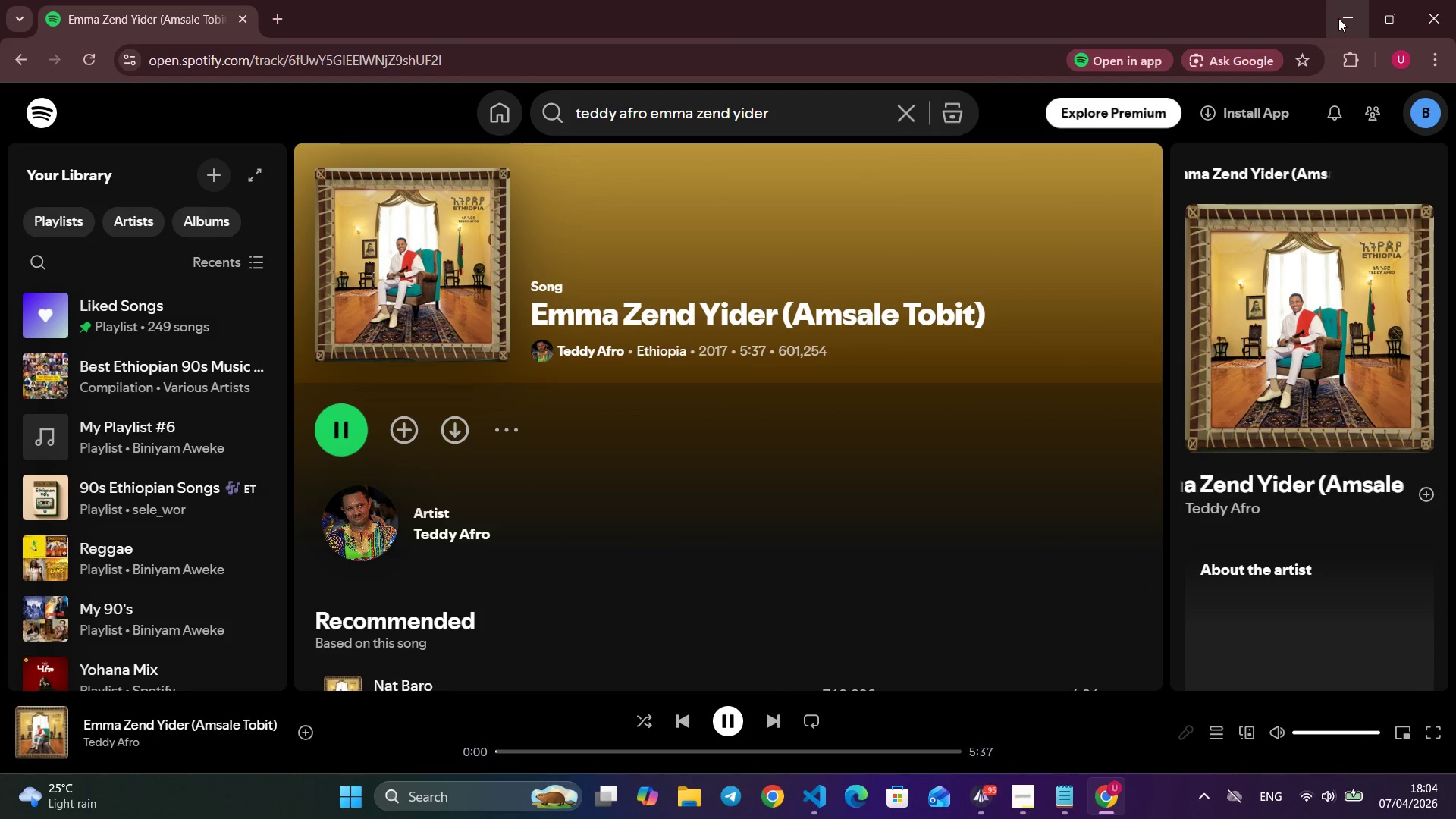 
left_click([1339, 17])
 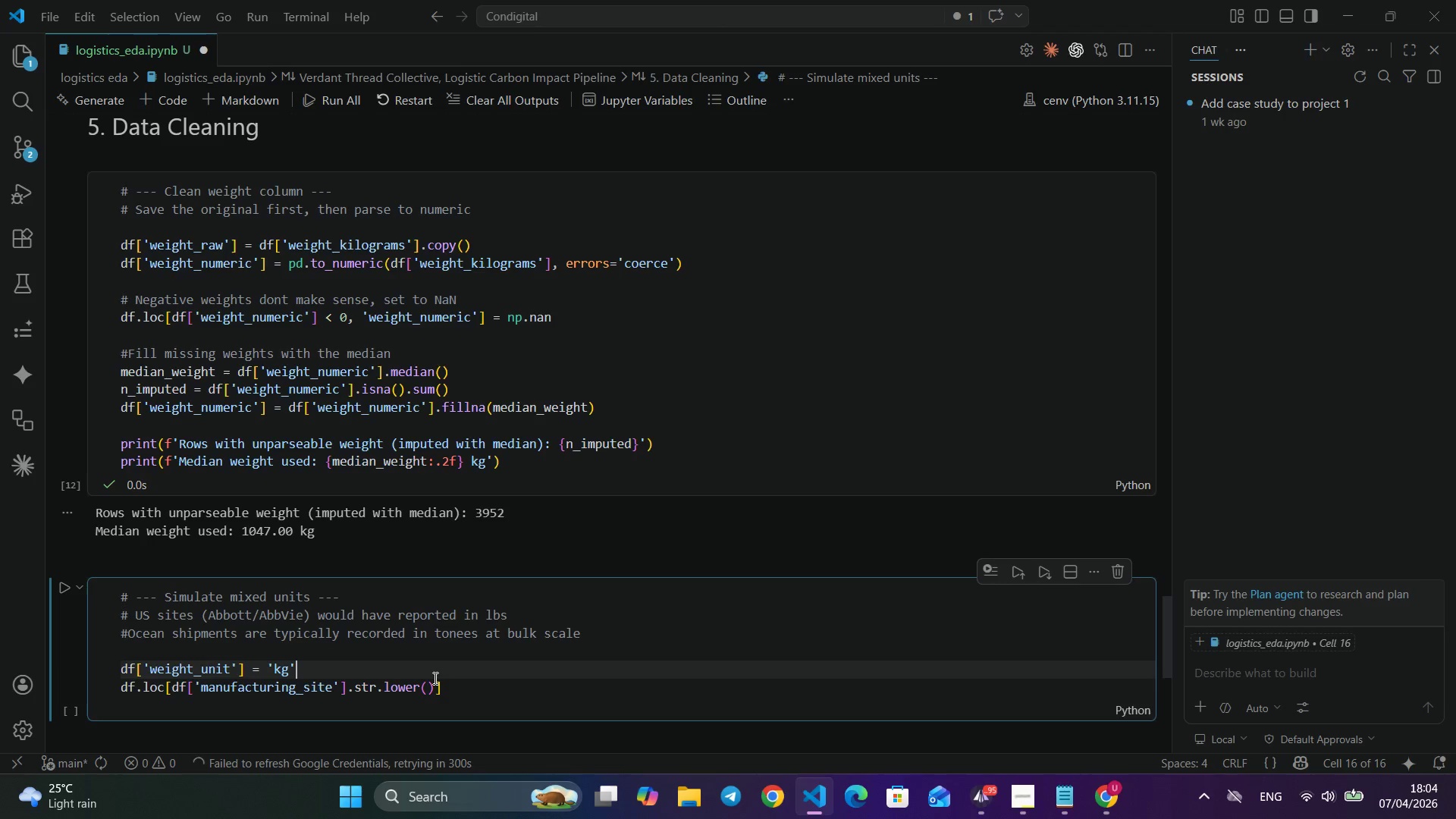 
left_click([434, 678])
 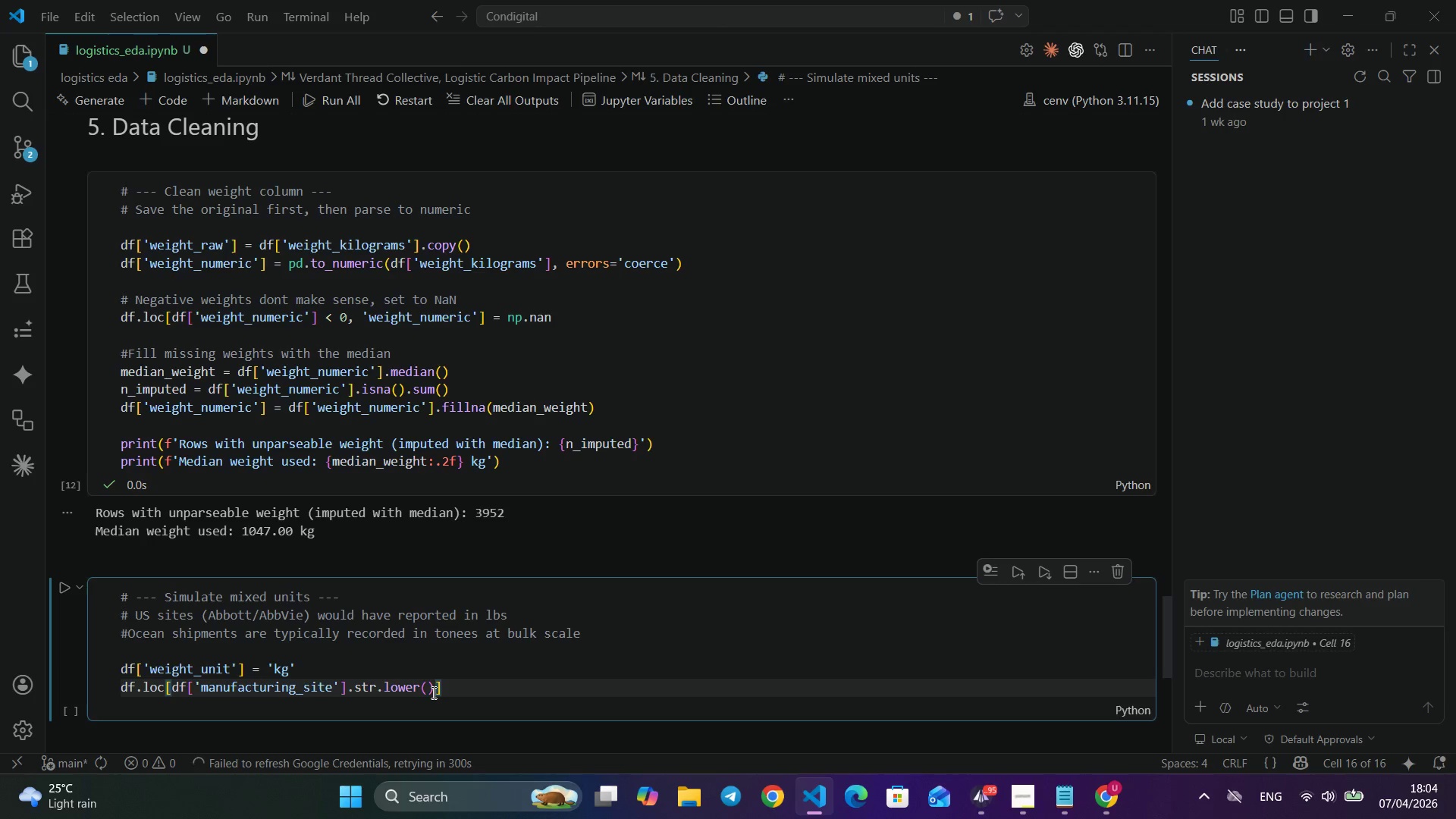 
left_click([432, 692])
 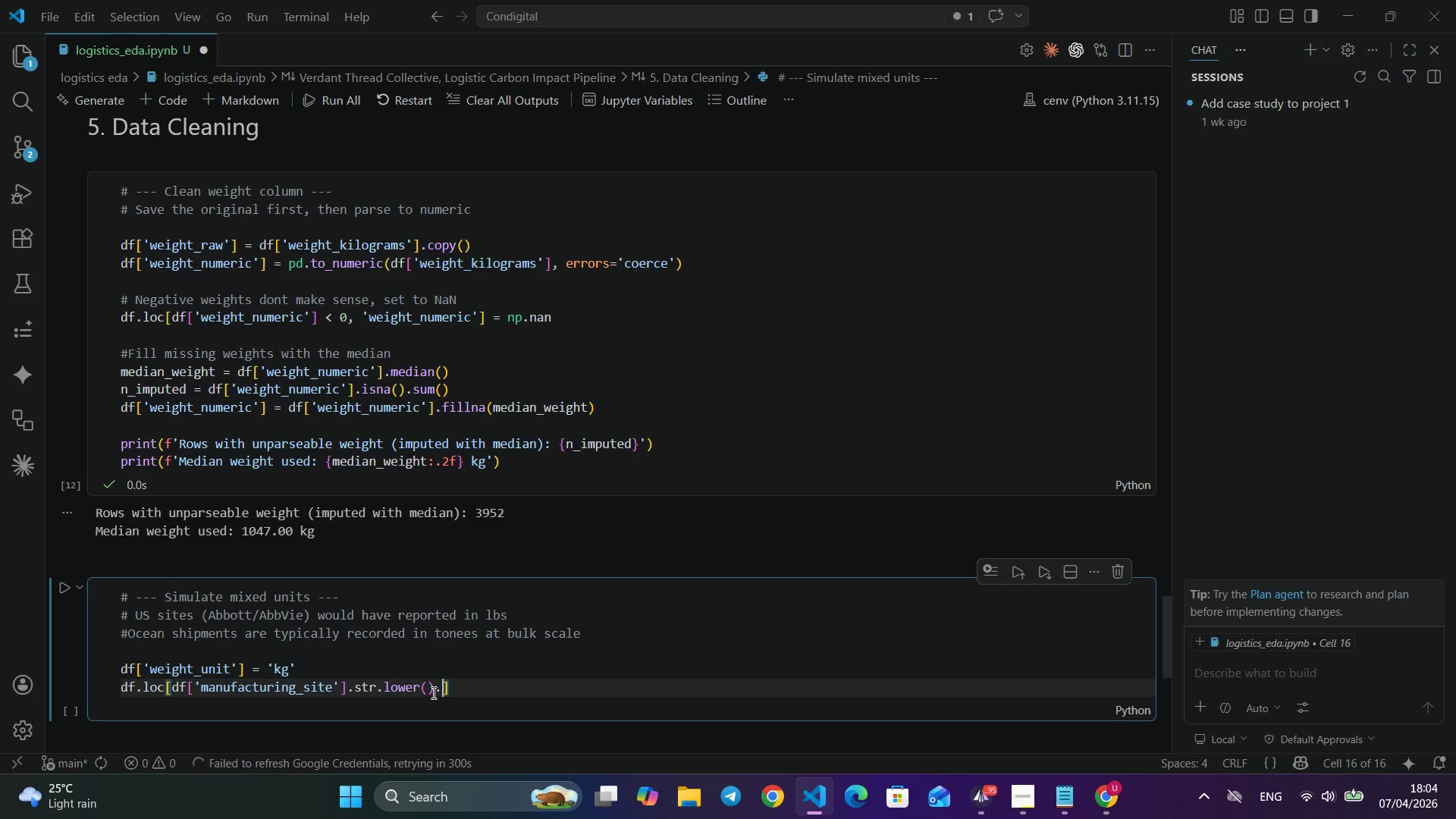 
type(.srt)
key(Backspace)
key(Backspace)
type(tr.con)
 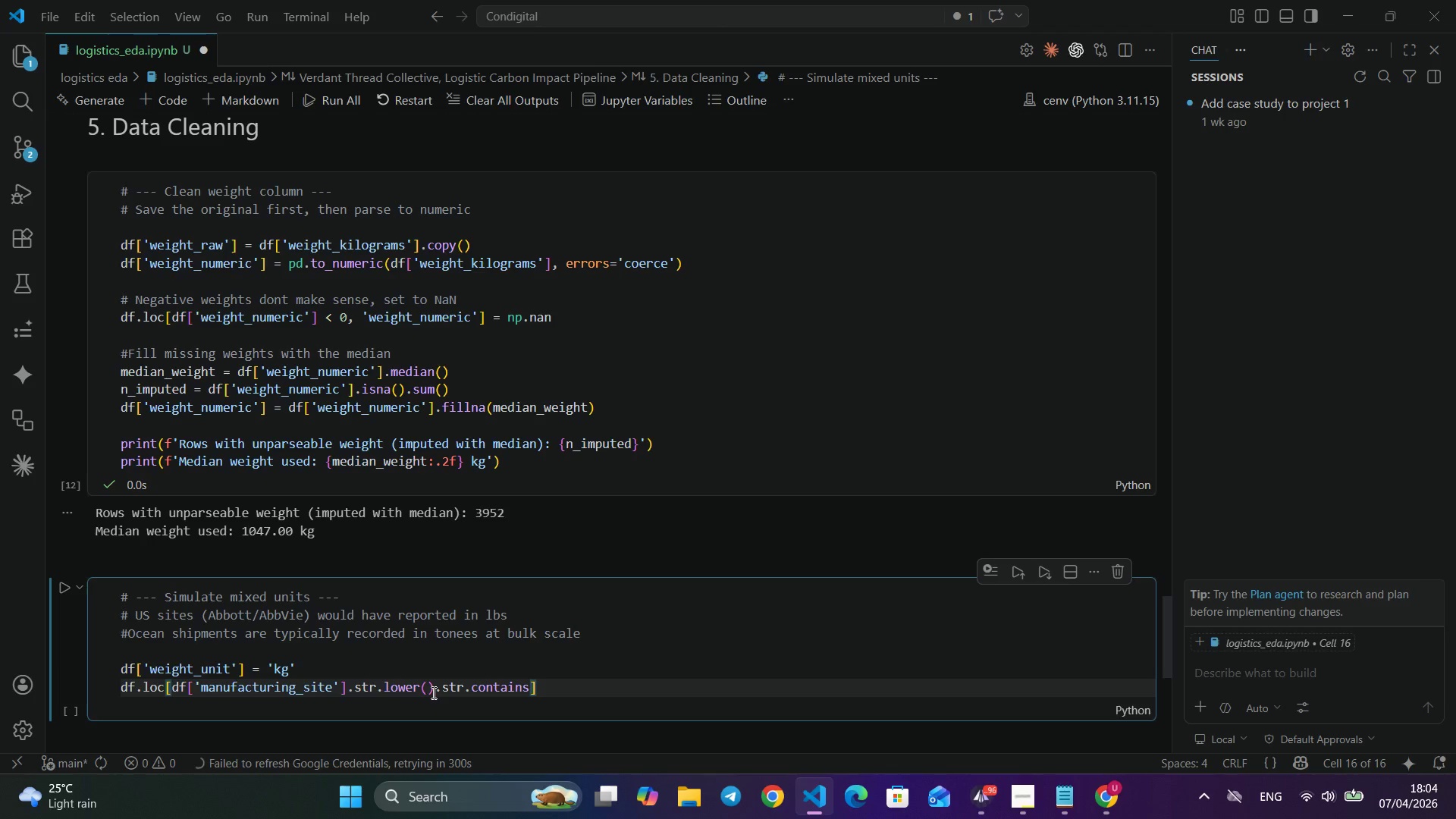 
key(Enter)
 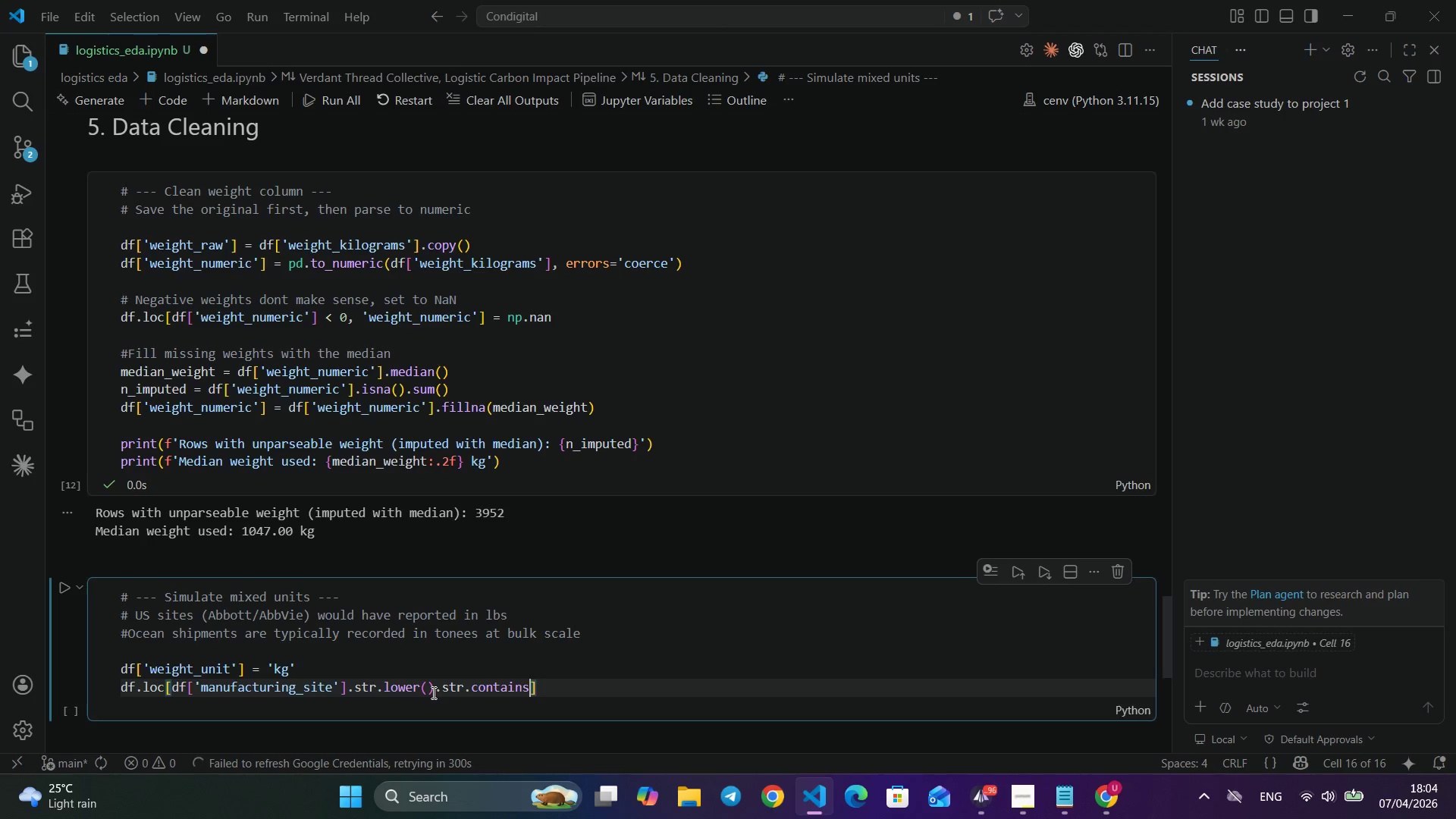 
type(('abbview)
key(Backspace)
 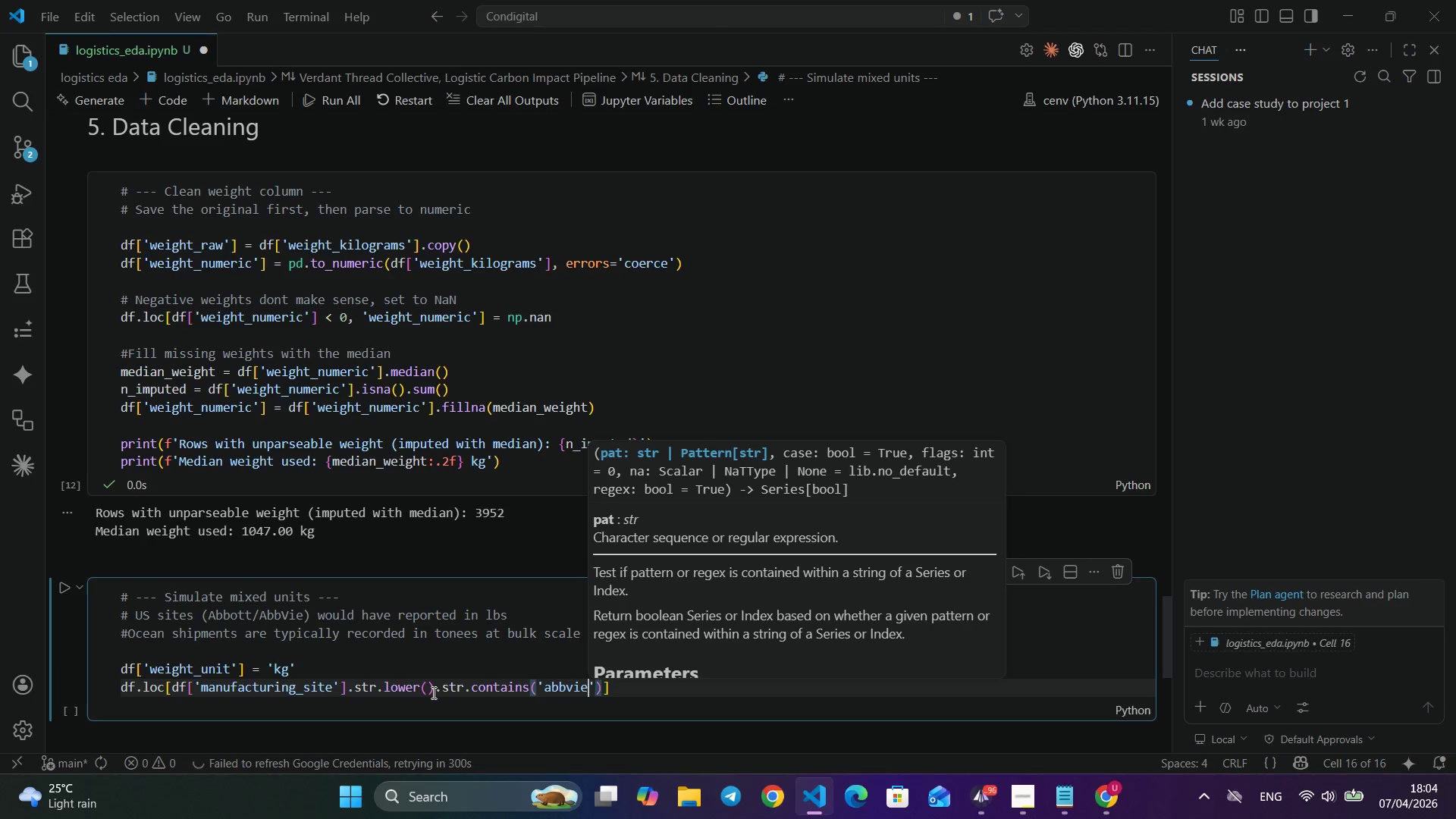 
wait(7.16)
 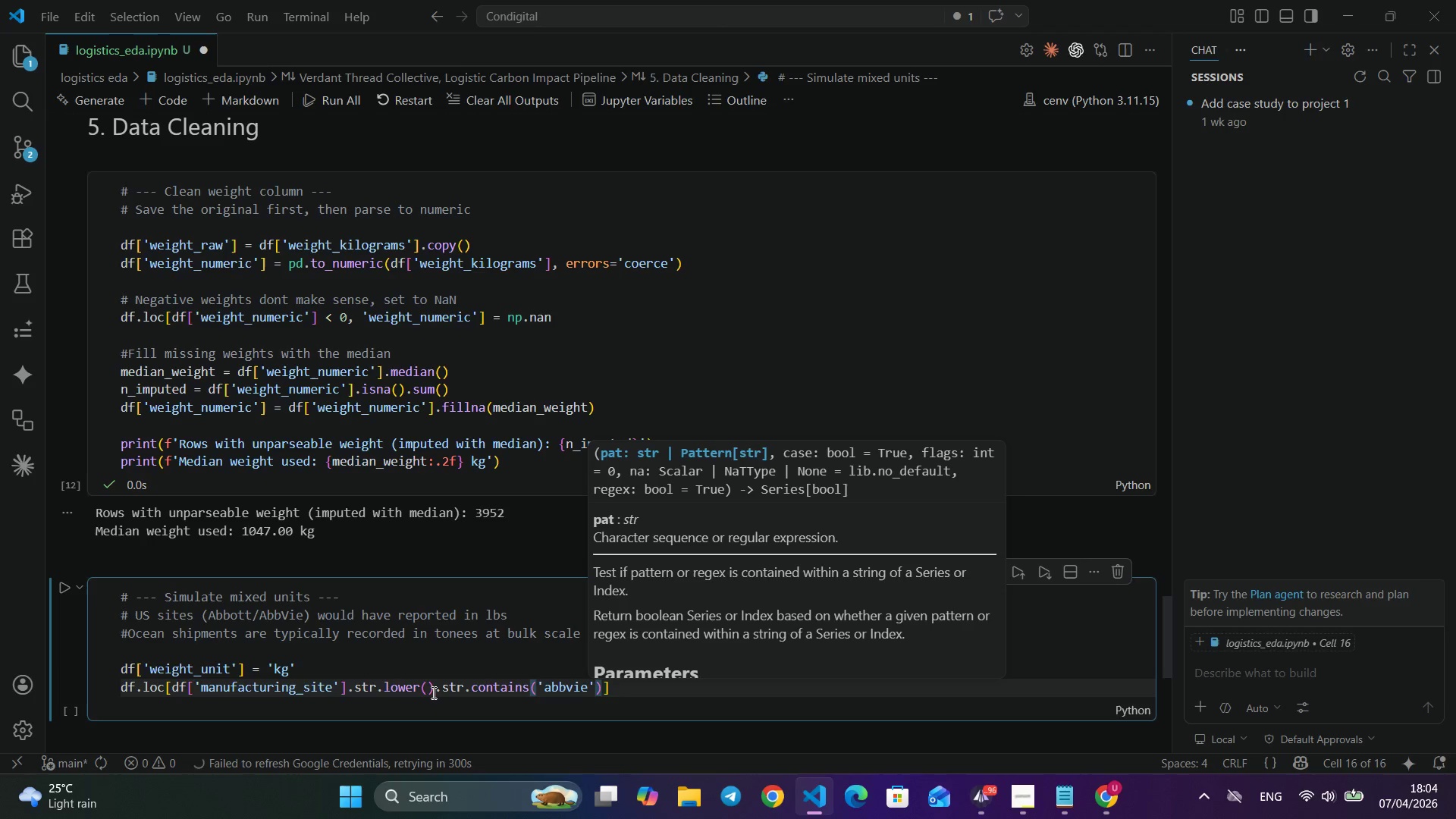 
type([Break]abboo)
key(Backspace)
type(tt)
 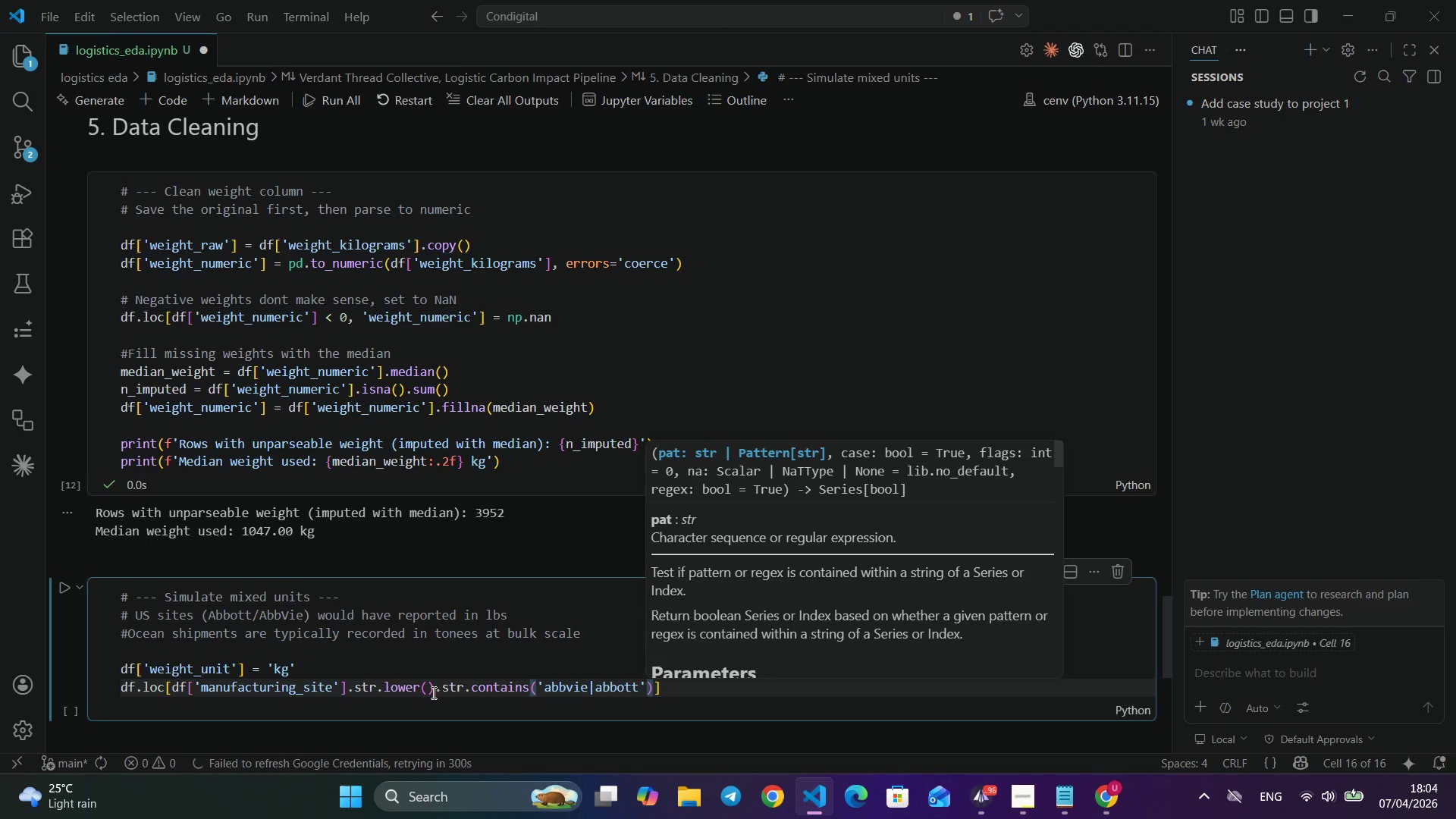 
key(ArrowRight)
 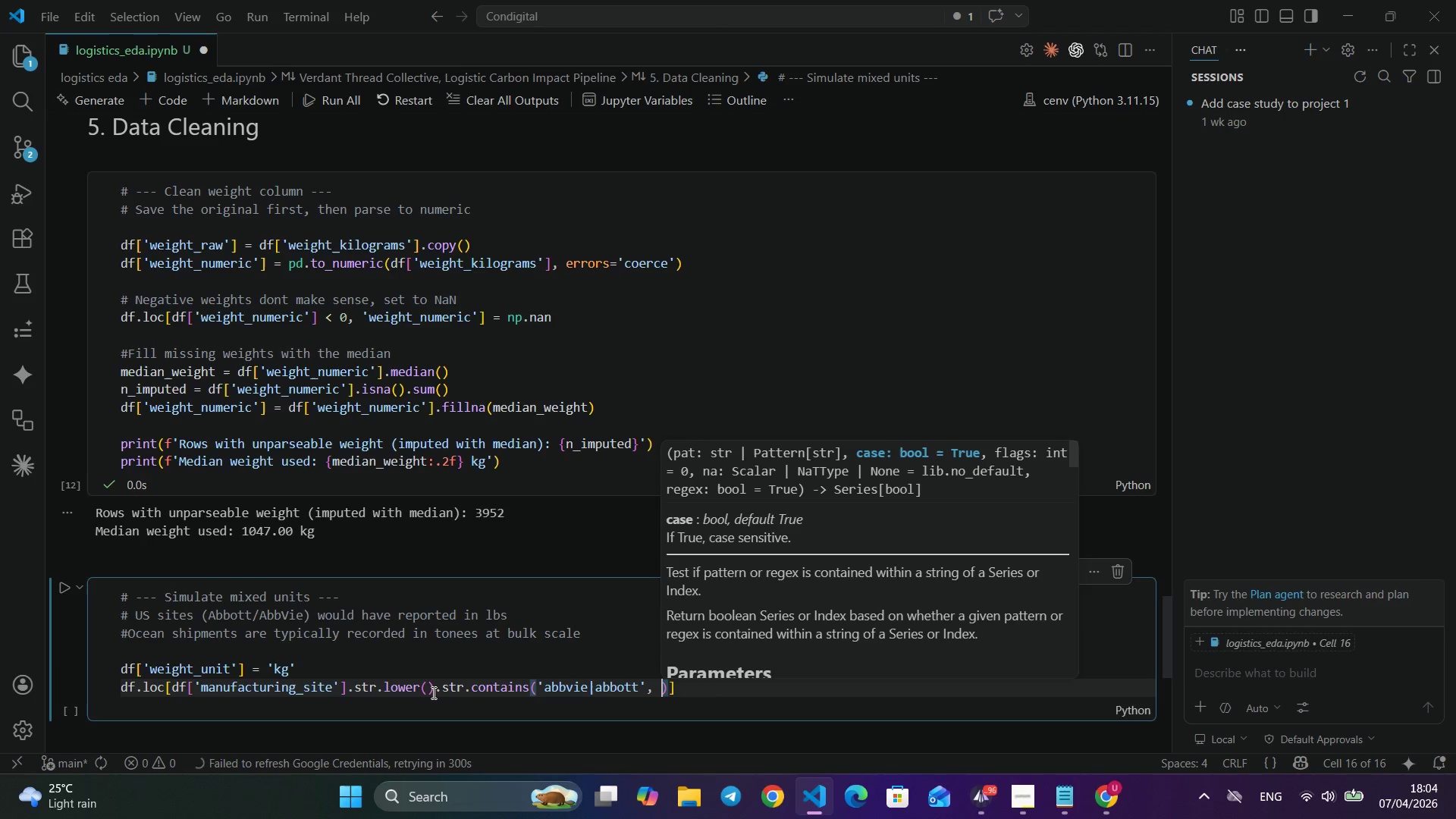 
type(, na)
 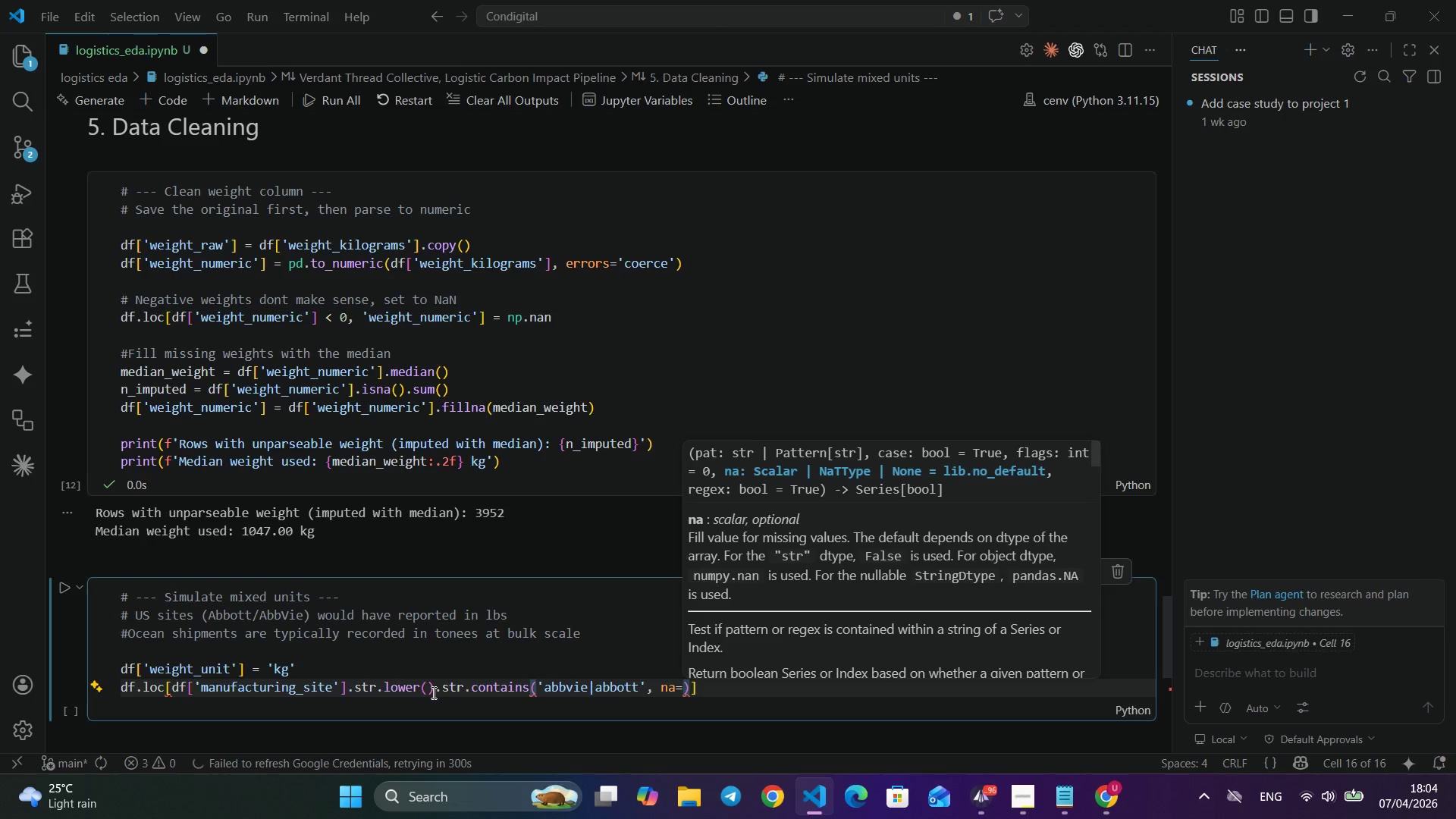 
key(Enter)
 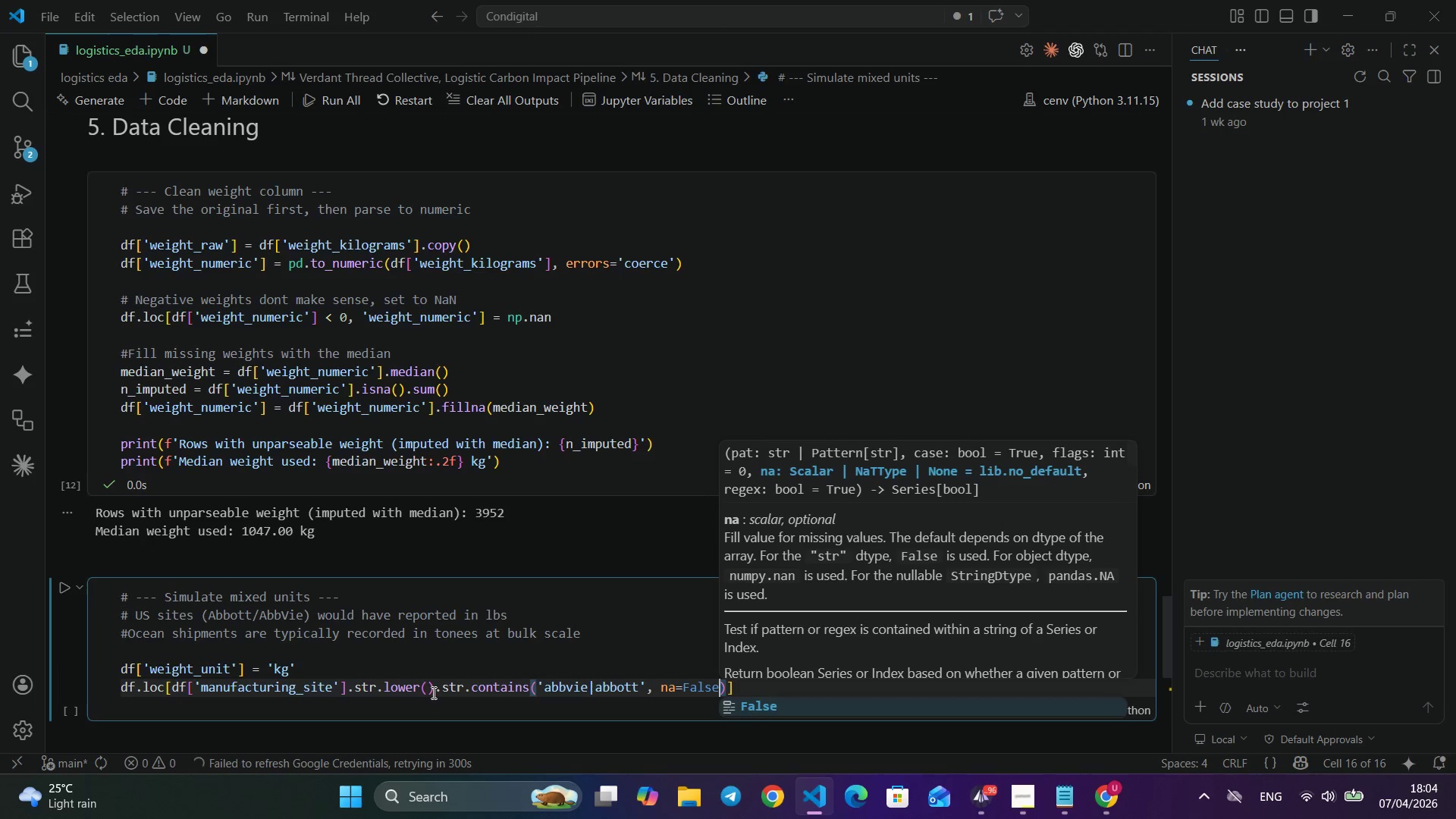 
type(False)
 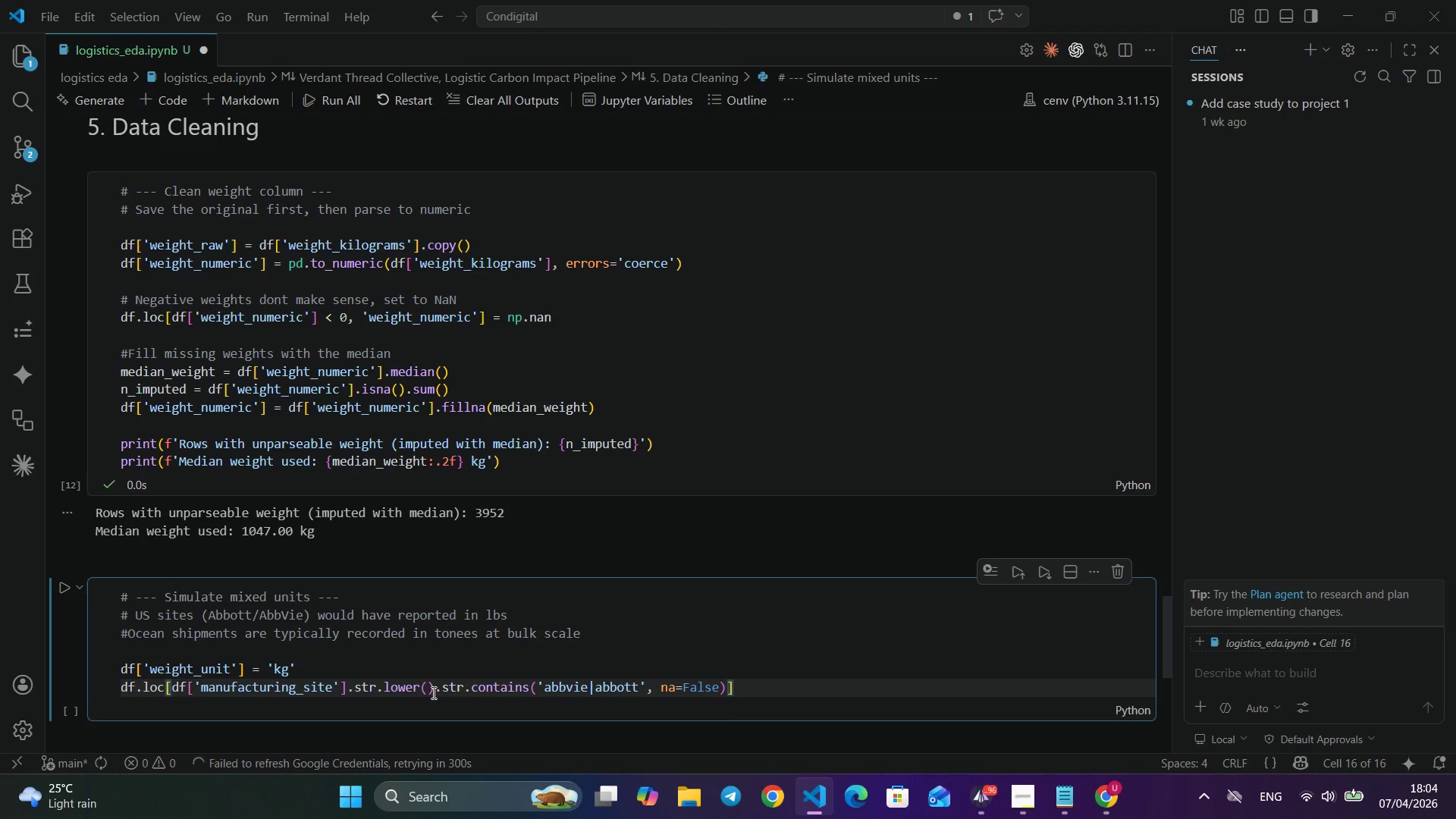 
key(ArrowRight)
 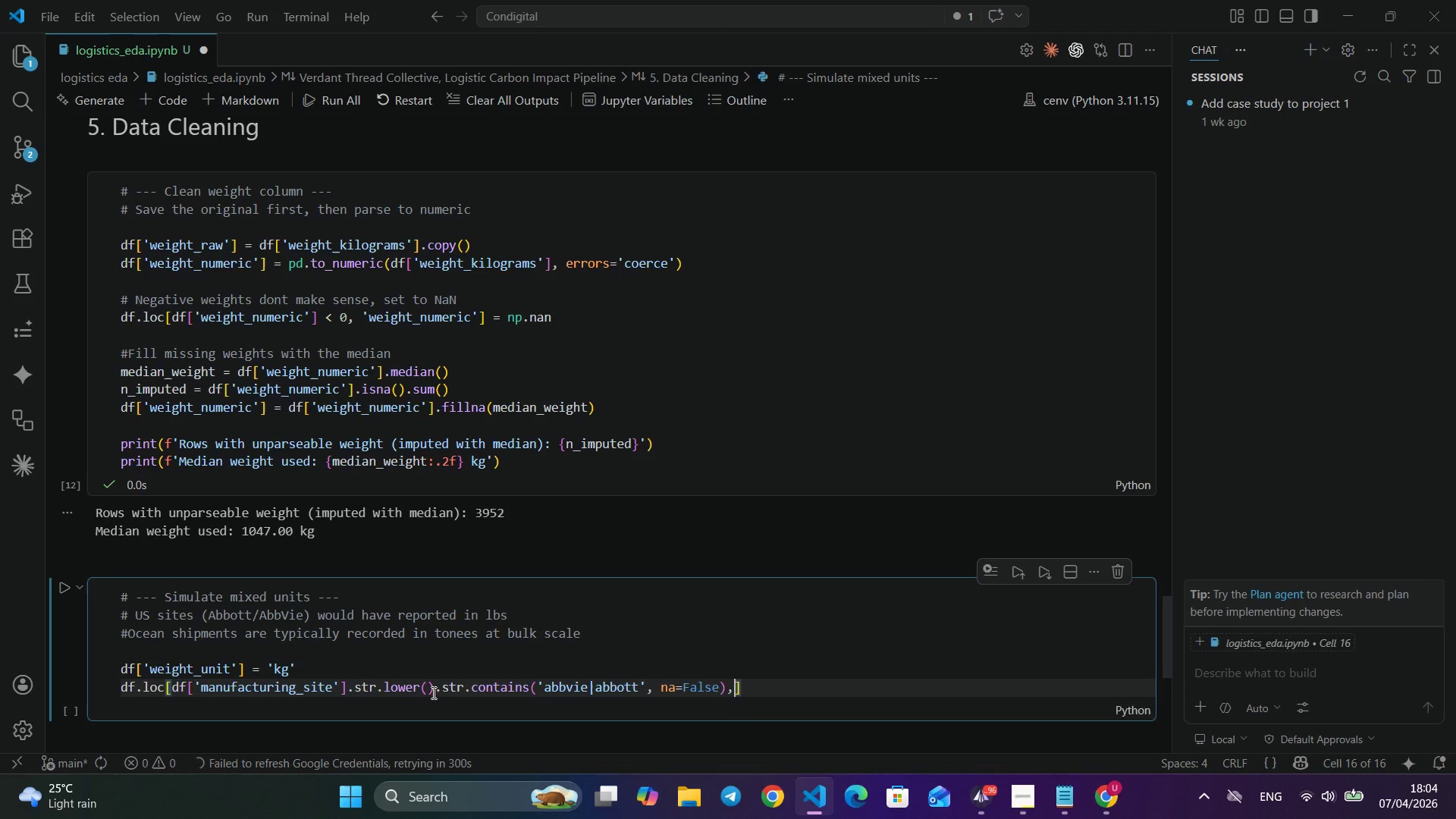 
type(, weight_uni)
 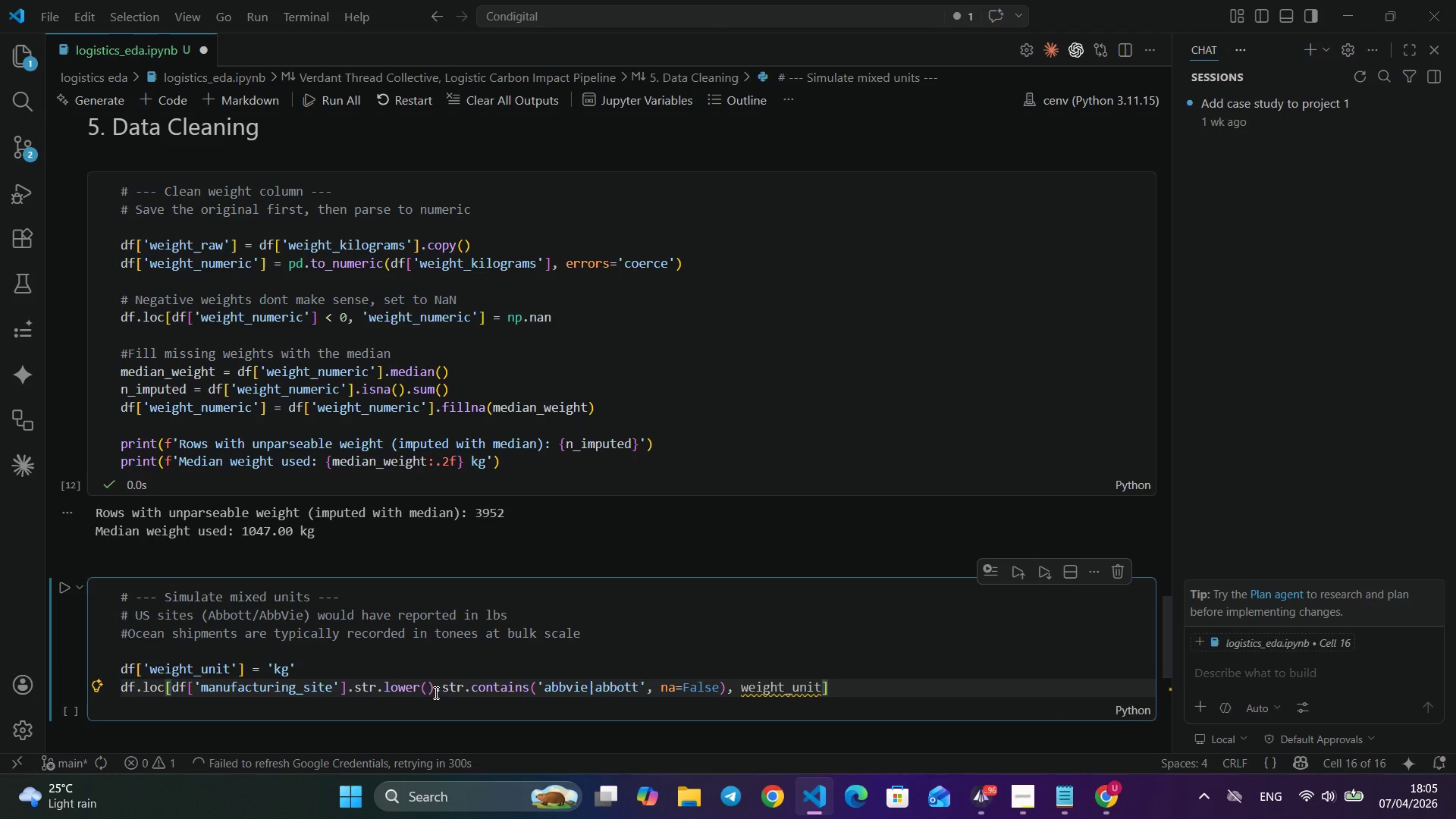 
key(T)
 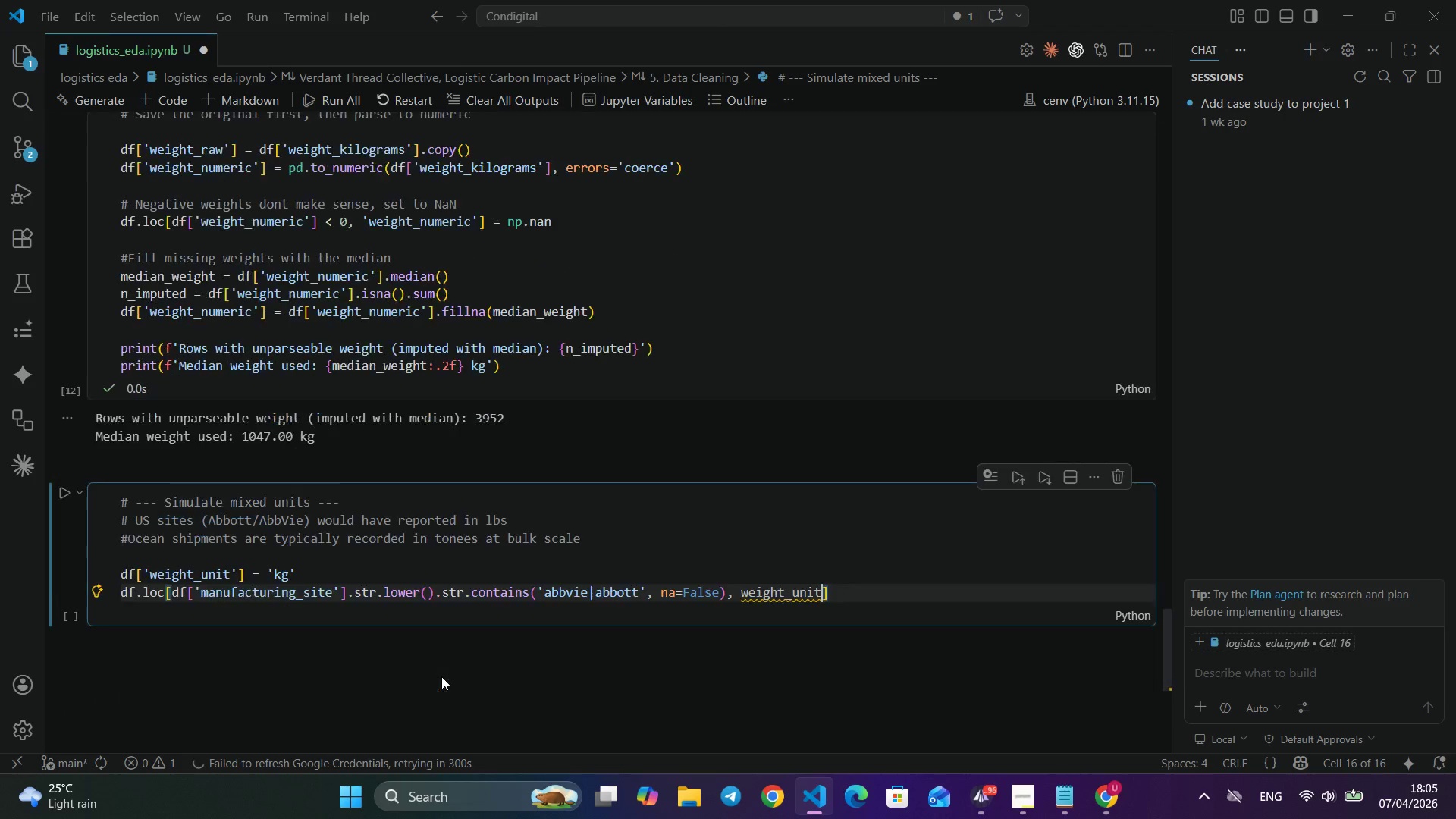 
scroll: coordinate [441, 676], scroll_direction: down, amount: 3.0
 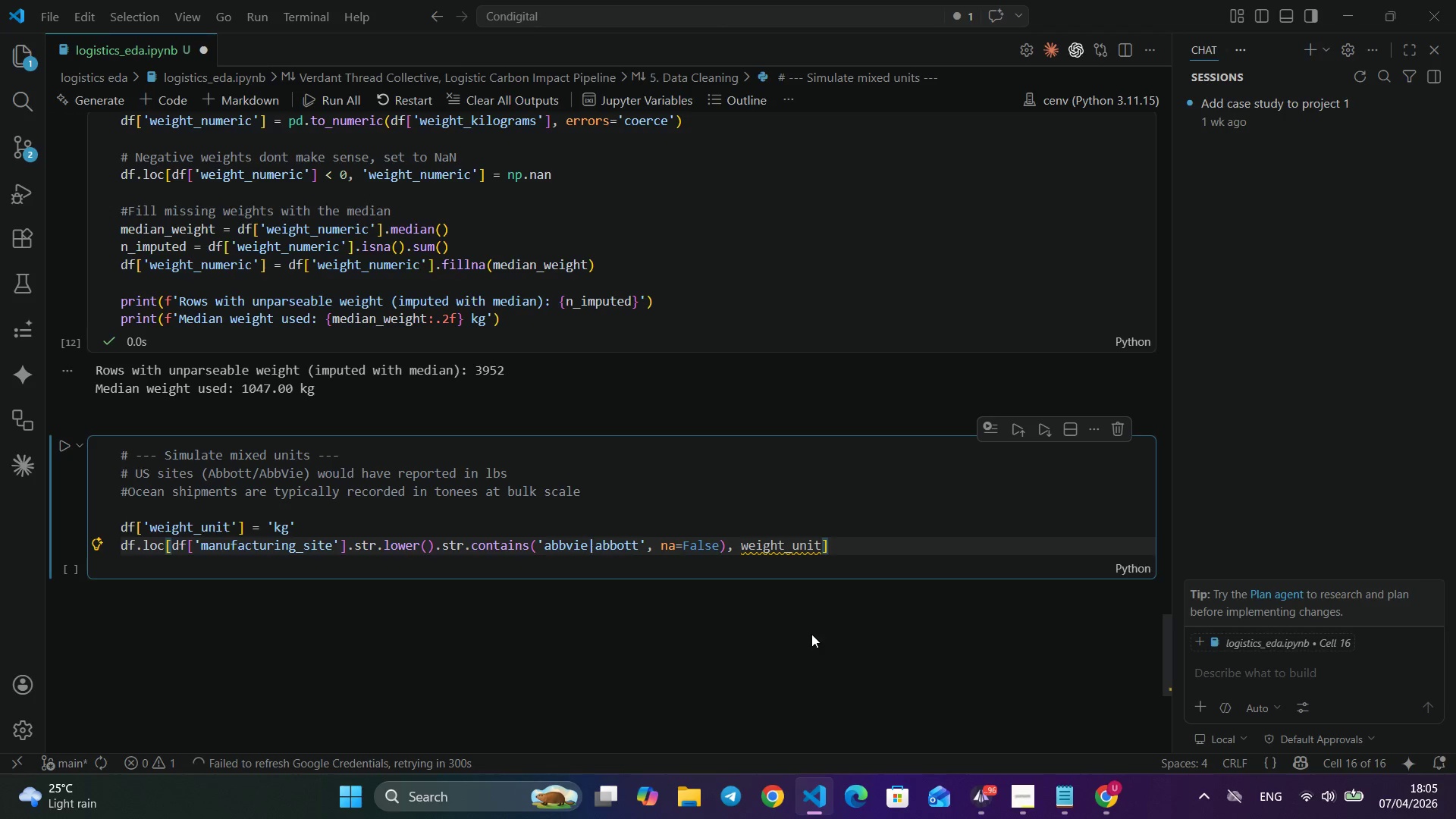 
wait(7.02)
 